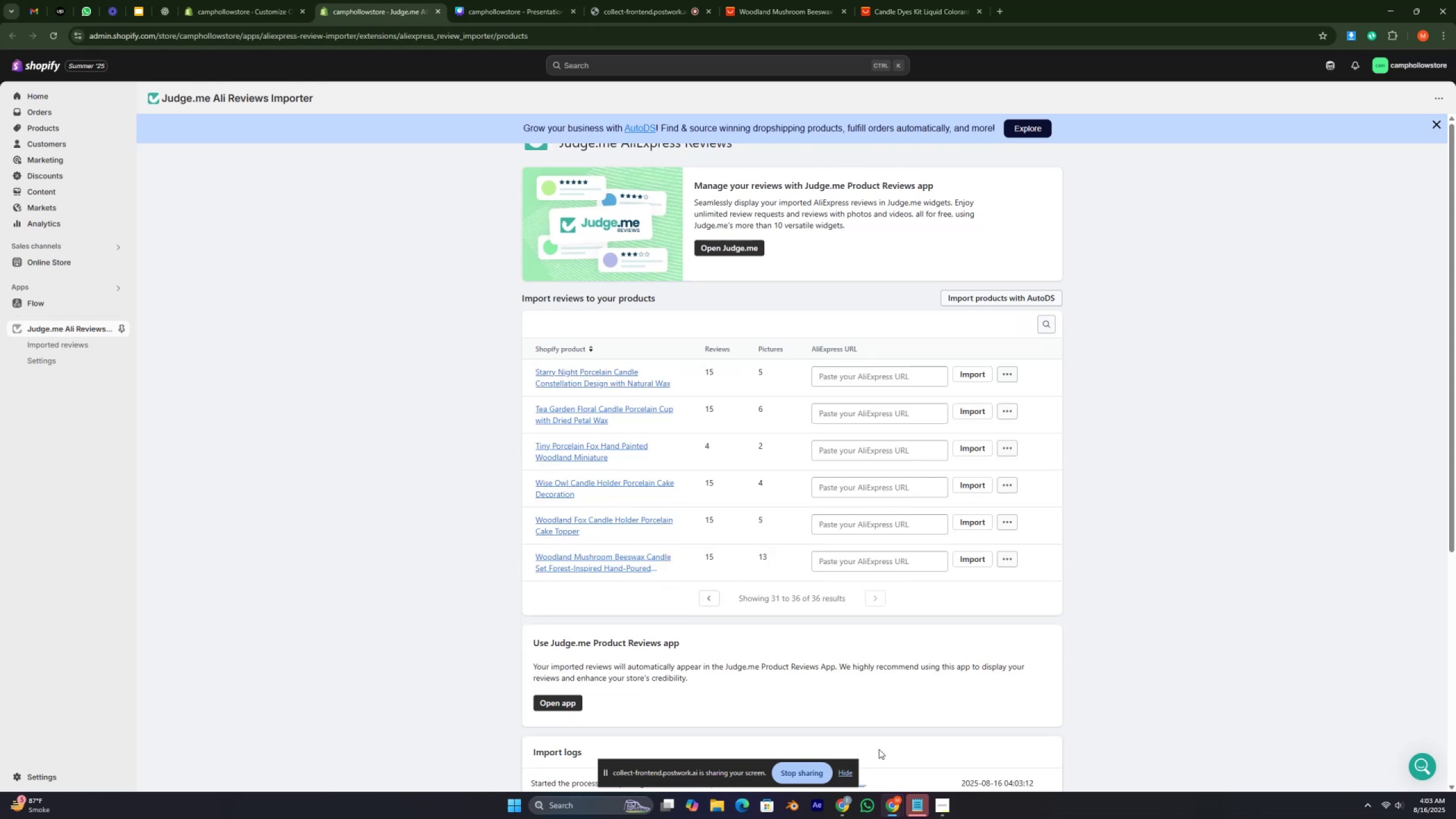 
wait(7.52)
 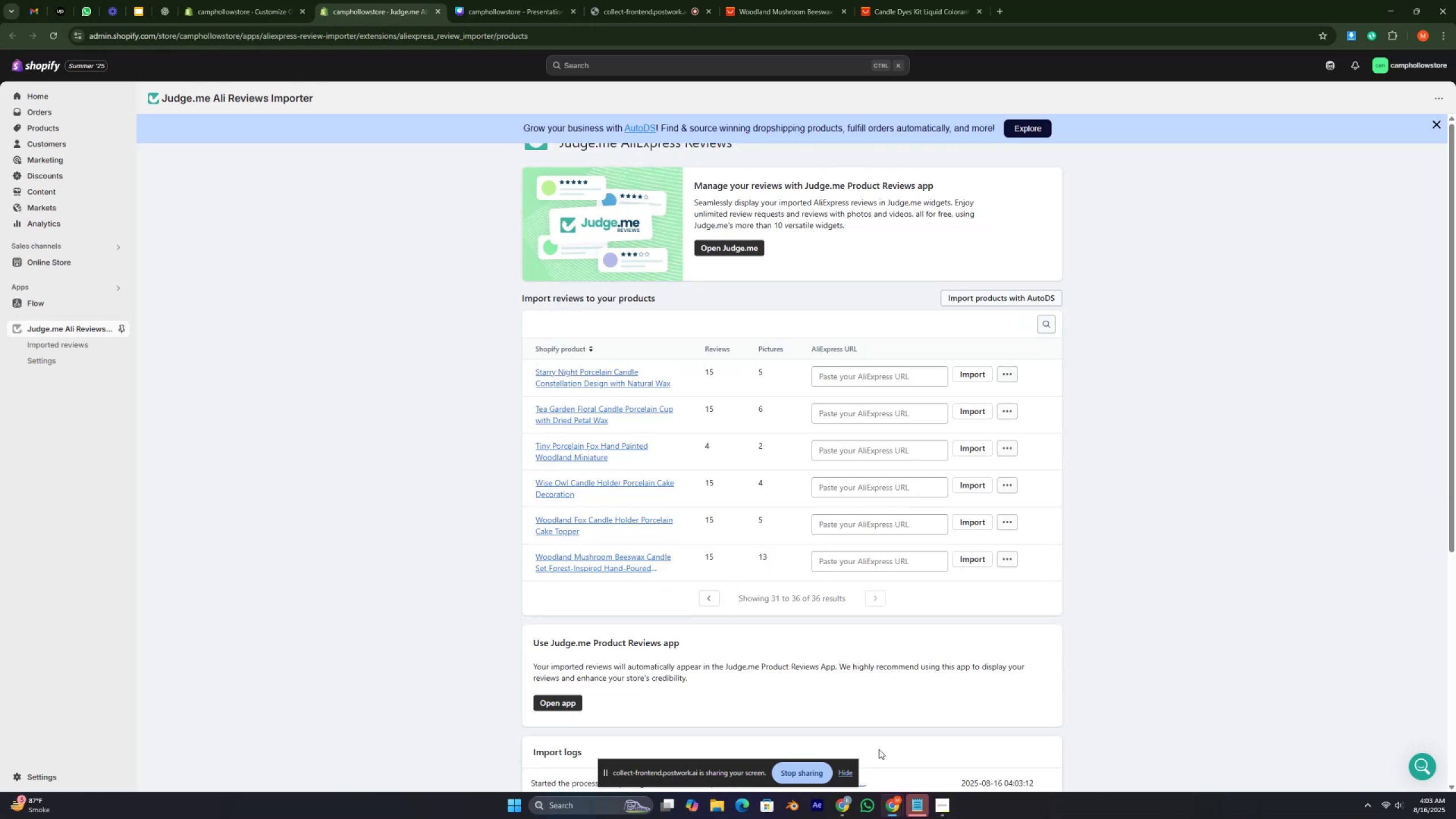 
left_click([873, 603])
 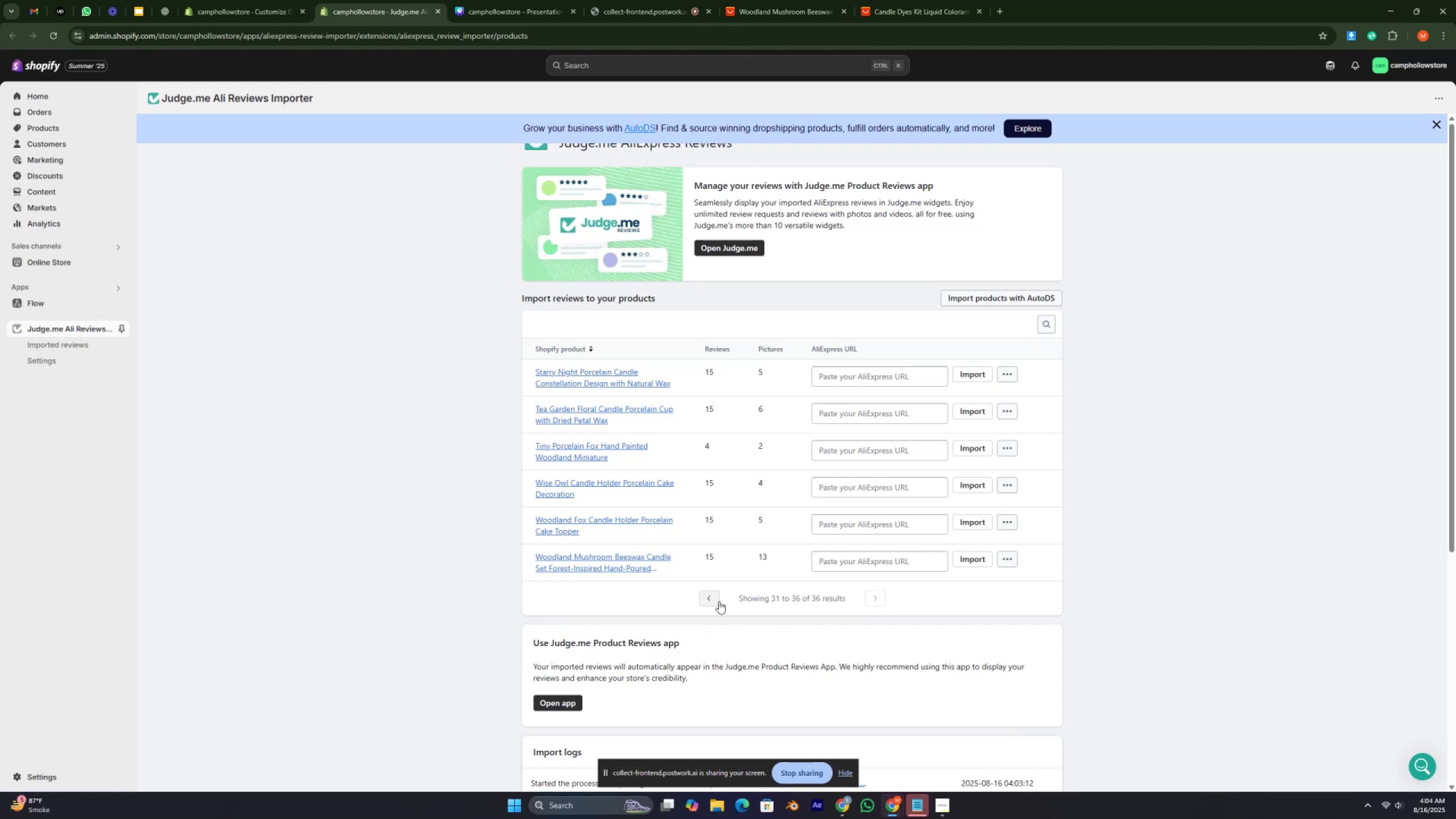 
left_click([719, 601])
 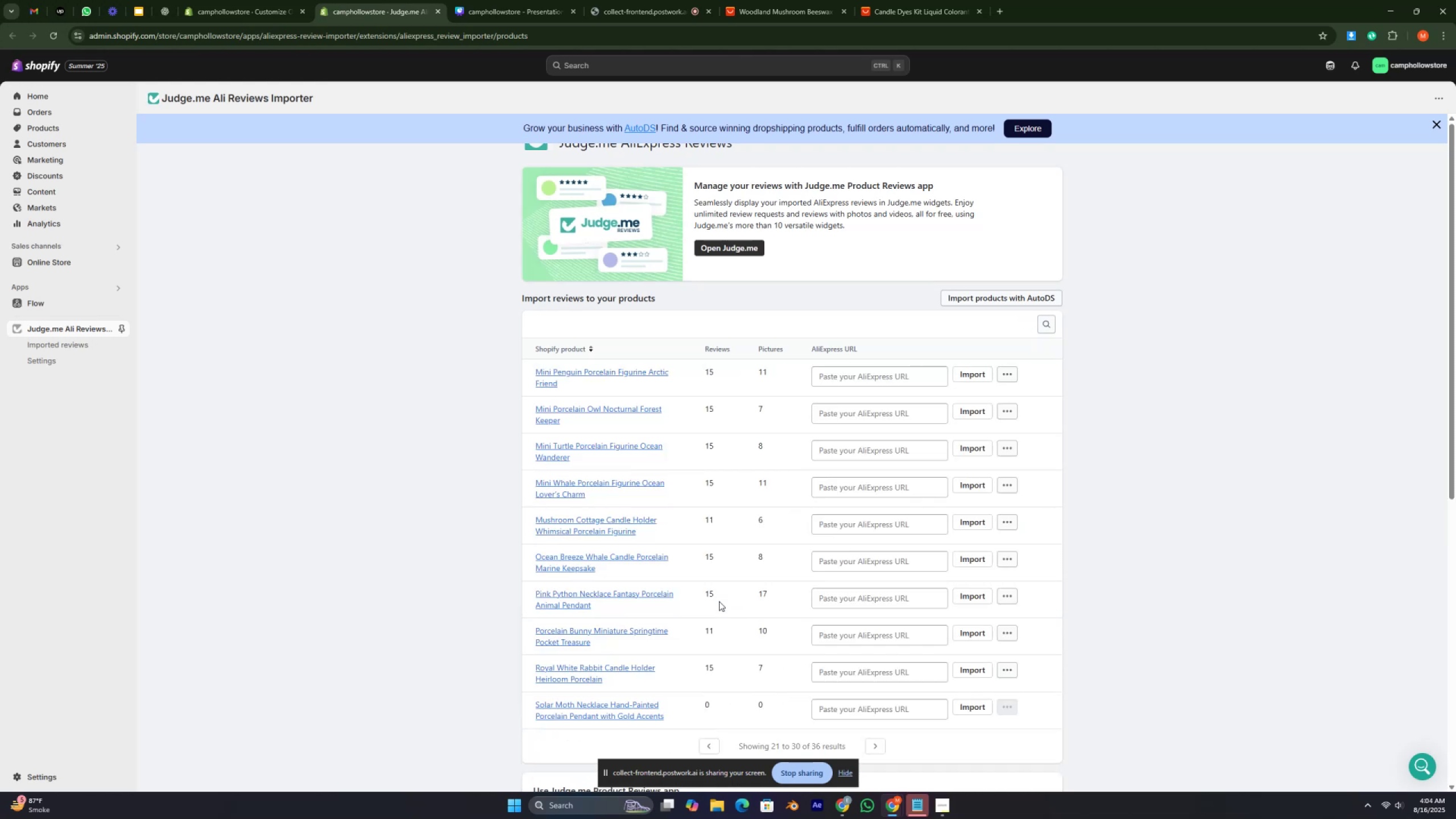 
wait(8.56)
 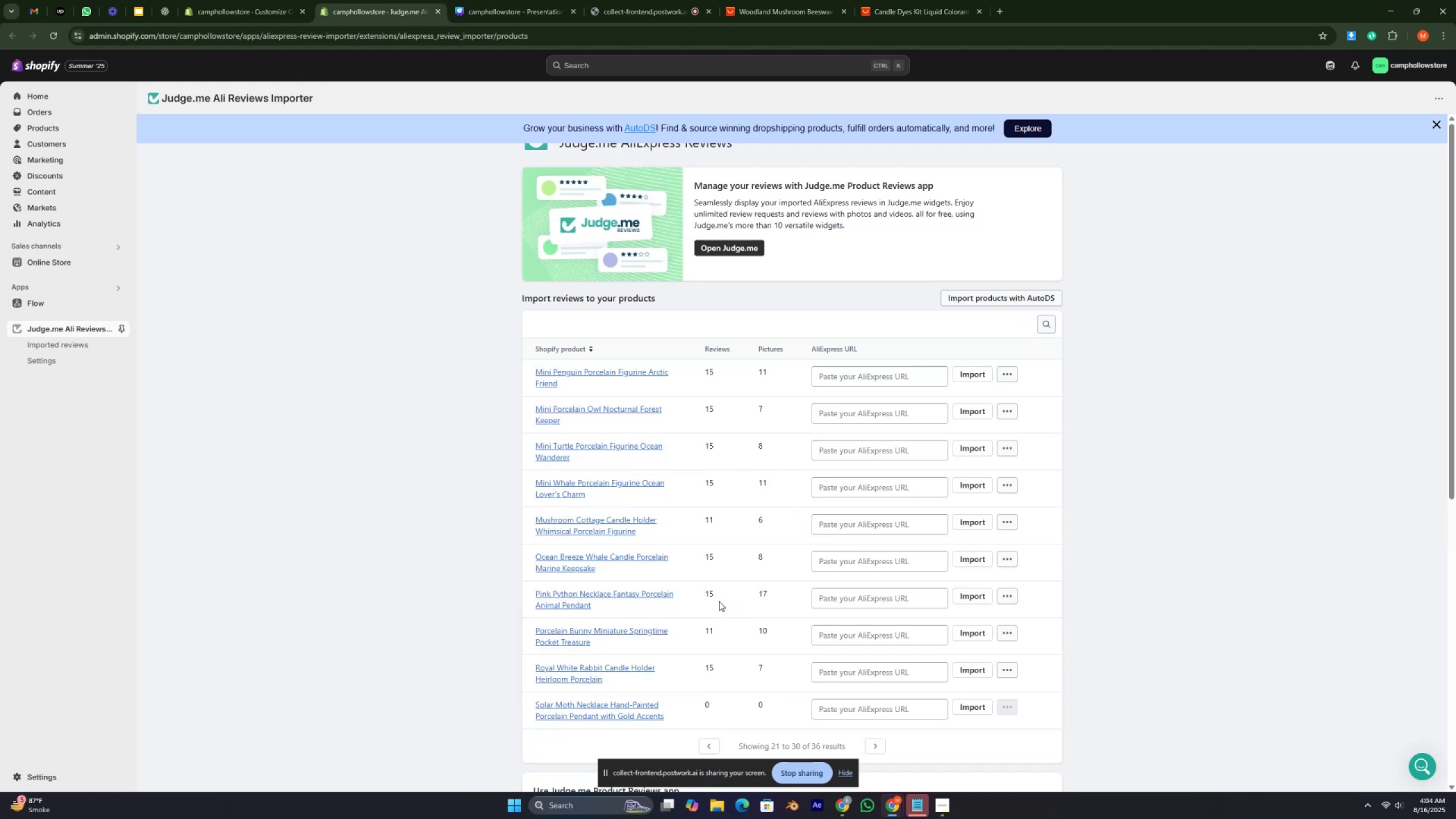 
scroll: coordinate [676, 627], scroll_direction: down, amount: 4.0
 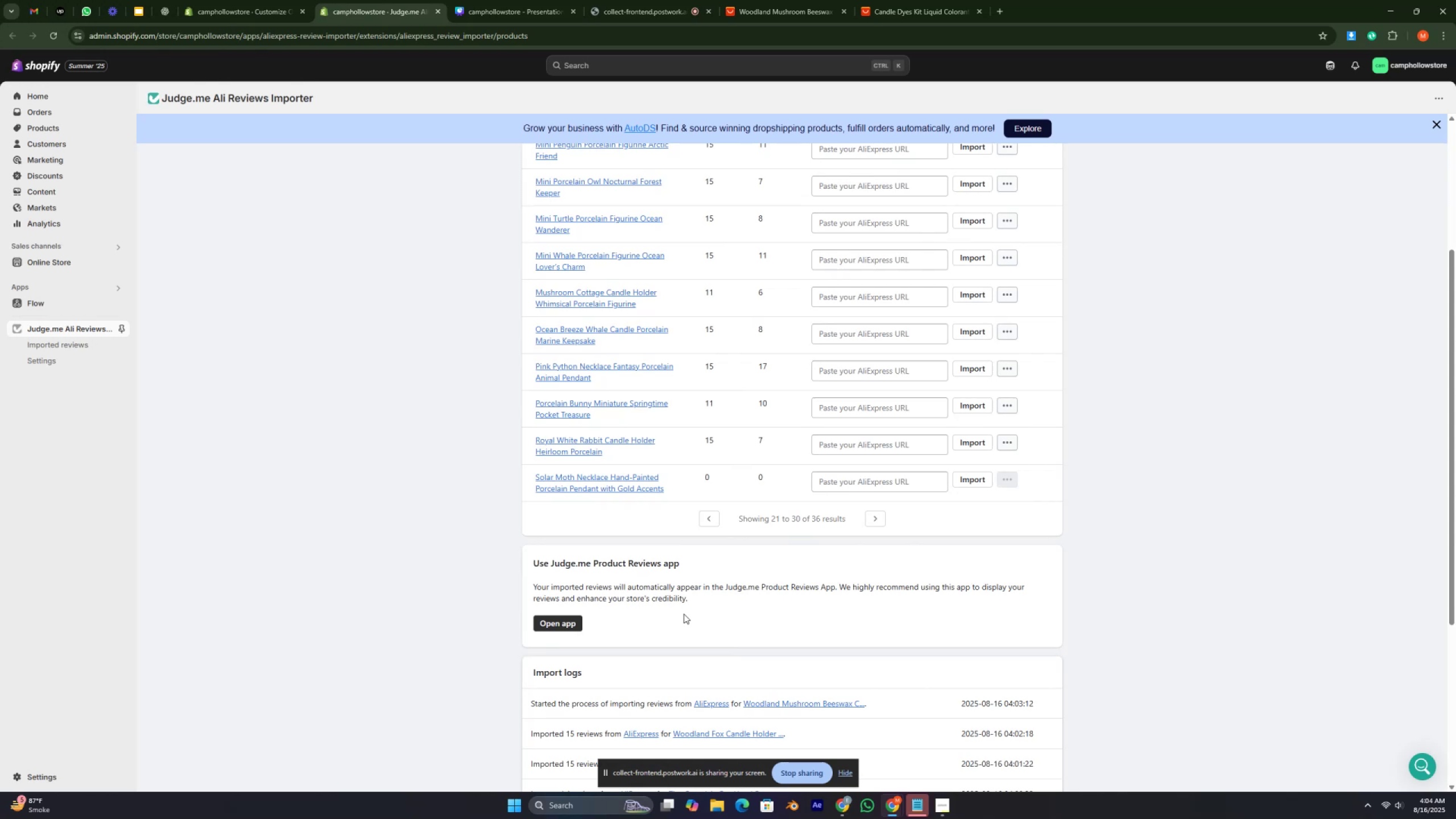 
wait(48.98)
 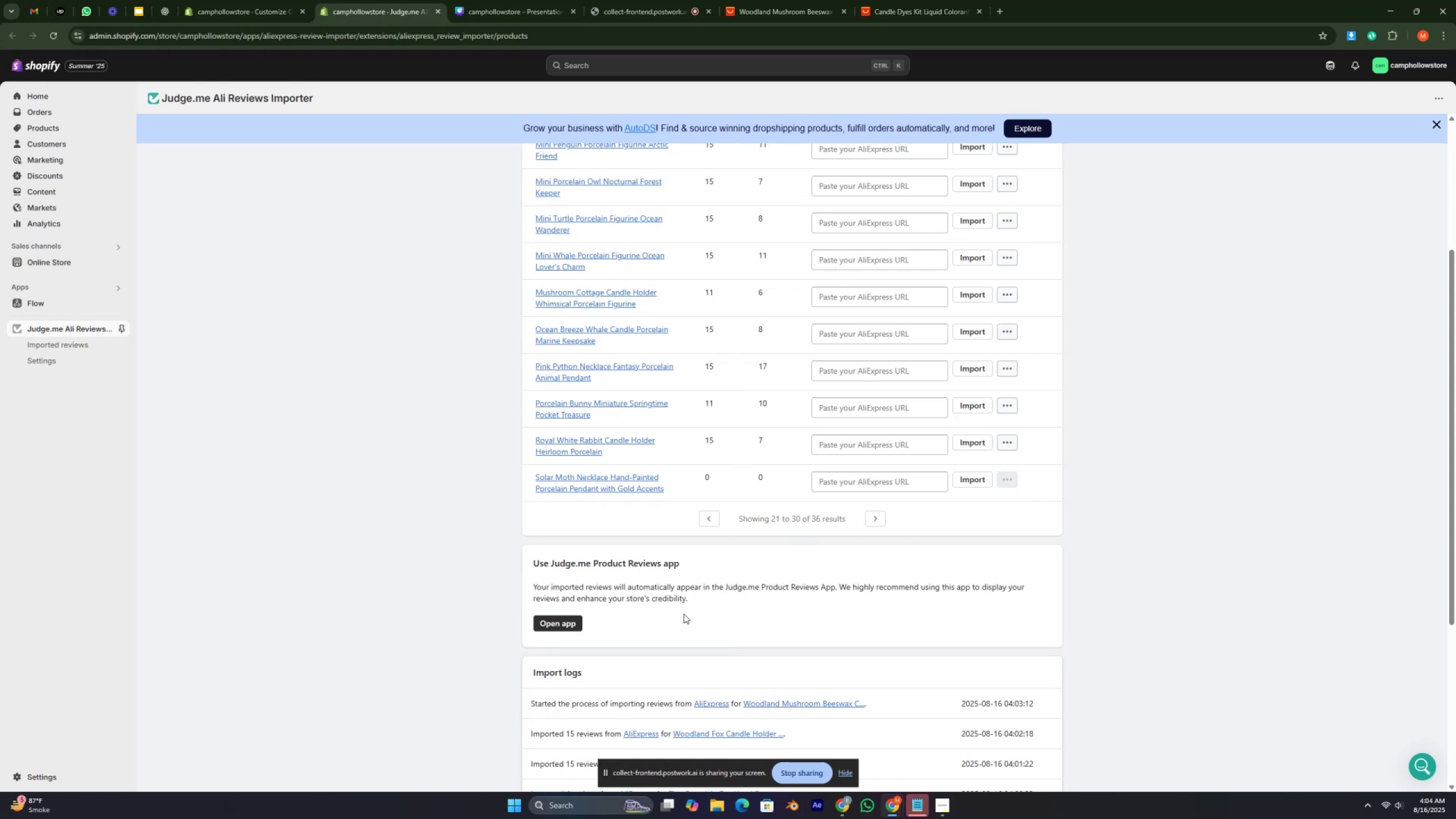 
scroll: coordinate [798, 490], scroll_direction: up, amount: 5.0
 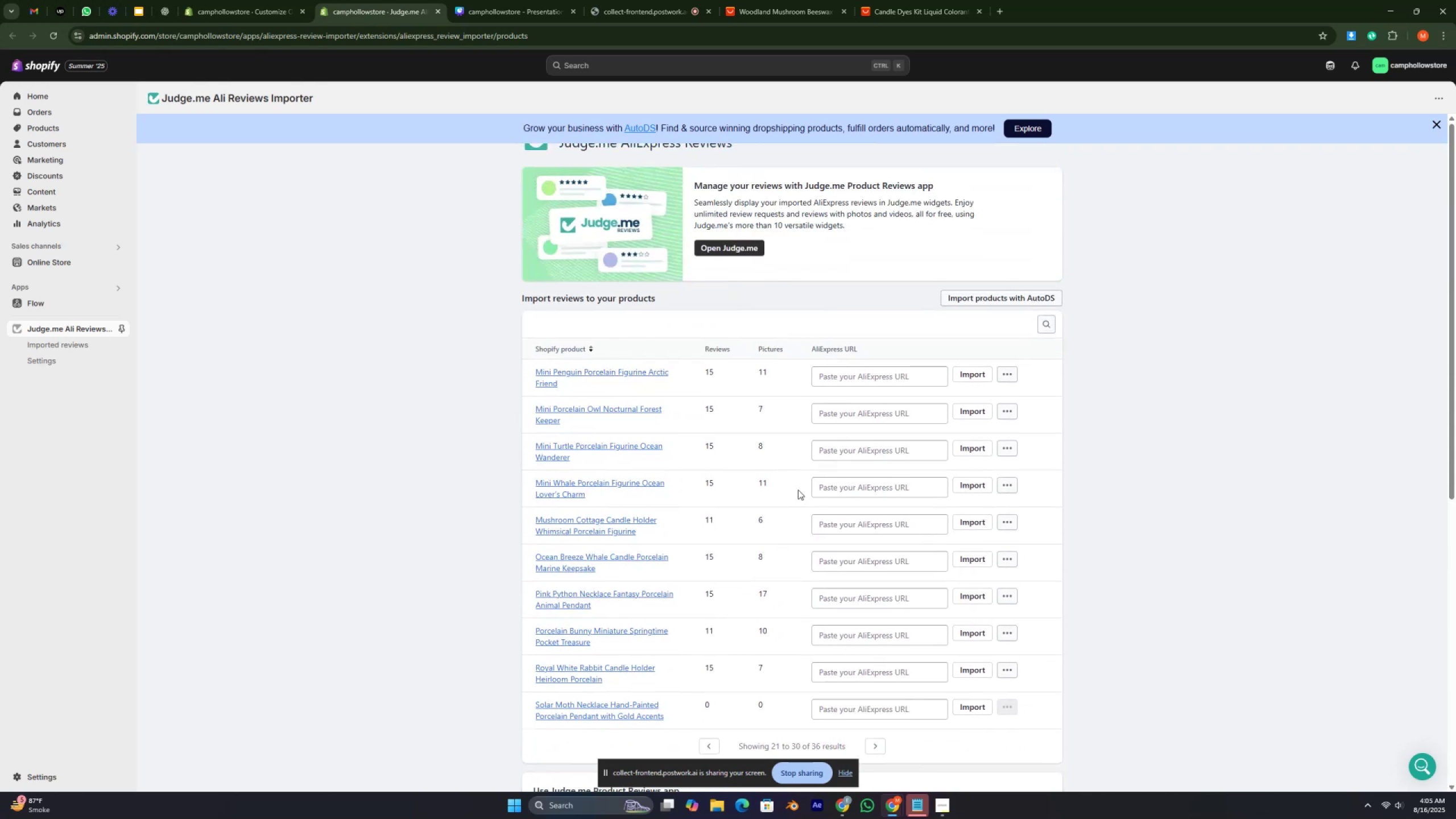 
wait(12.46)
 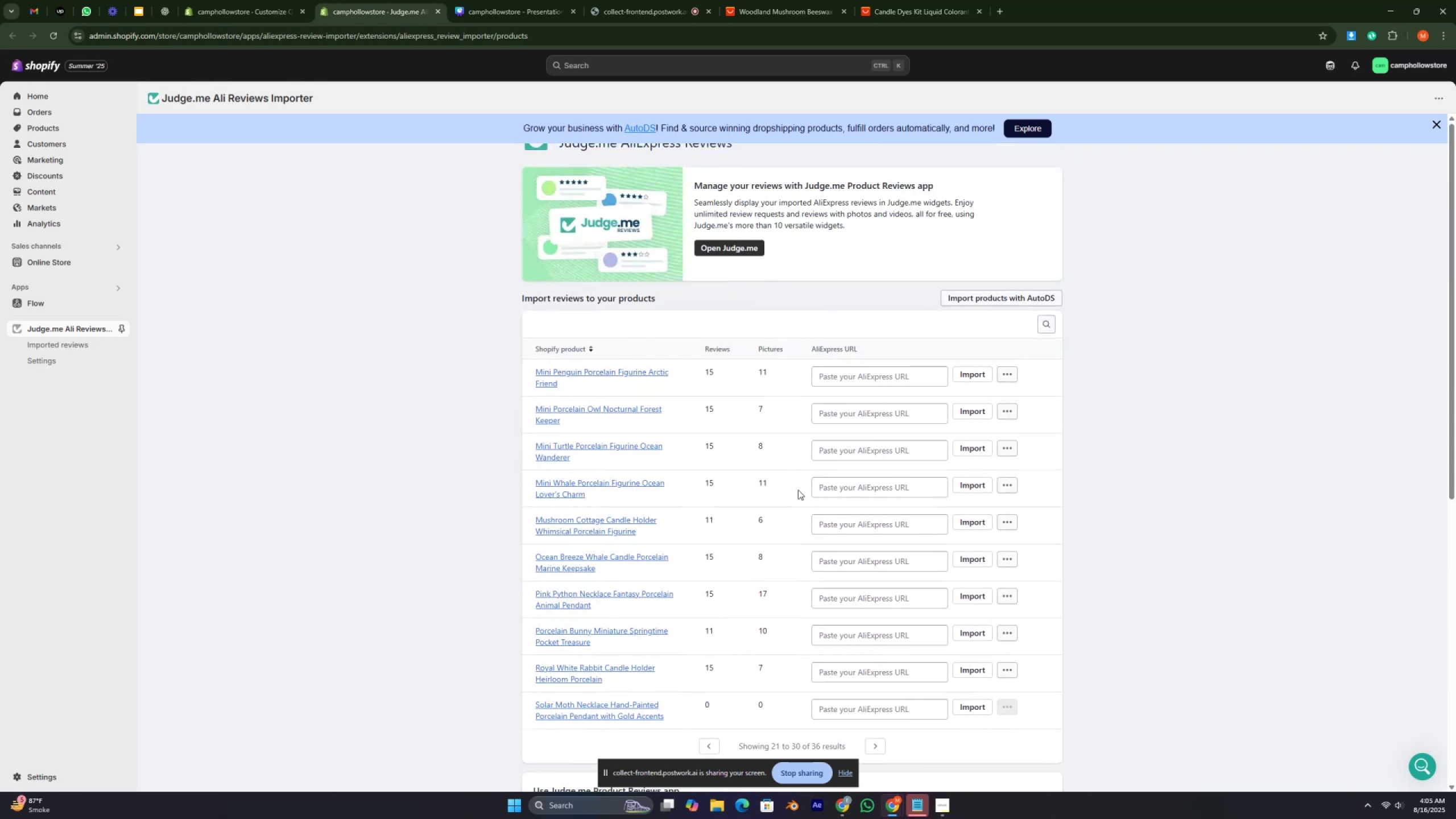 
scroll: coordinate [825, 432], scroll_direction: down, amount: 1.0
 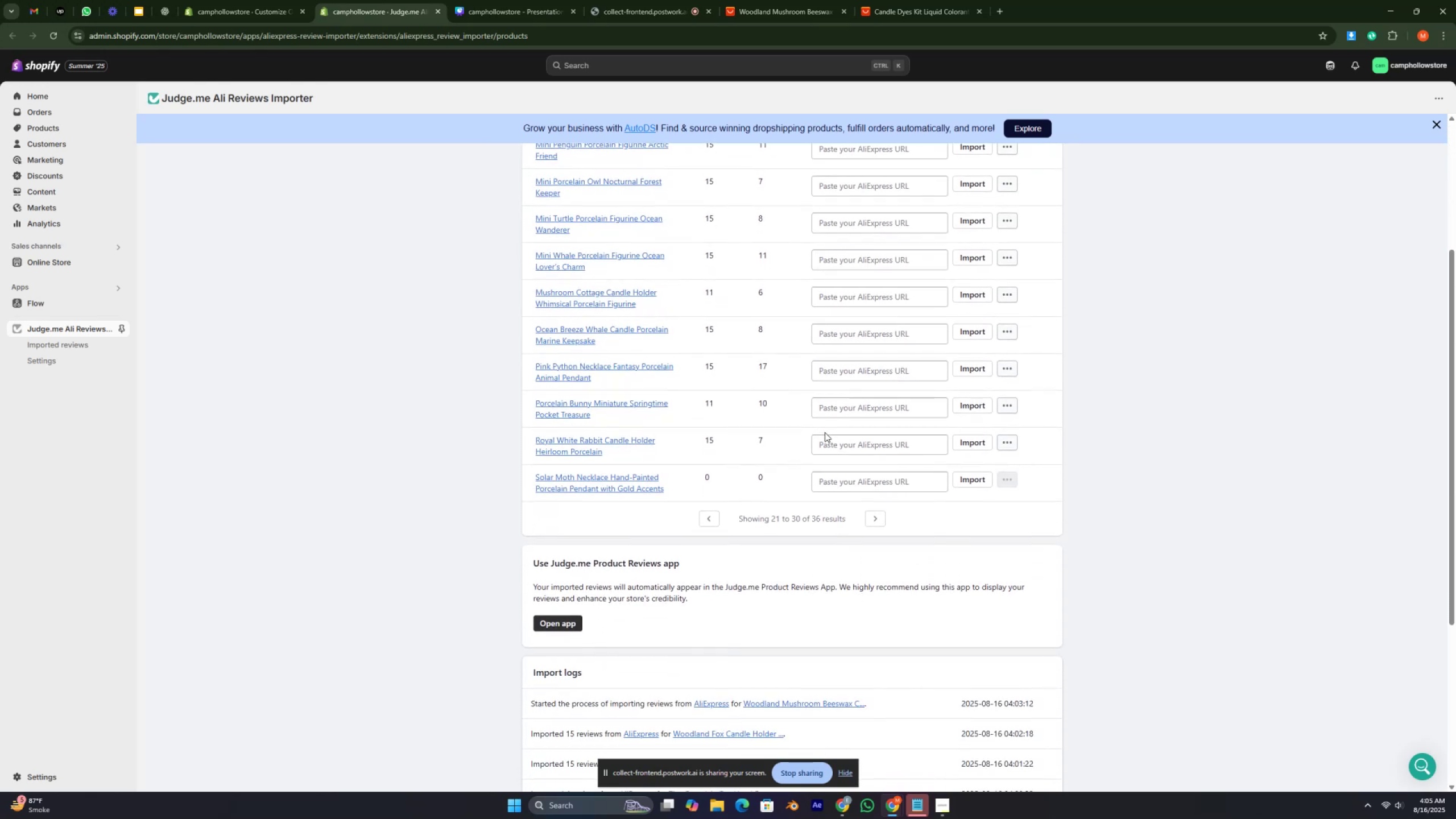 
scroll: coordinate [825, 432], scroll_direction: up, amount: 3.0
 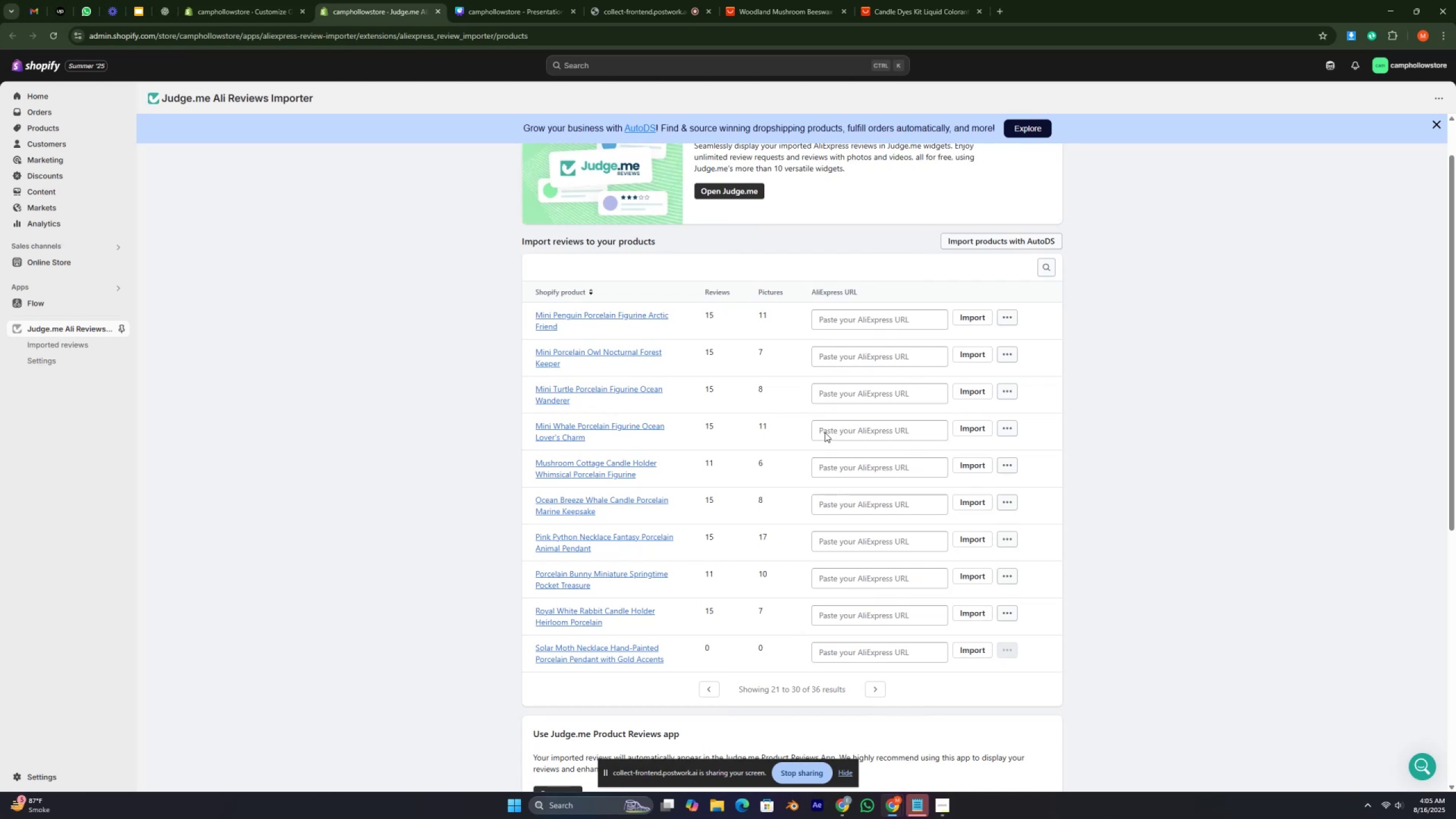 
wait(14.08)
 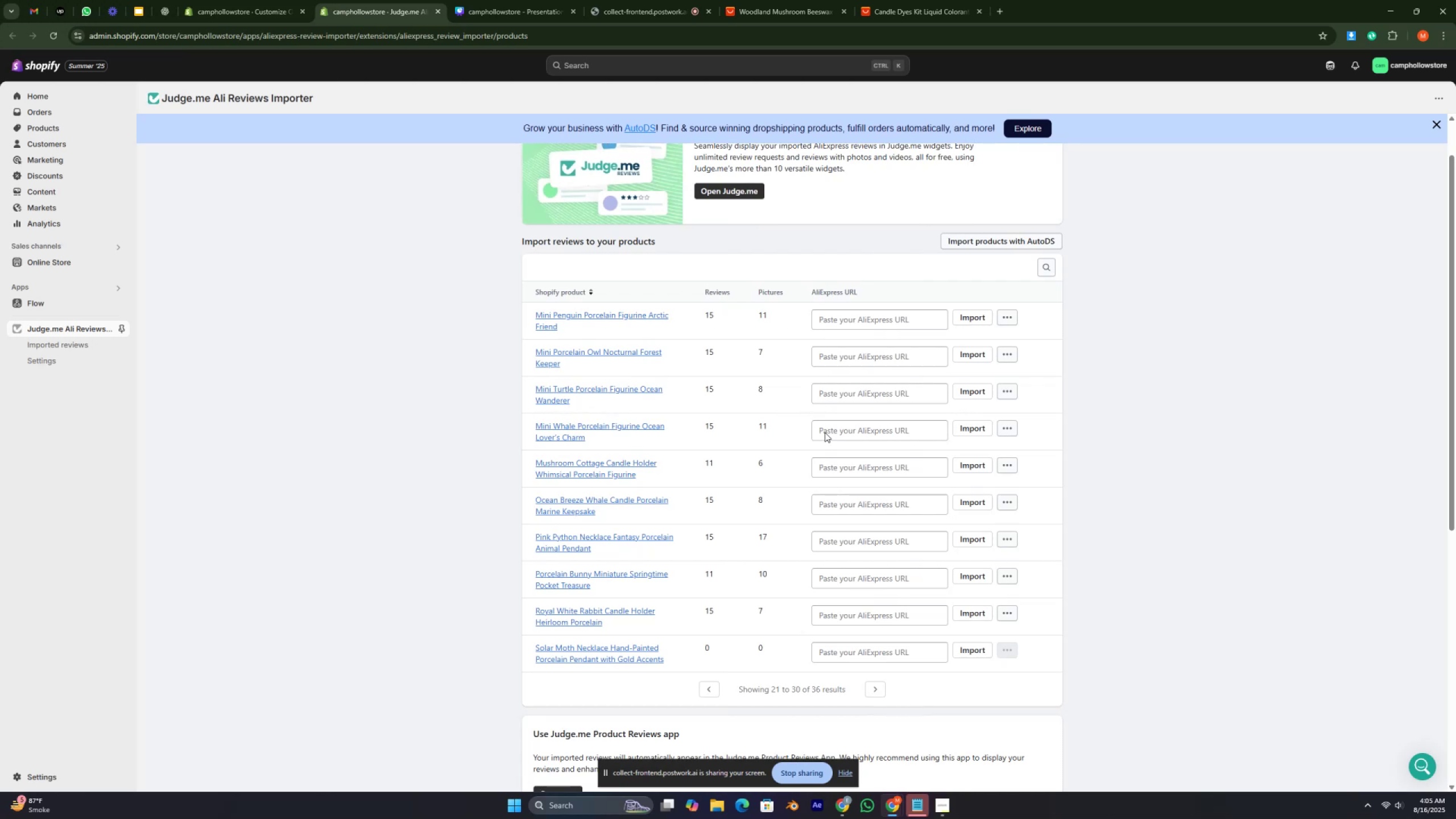 
scroll: coordinate [822, 468], scroll_direction: down, amount: 2.0
 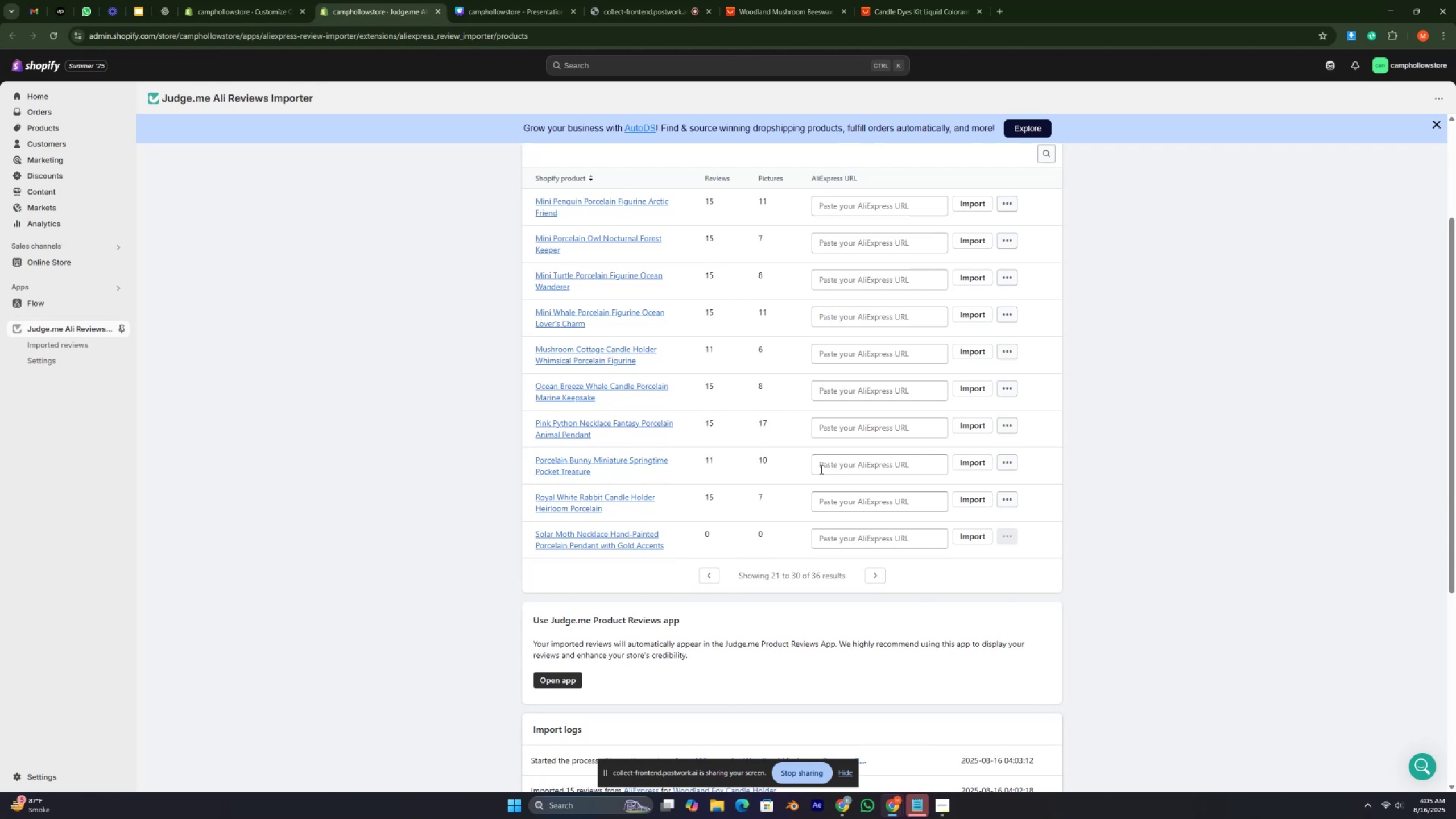 
wait(16.2)
 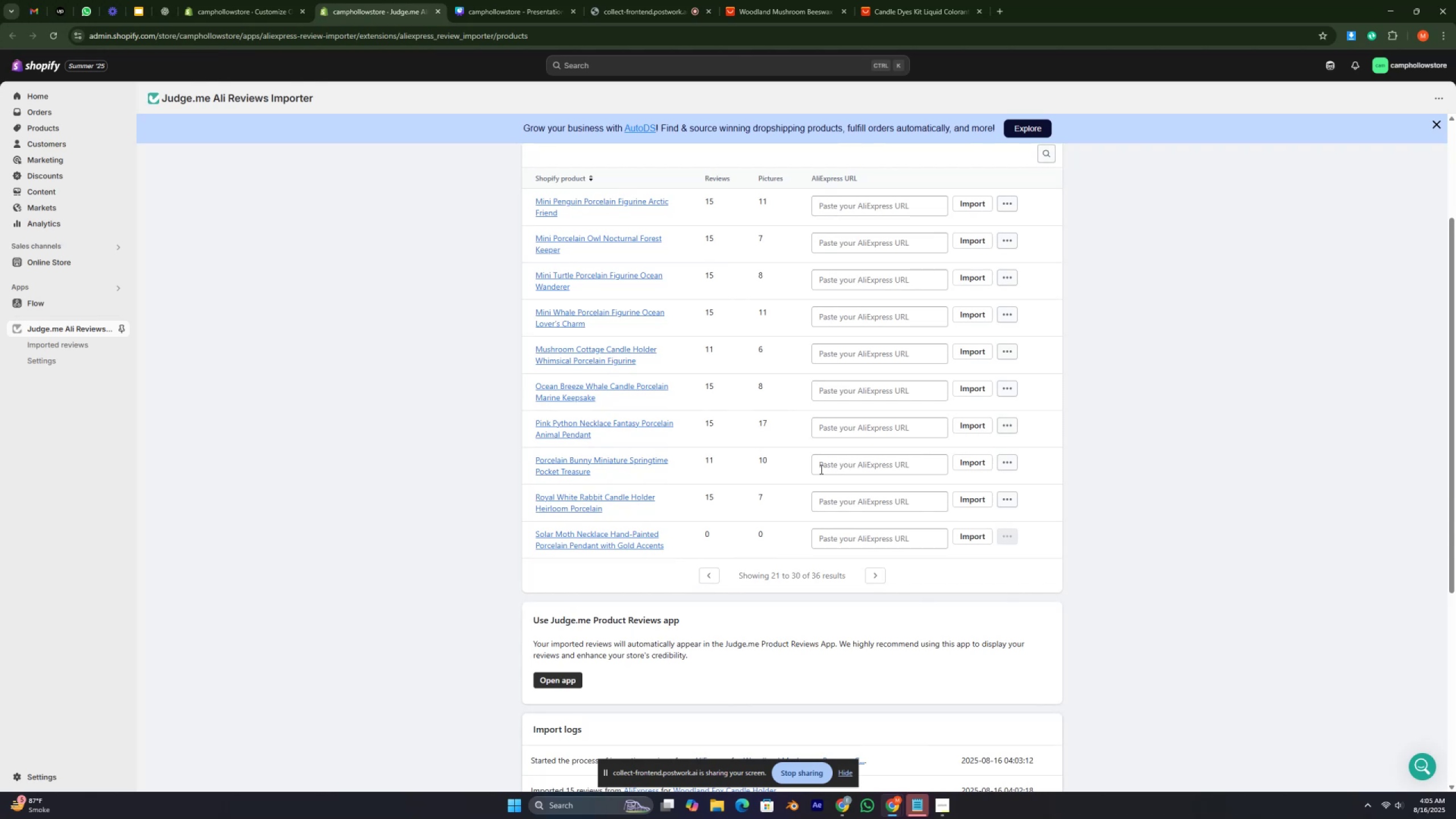 
scroll: coordinate [868, 467], scroll_direction: down, amount: 2.0
 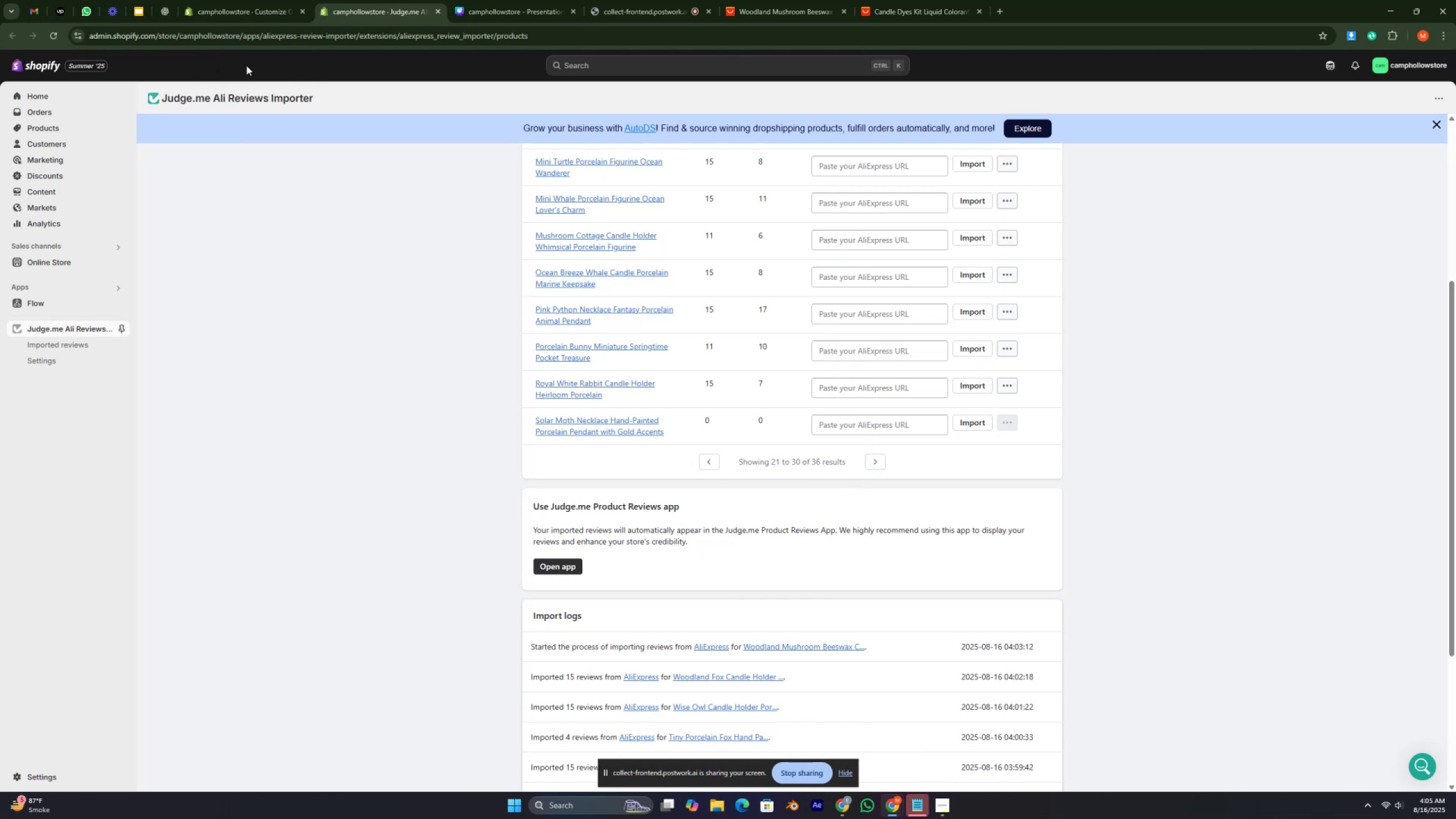 
wait(11.74)
 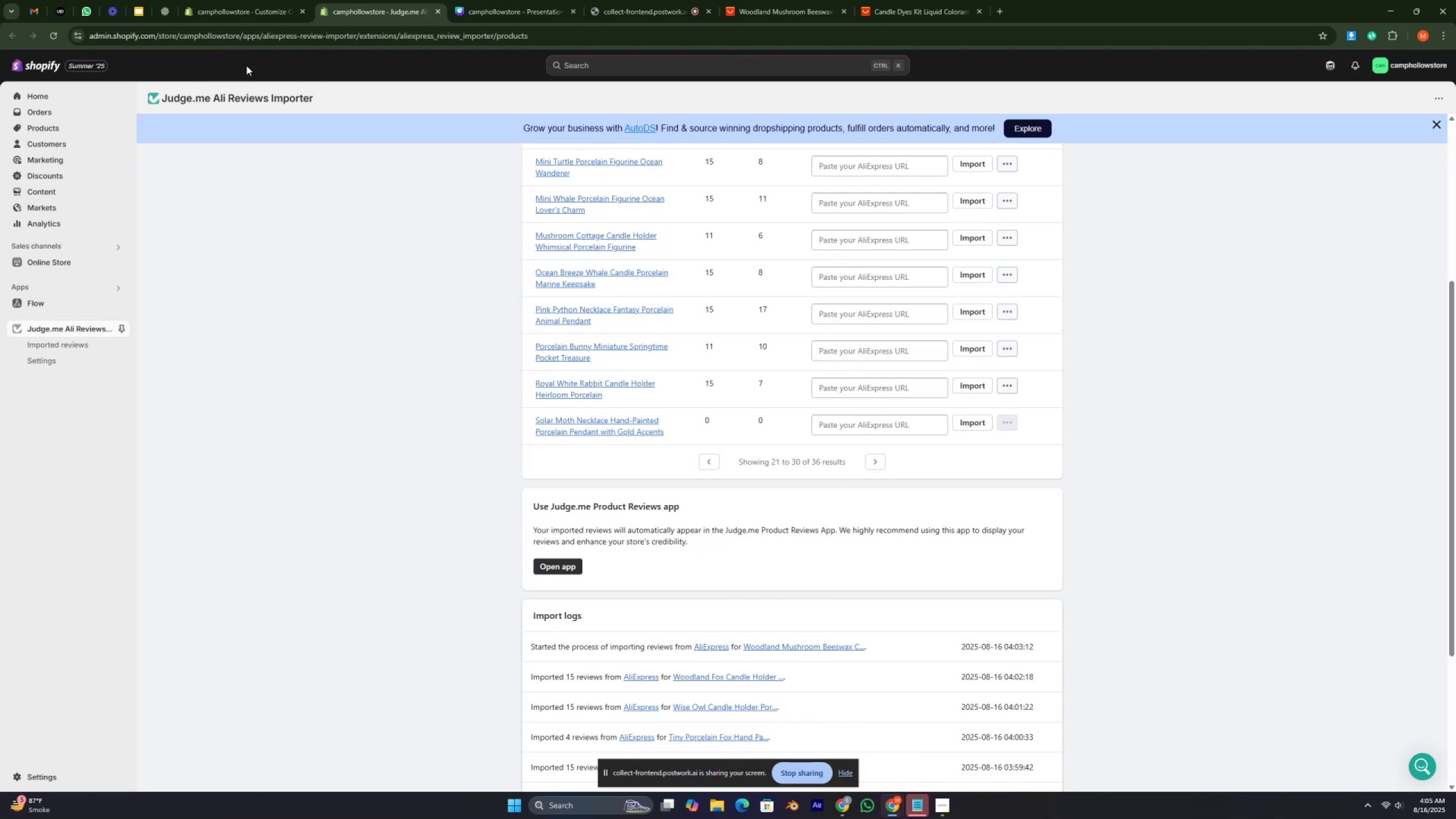 
scroll: coordinate [767, 366], scroll_direction: up, amount: 1.0
 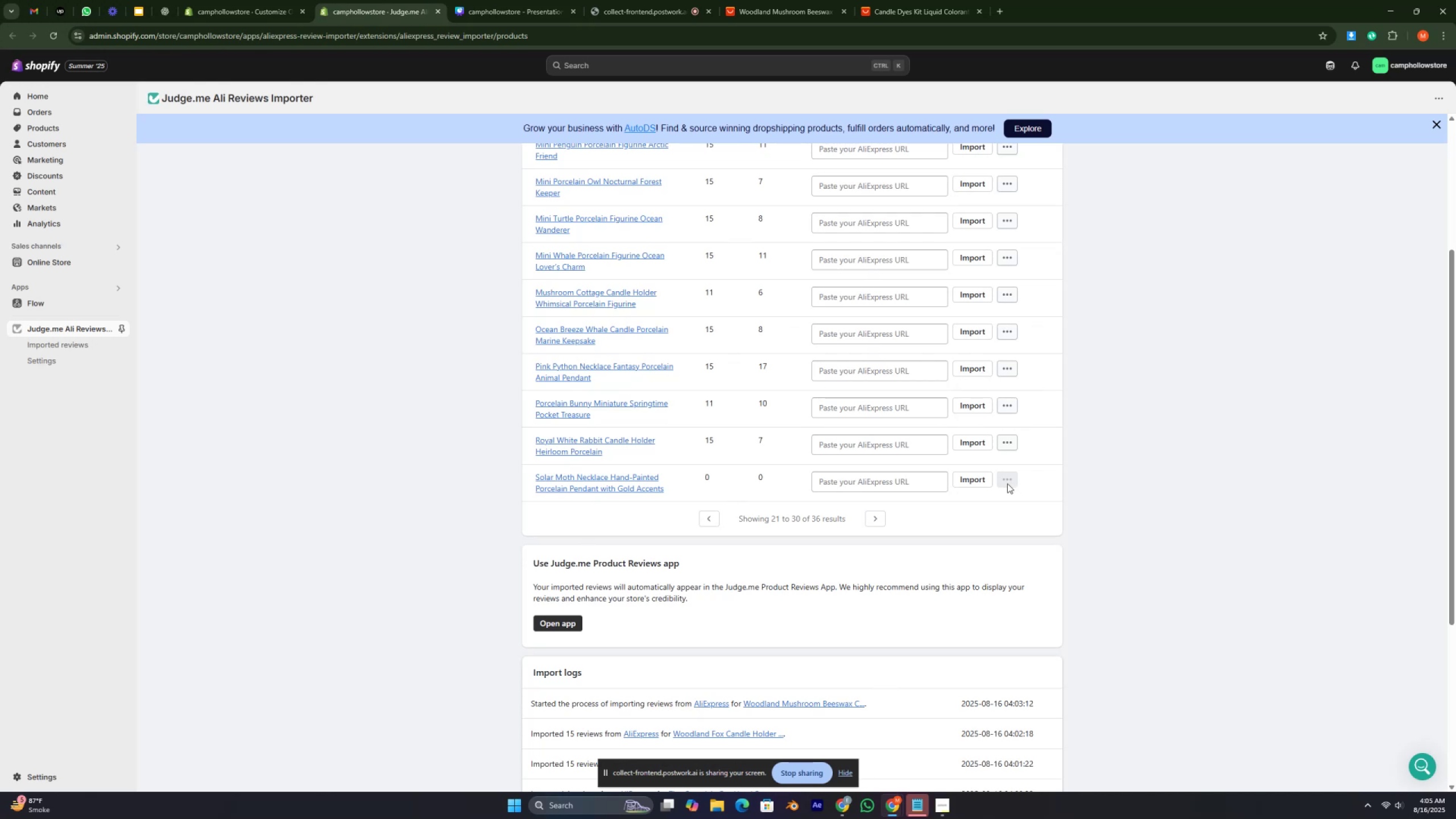 
double_click([1007, 483])
 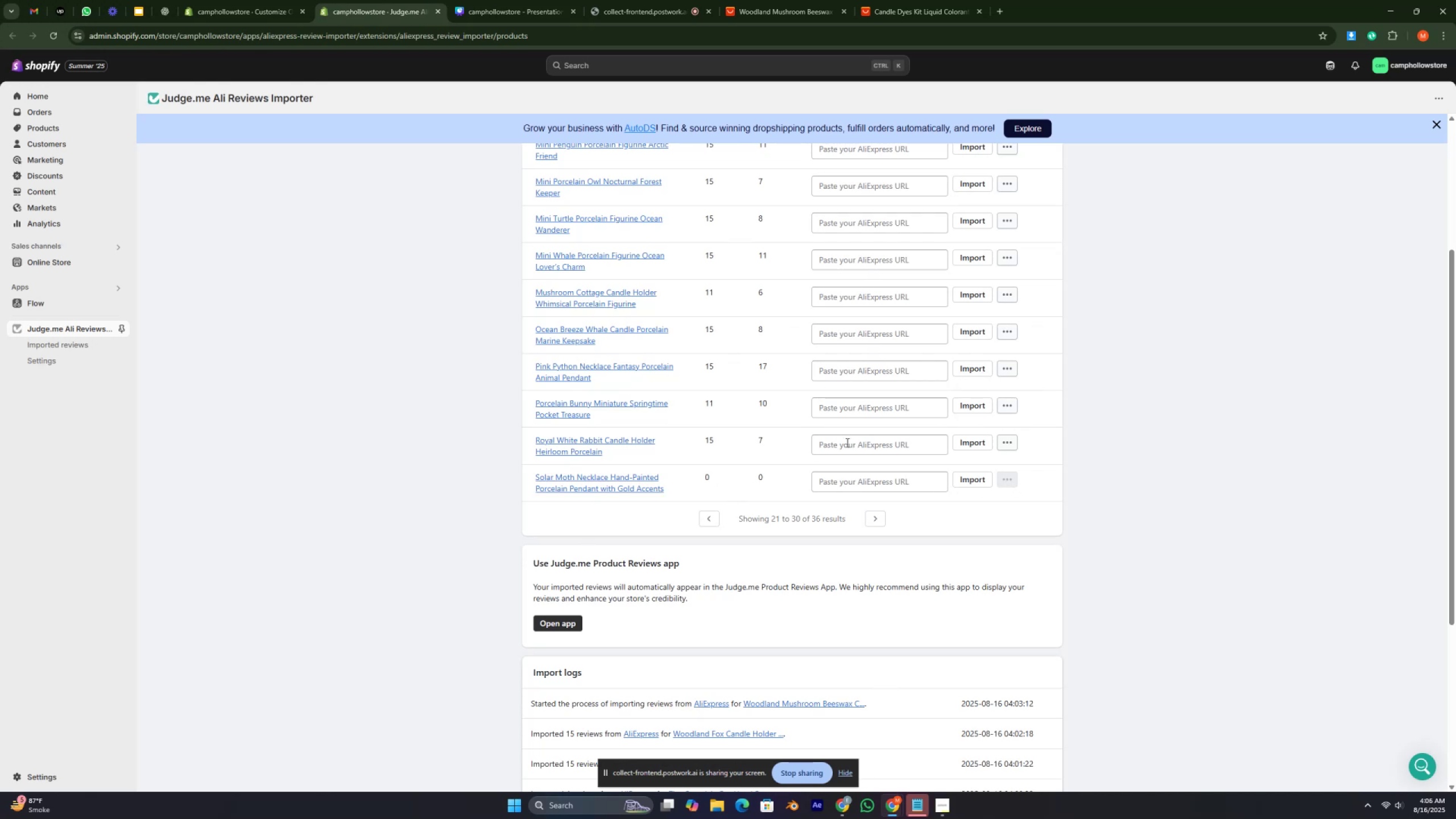 
scroll: coordinate [930, 394], scroll_direction: up, amount: 3.0
 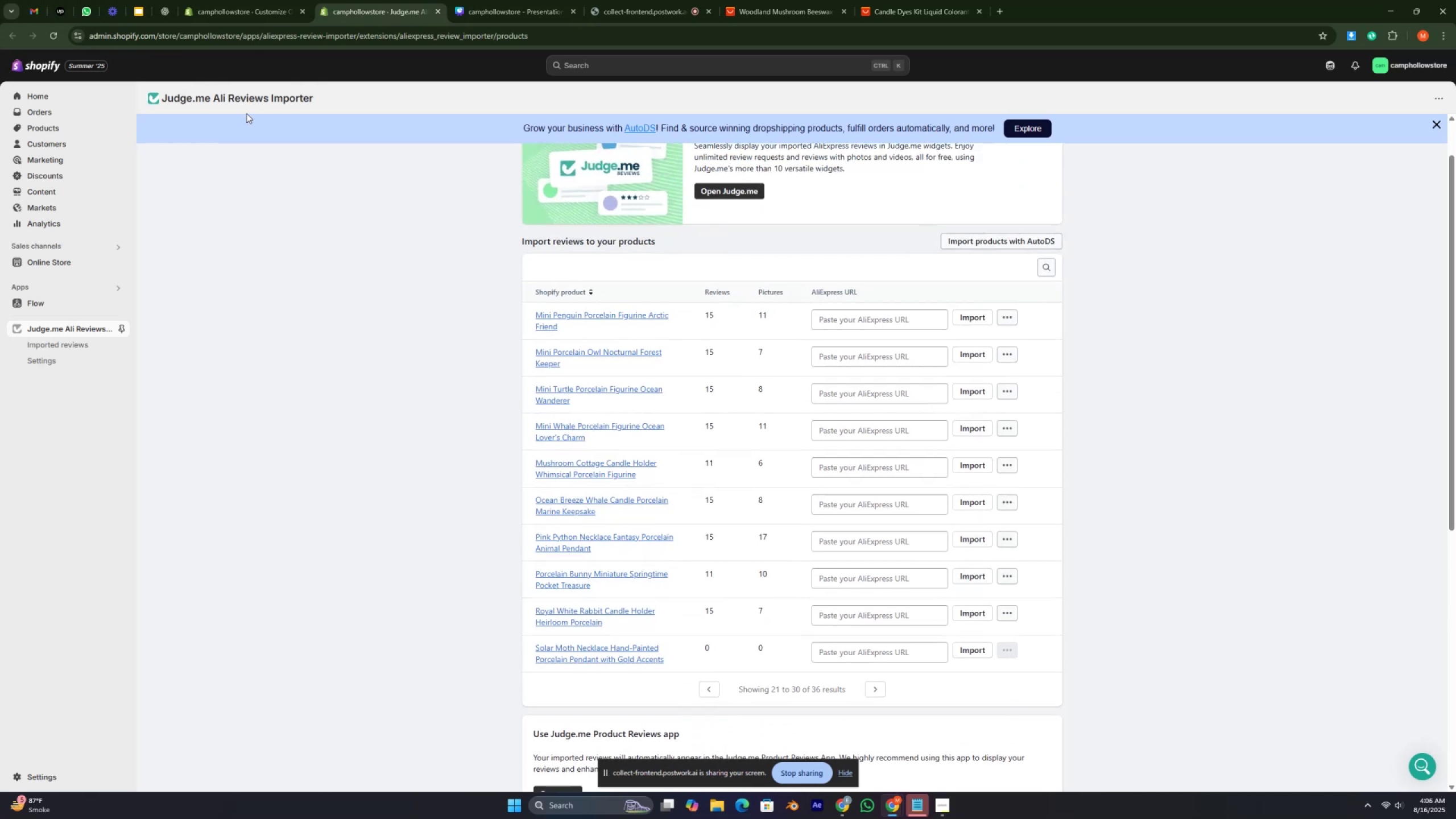 
left_click([250, 7])
 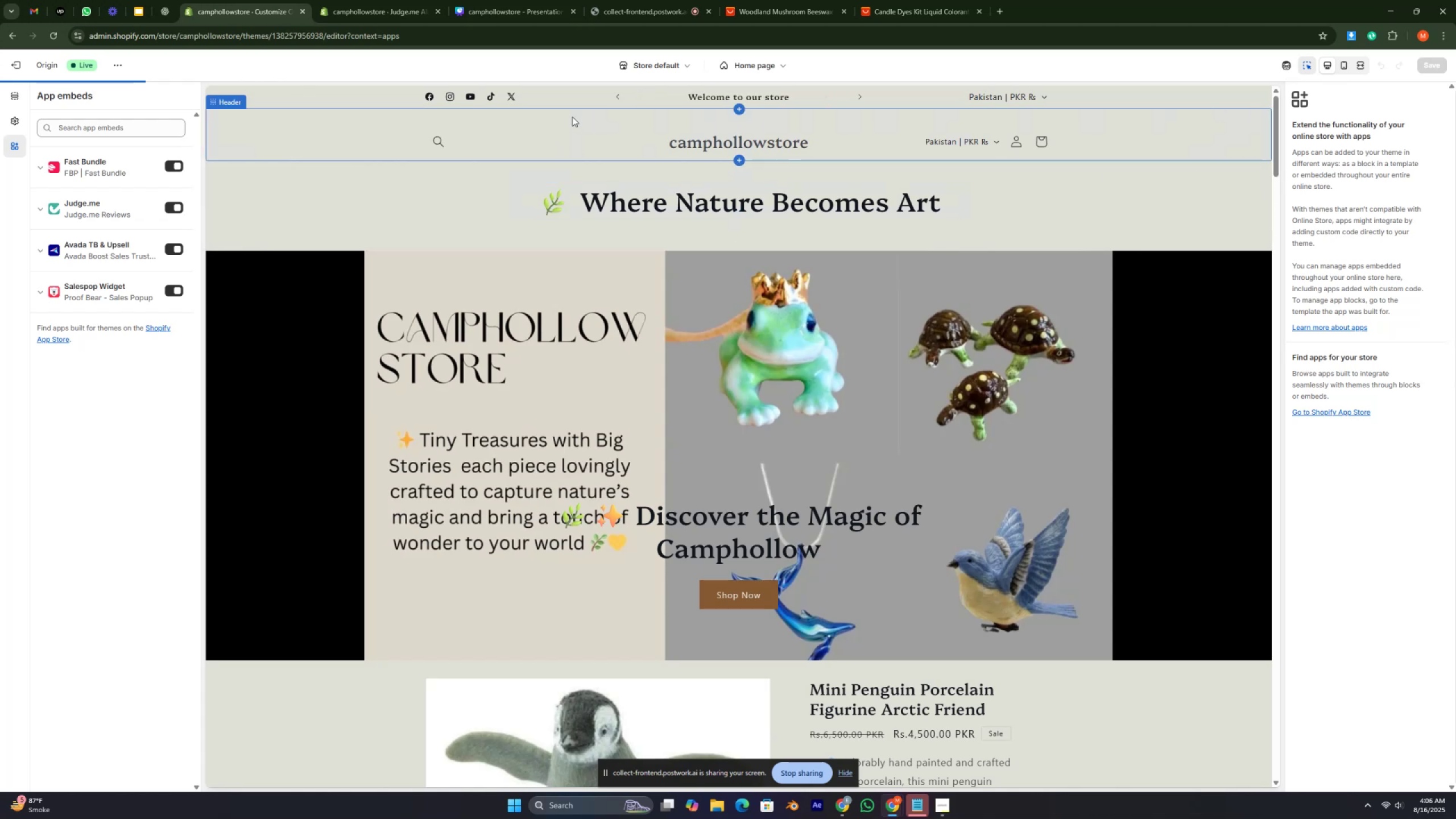 
scroll: coordinate [660, 375], scroll_direction: down, amount: 1.0
 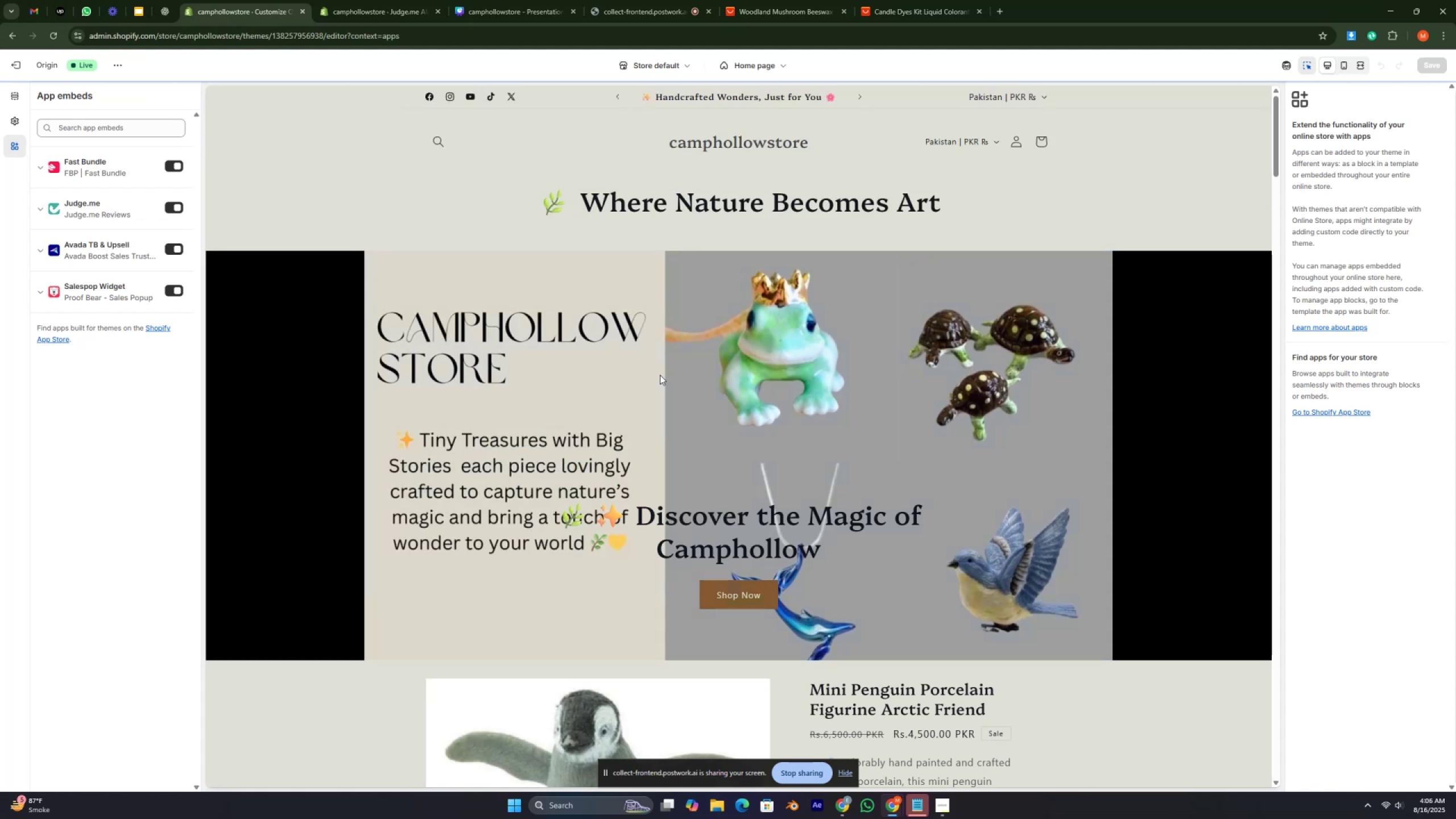 
wait(33.2)
 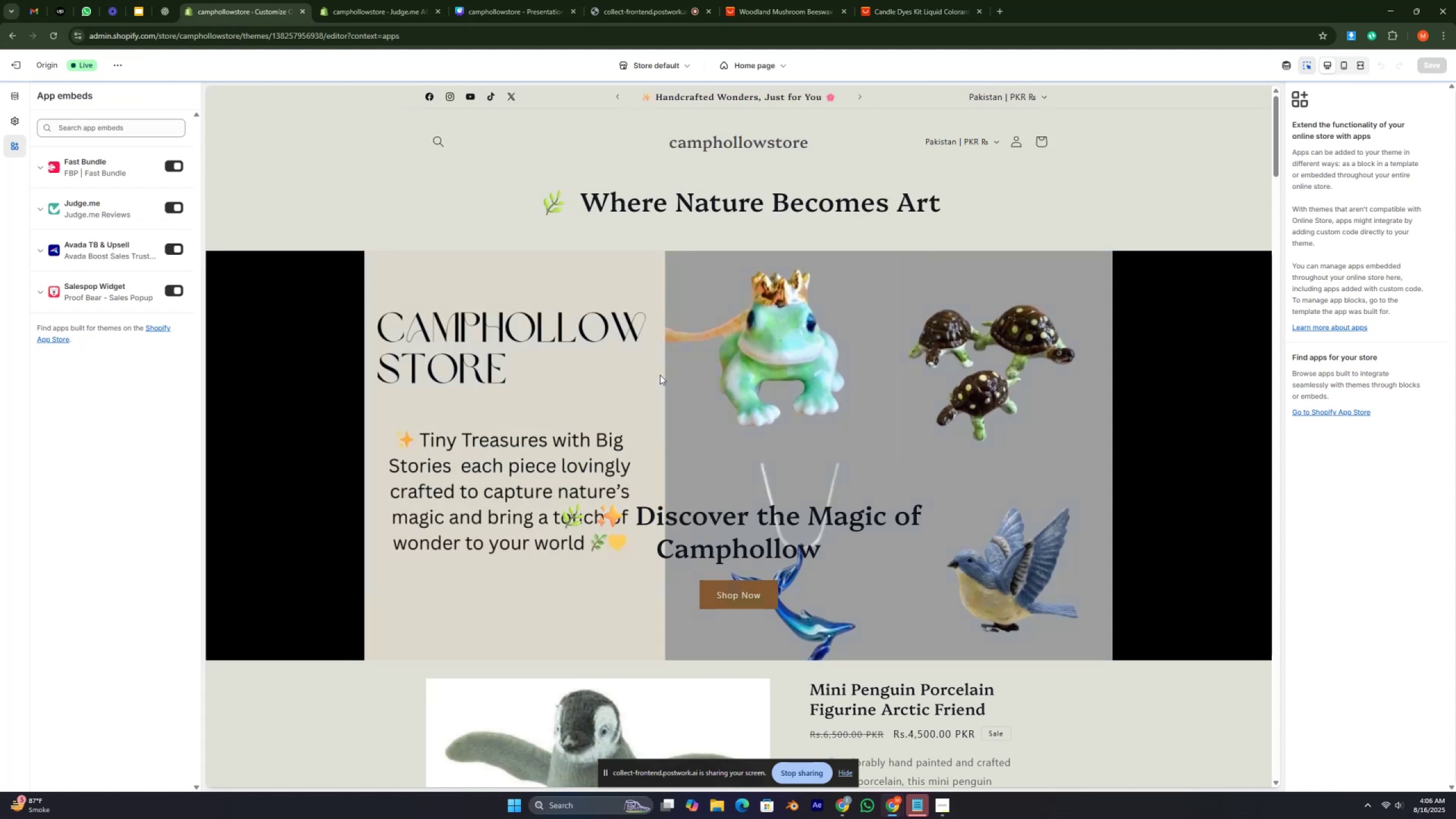 
scroll: coordinate [841, 398], scroll_direction: up, amount: 1.0
 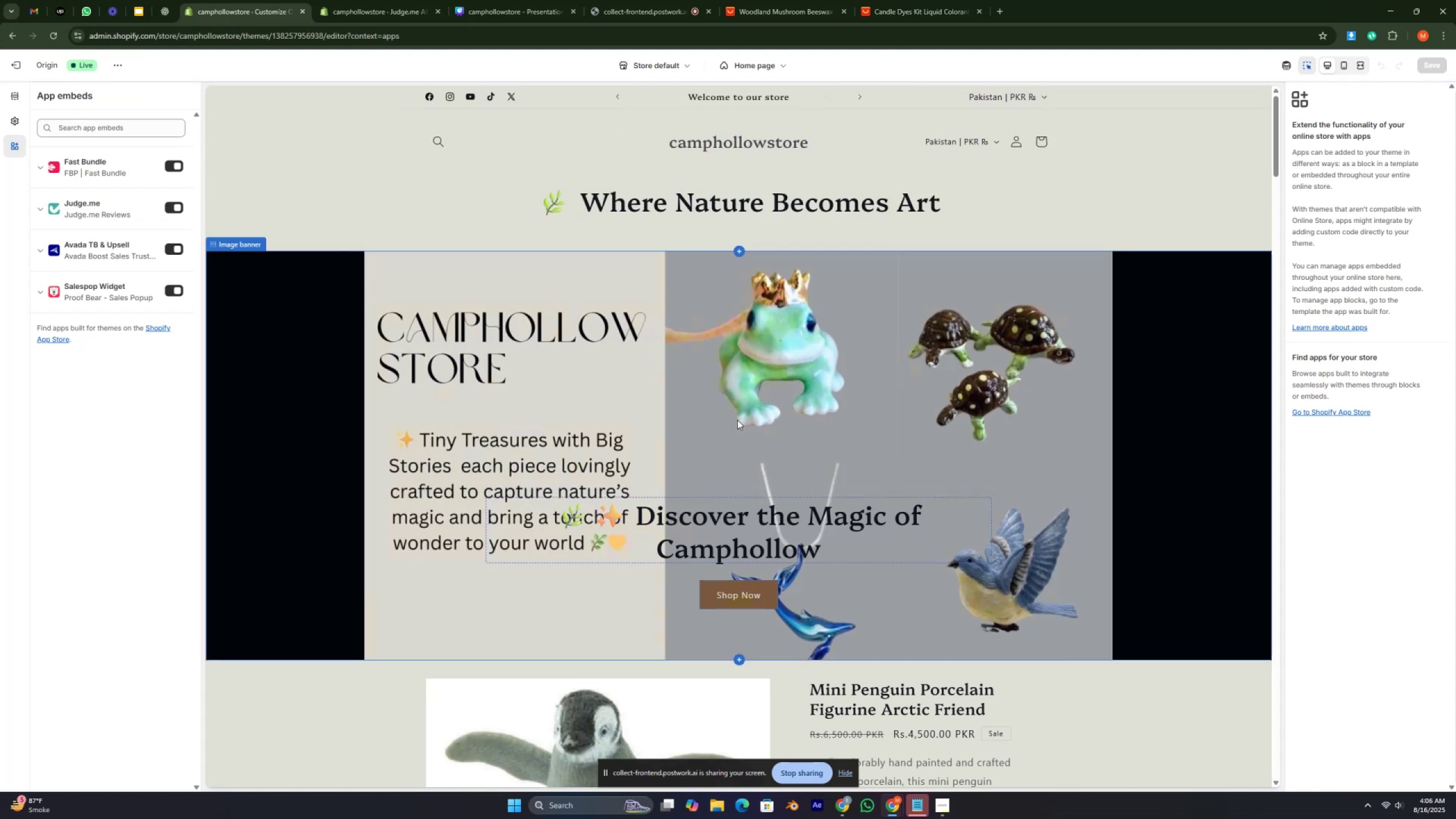 
scroll: coordinate [725, 407], scroll_direction: down, amount: 8.0
 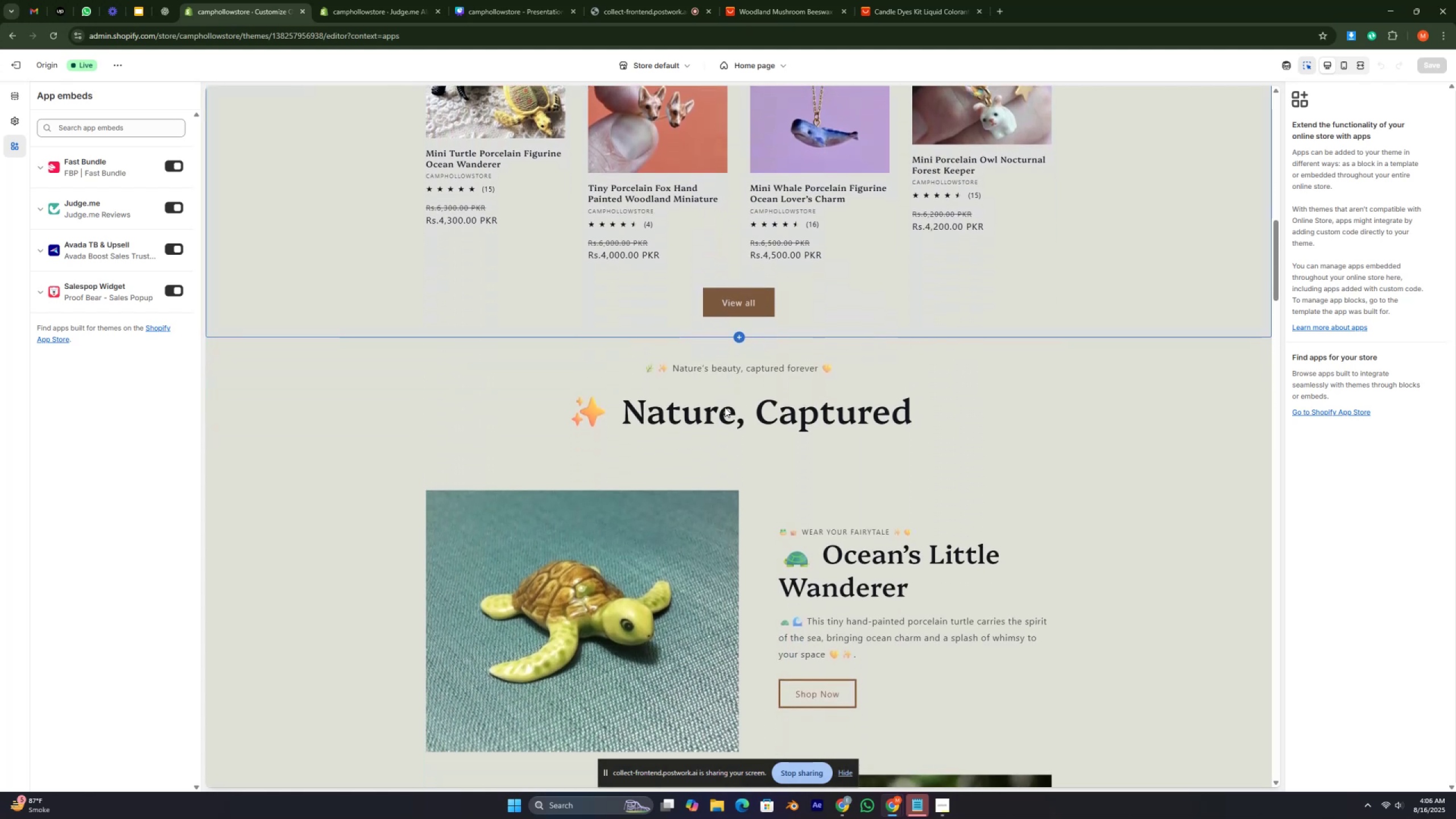 
scroll: coordinate [729, 404], scroll_direction: up, amount: 18.0
 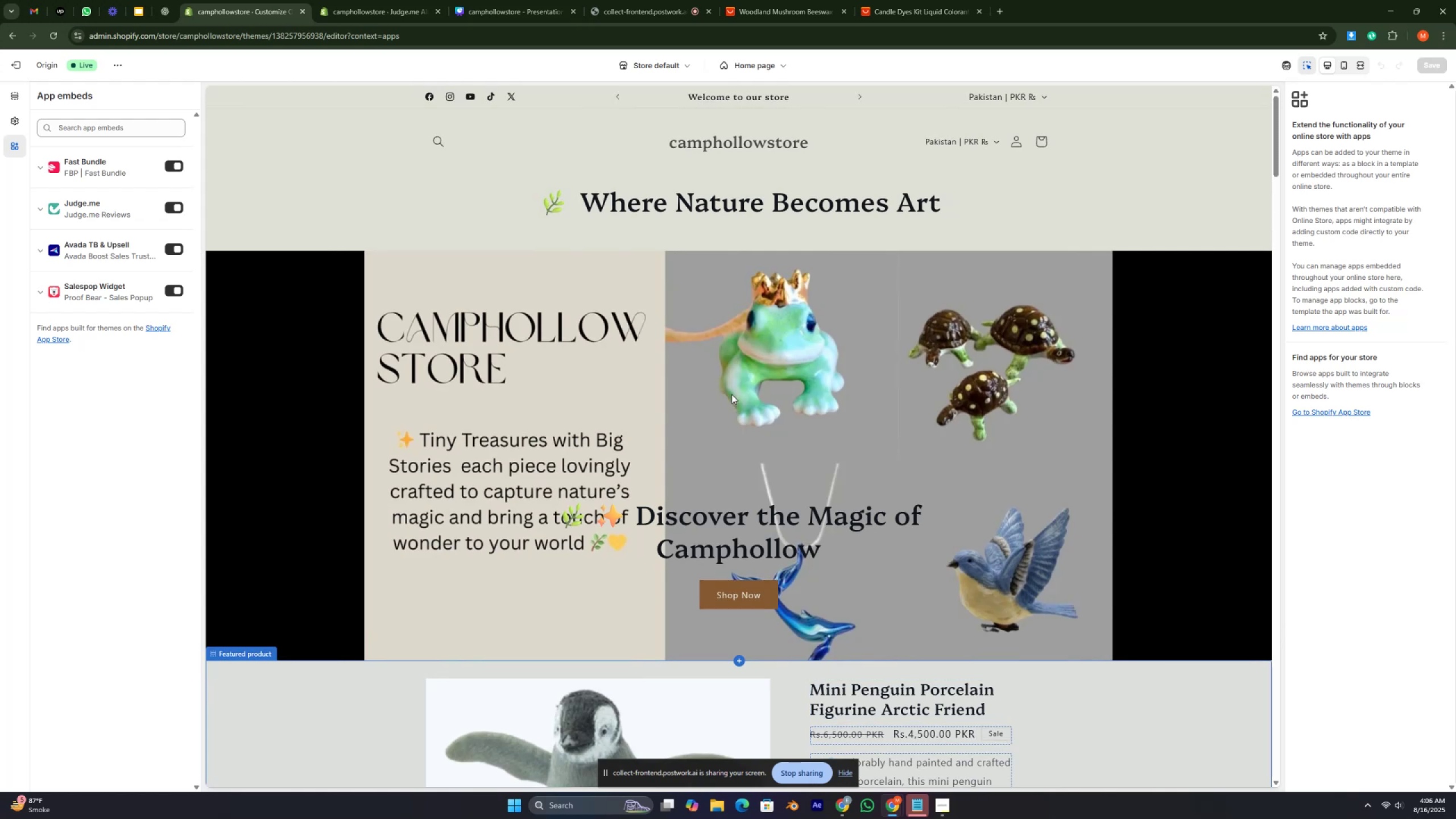 
scroll: coordinate [732, 398], scroll_direction: down, amount: 3.0
 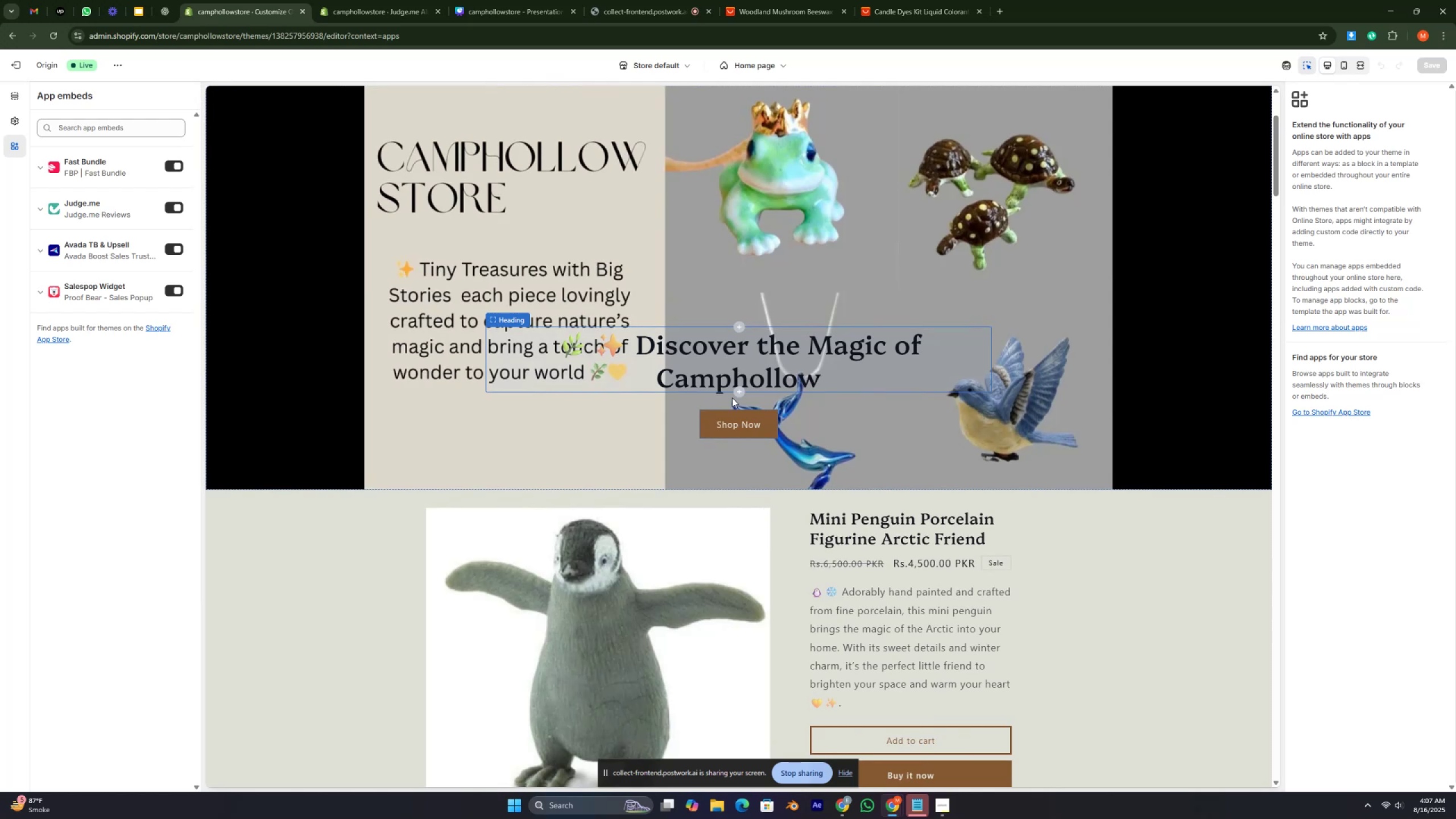 
wait(6.77)
 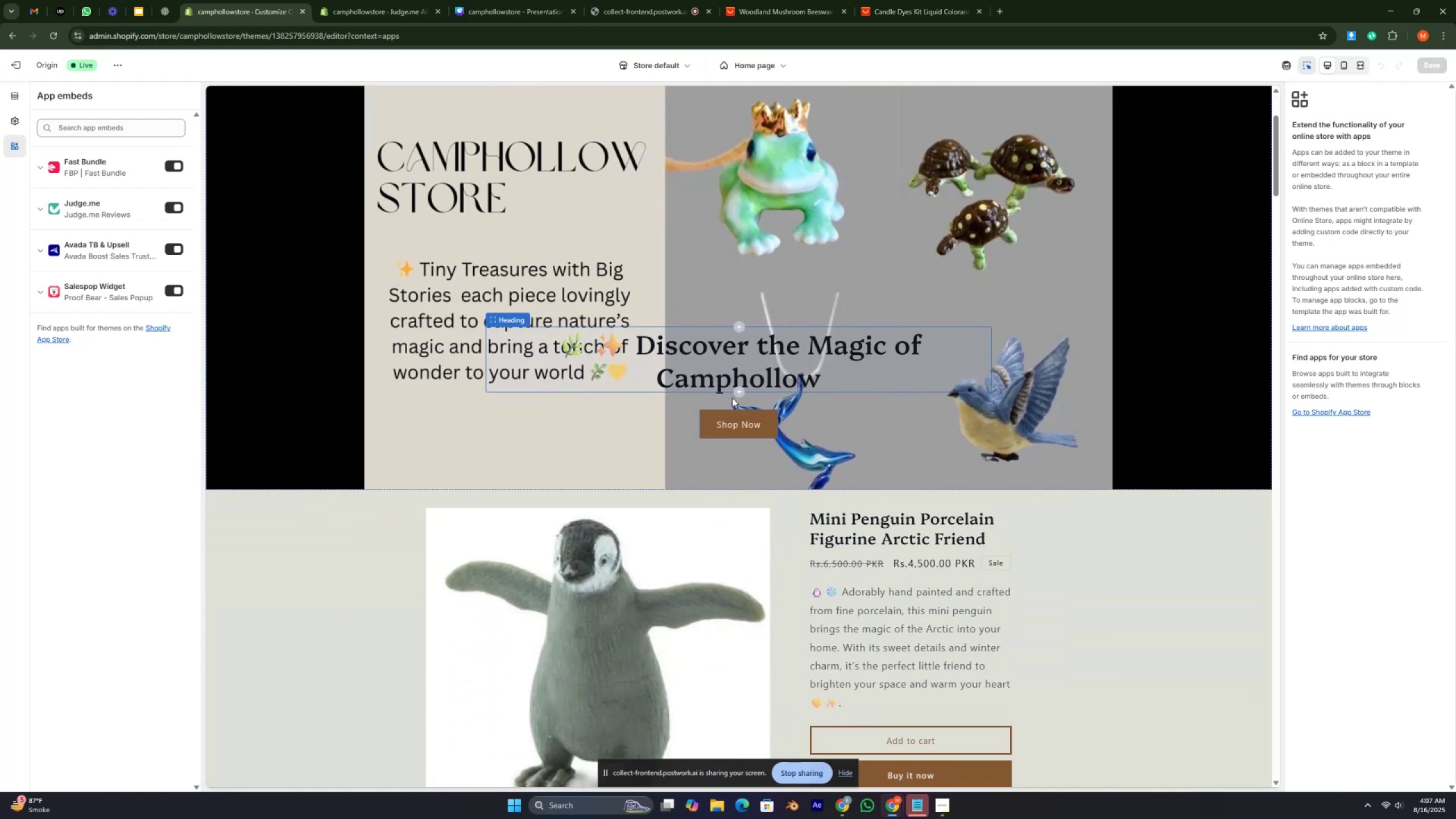 
scroll: coordinate [732, 398], scroll_direction: down, amount: 4.0
 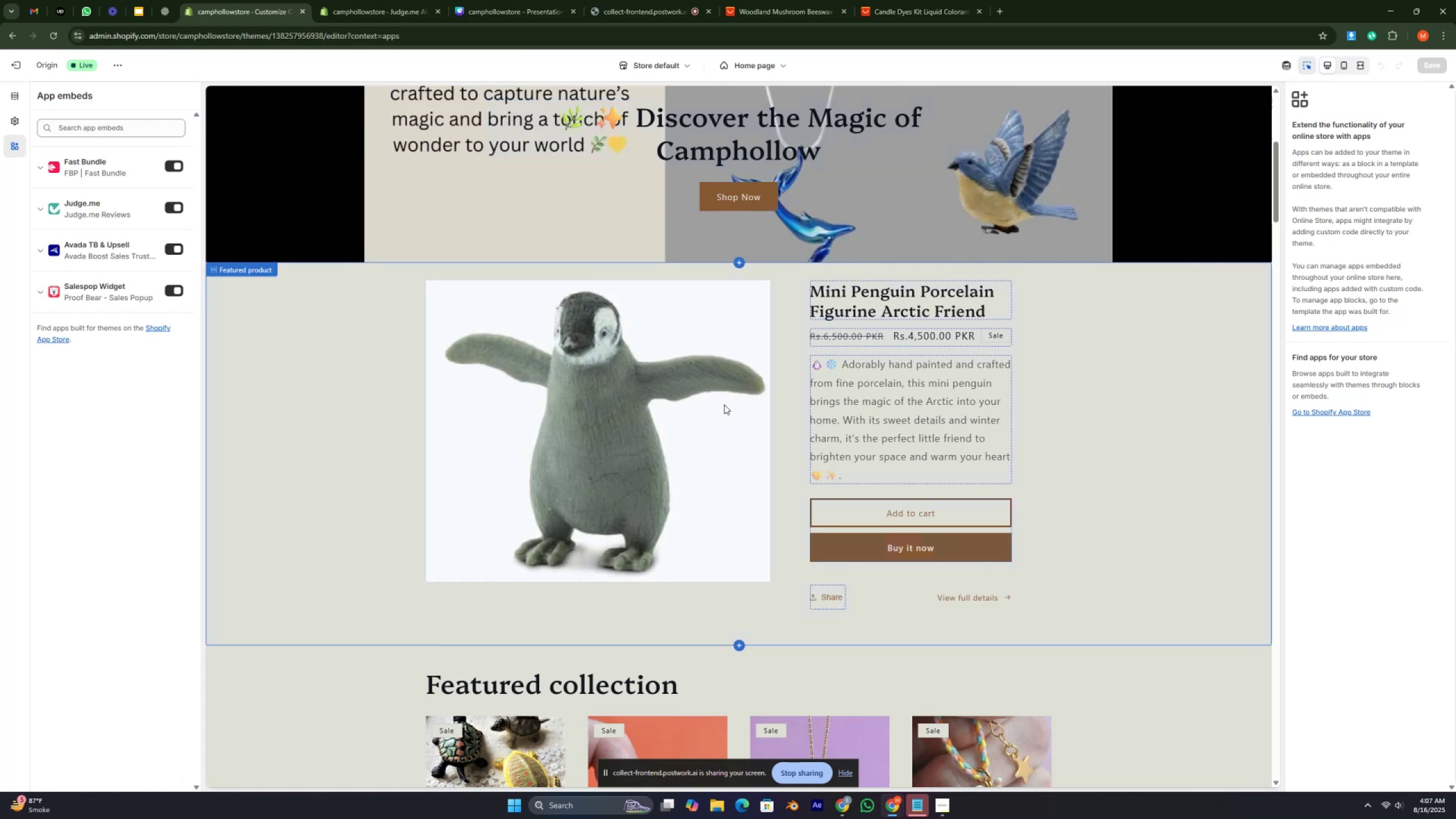 
wait(13.34)
 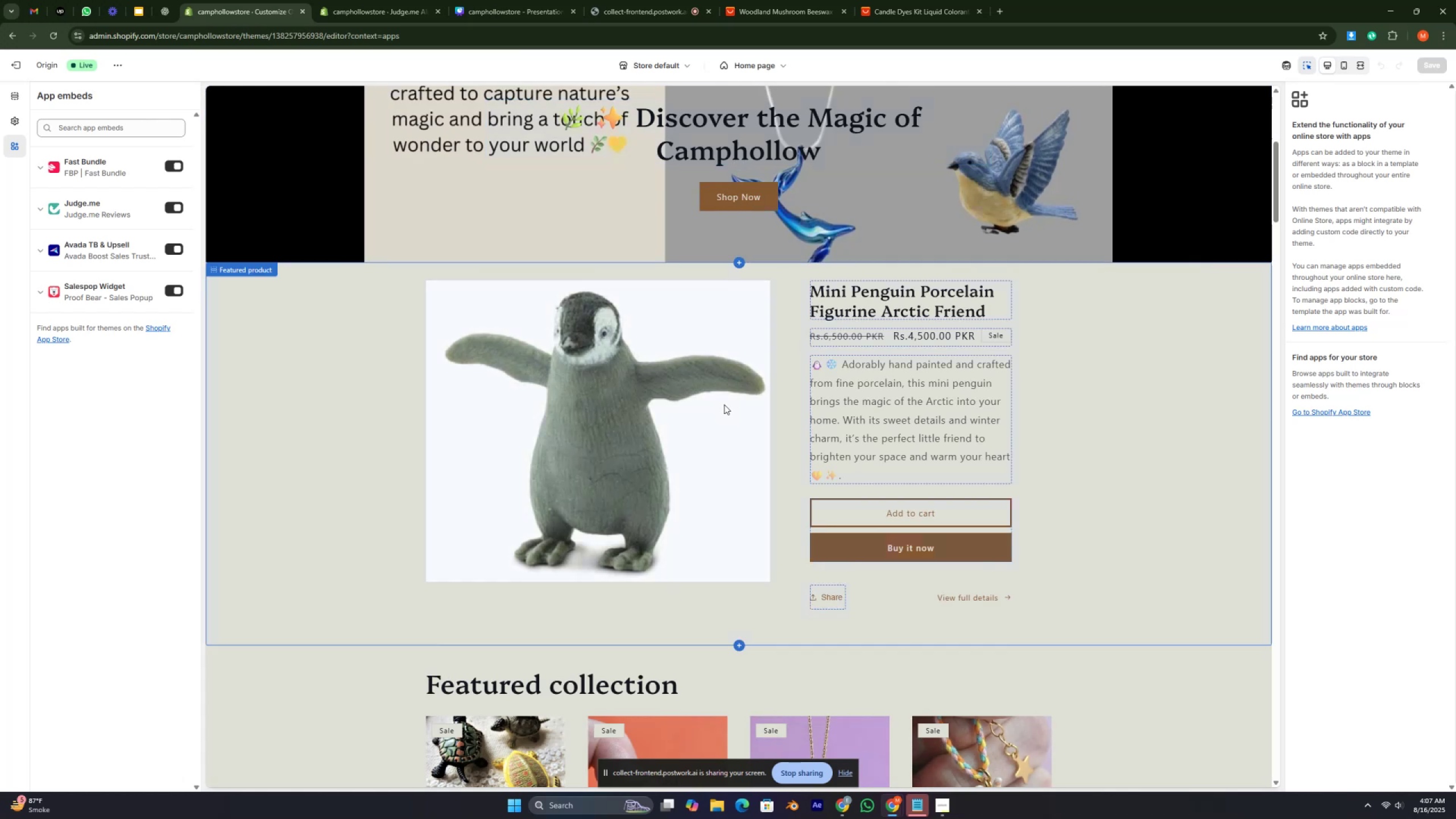 
scroll: coordinate [724, 411], scroll_direction: down, amount: 4.0
 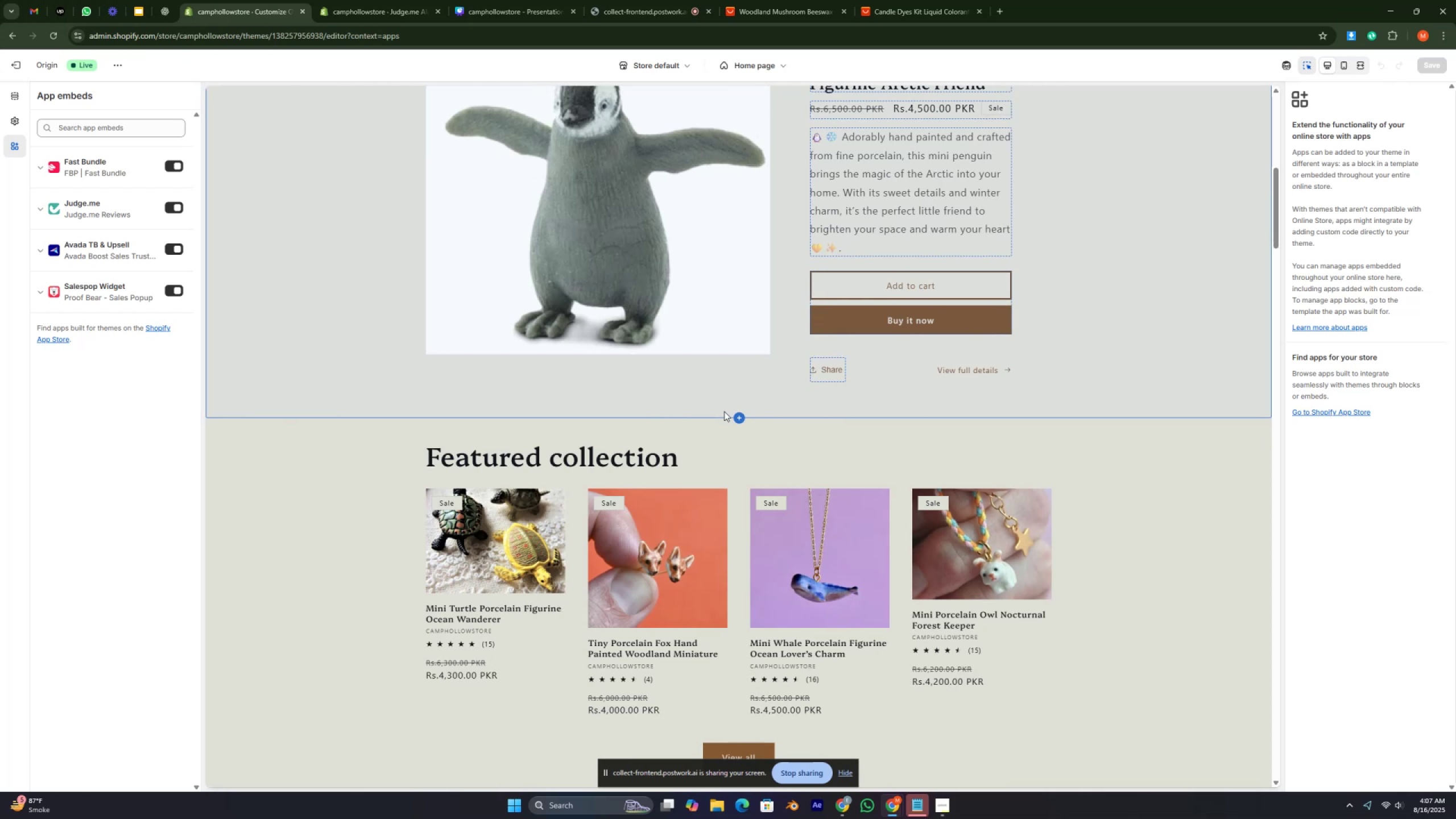 
wait(12.37)
 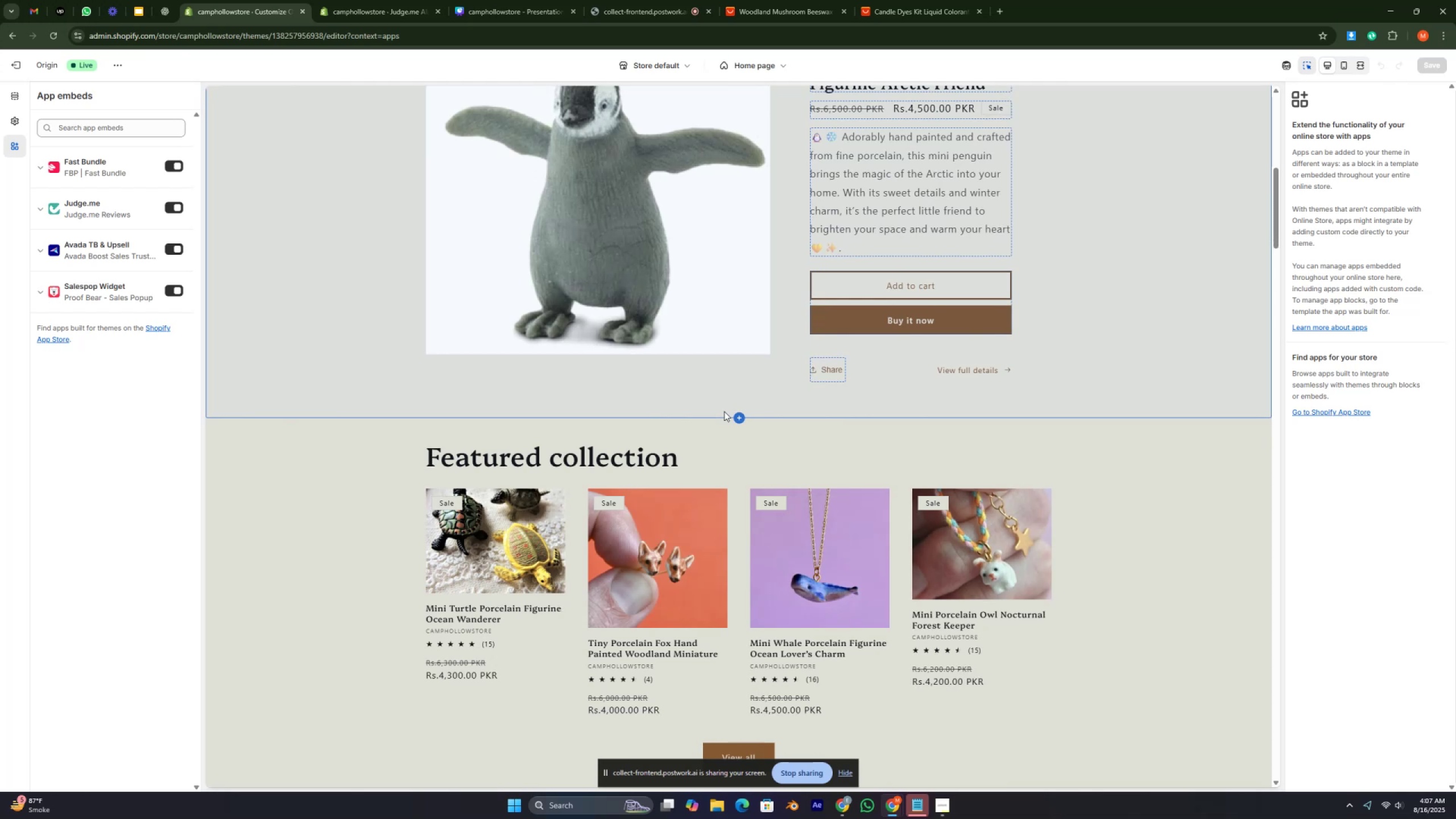 
scroll: coordinate [720, 355], scroll_direction: down, amount: 12.0
 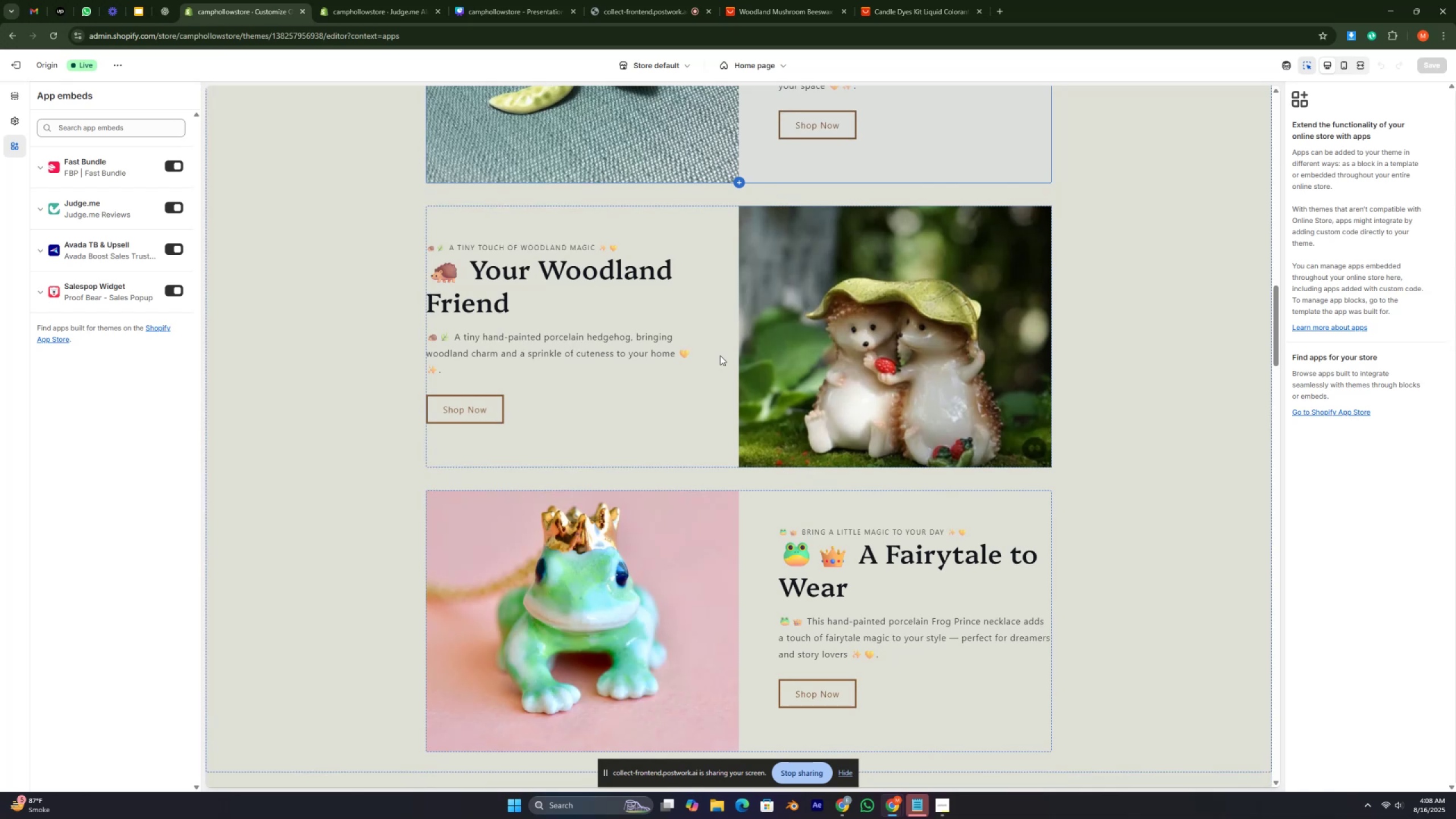 
wait(22.78)
 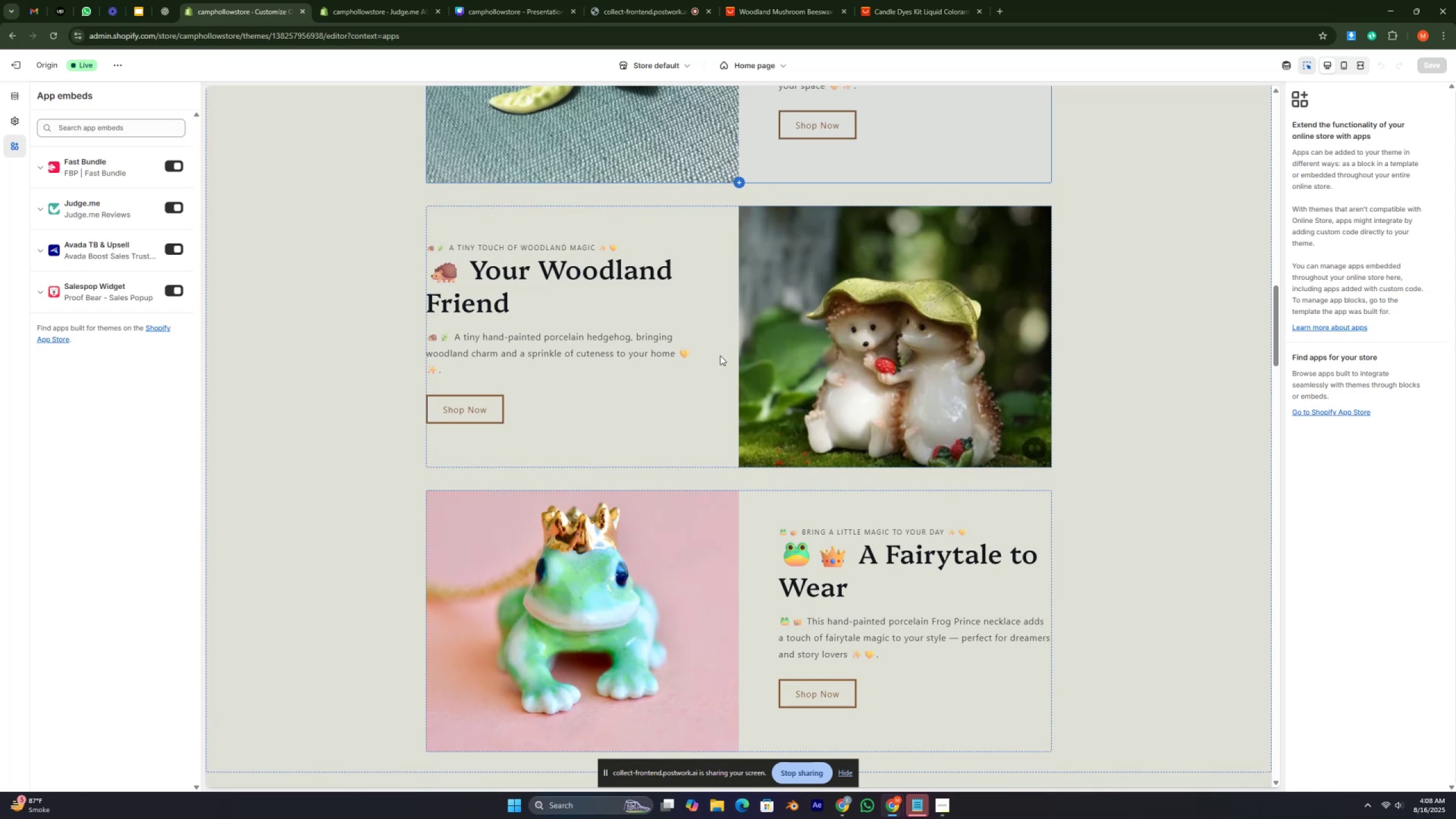 
scroll: coordinate [882, 363], scroll_direction: down, amount: 5.0
 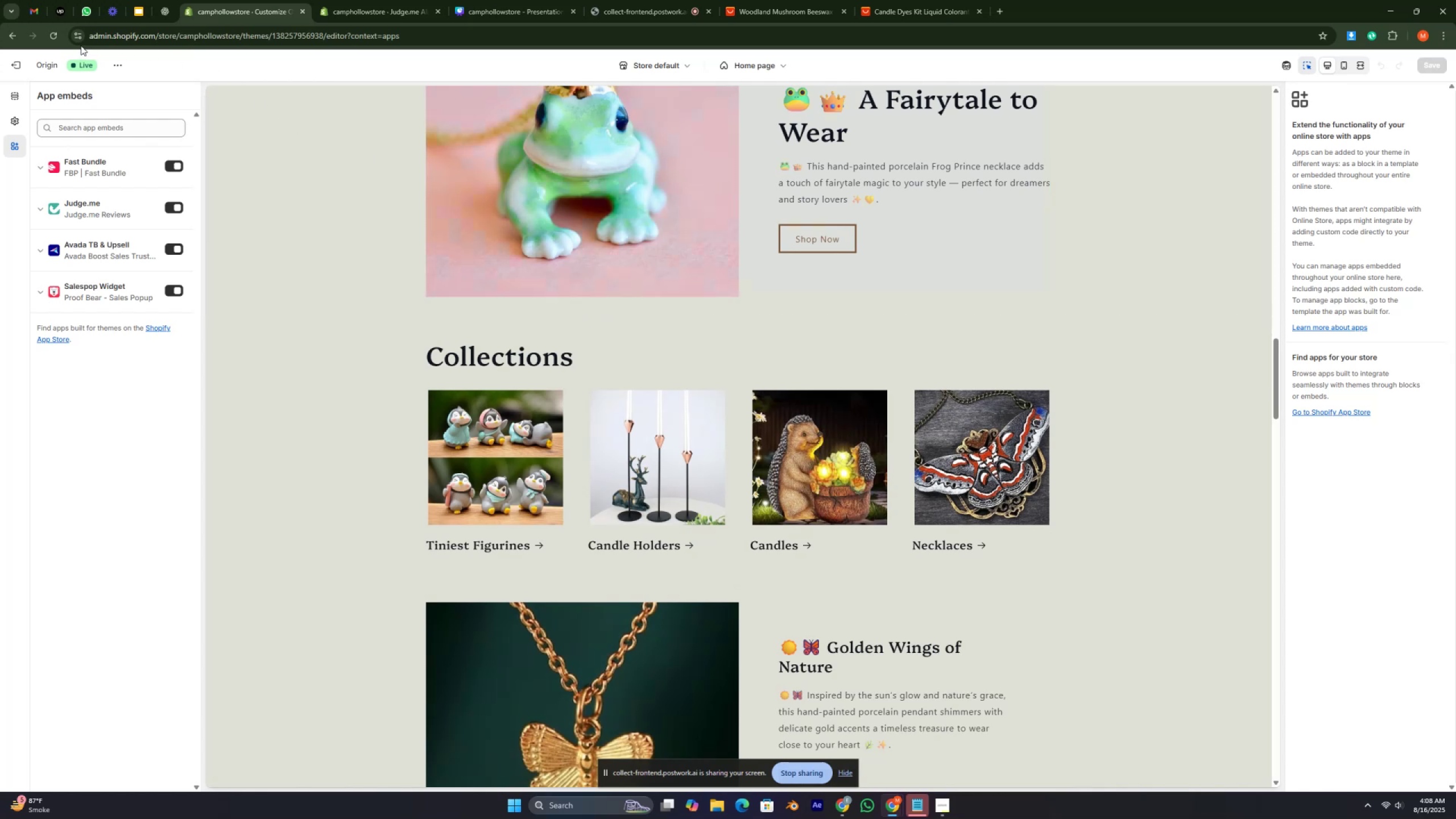 
left_click([61, 35])
 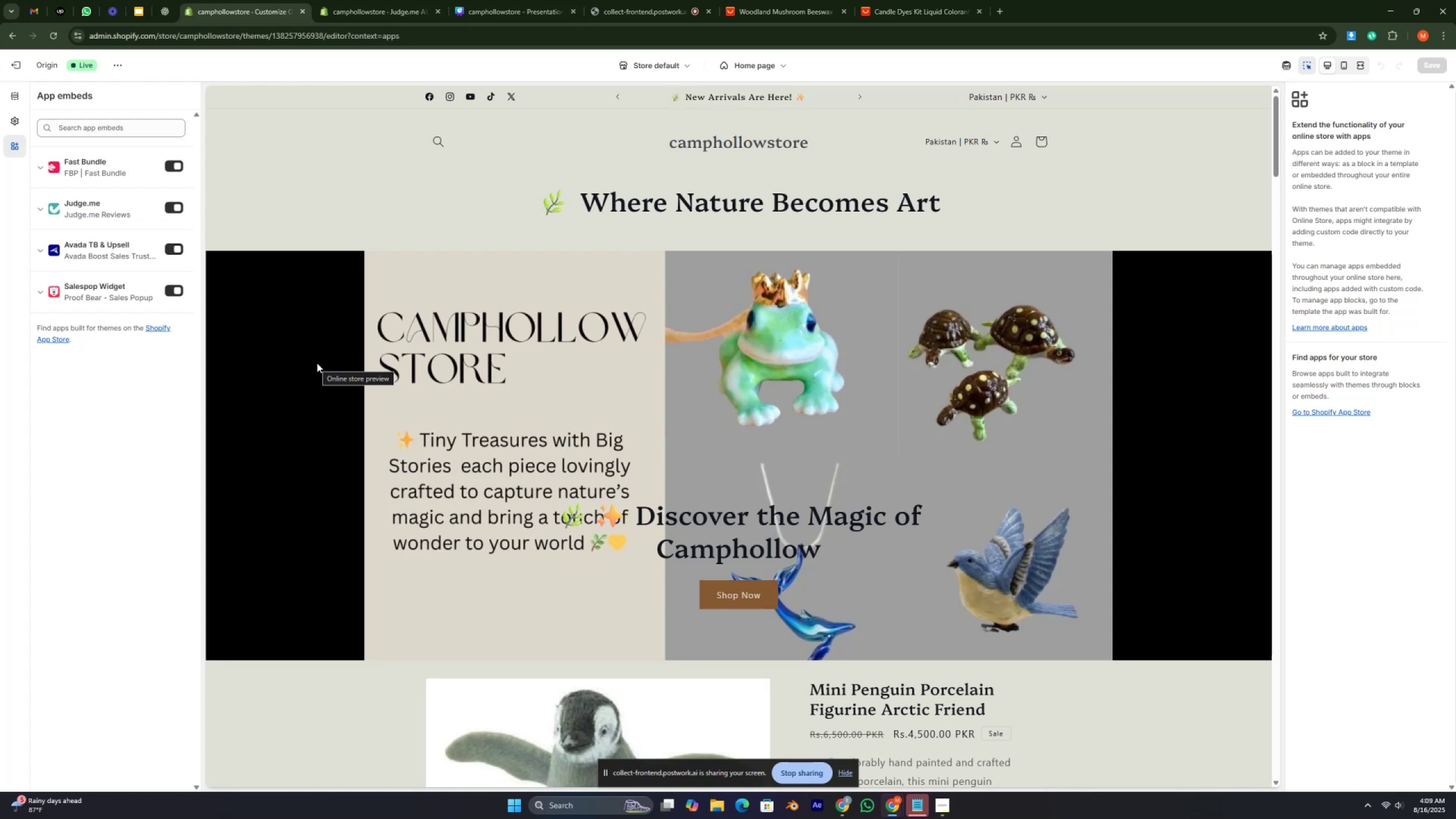 
wait(46.08)
 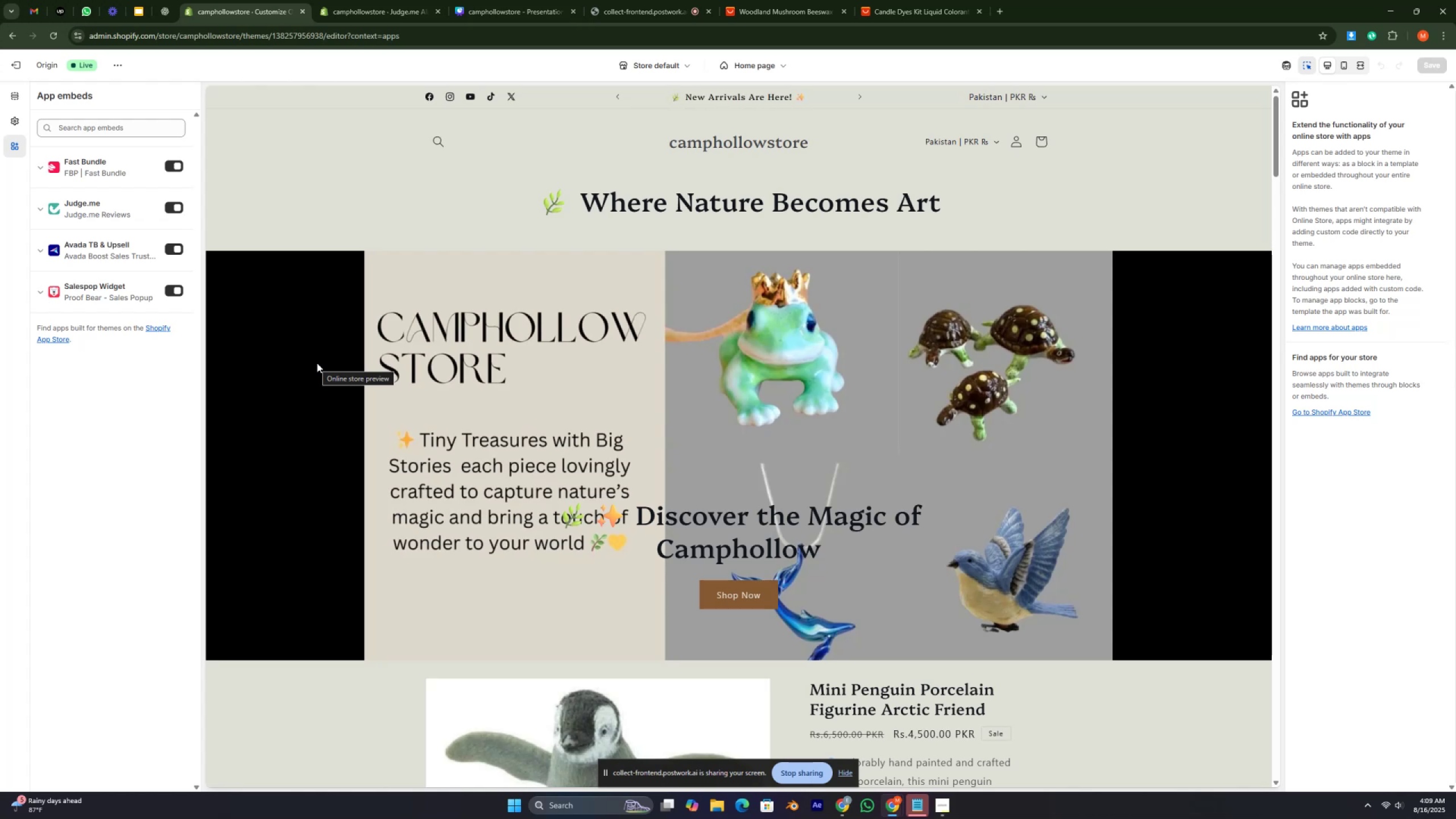 
key(ArrowUp)
 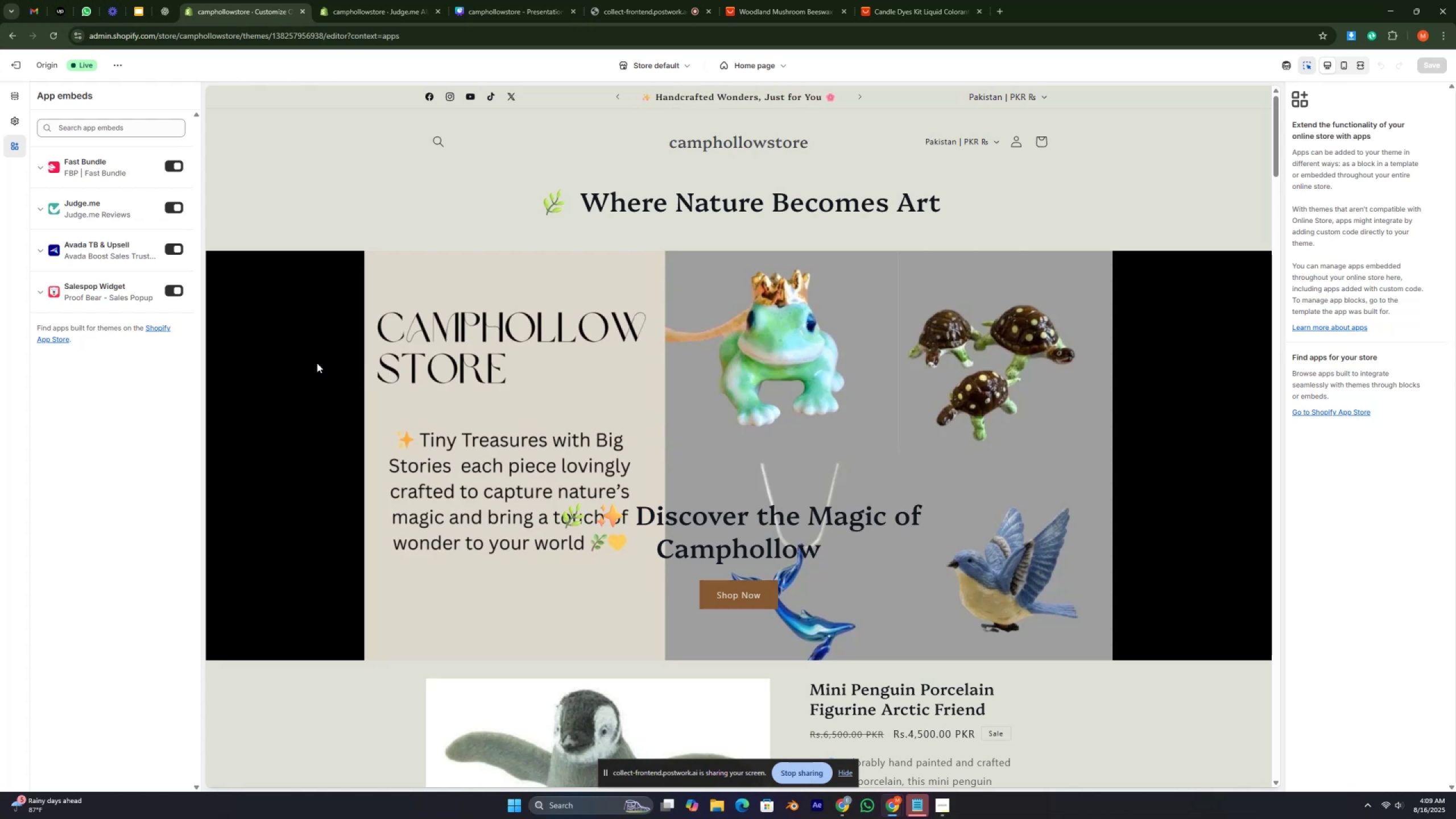 
key(ArrowUp)
 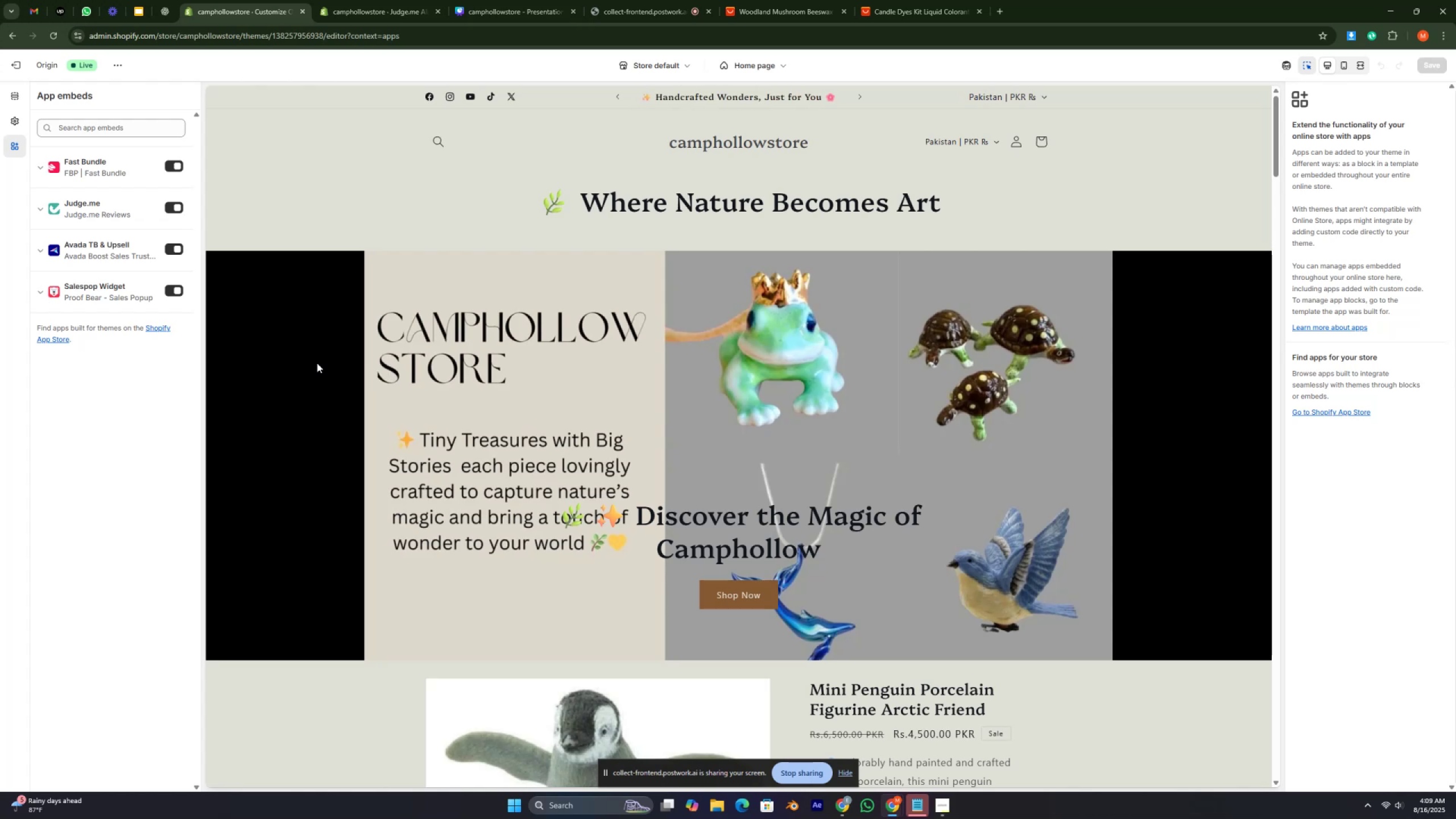 
key(ArrowUp)
 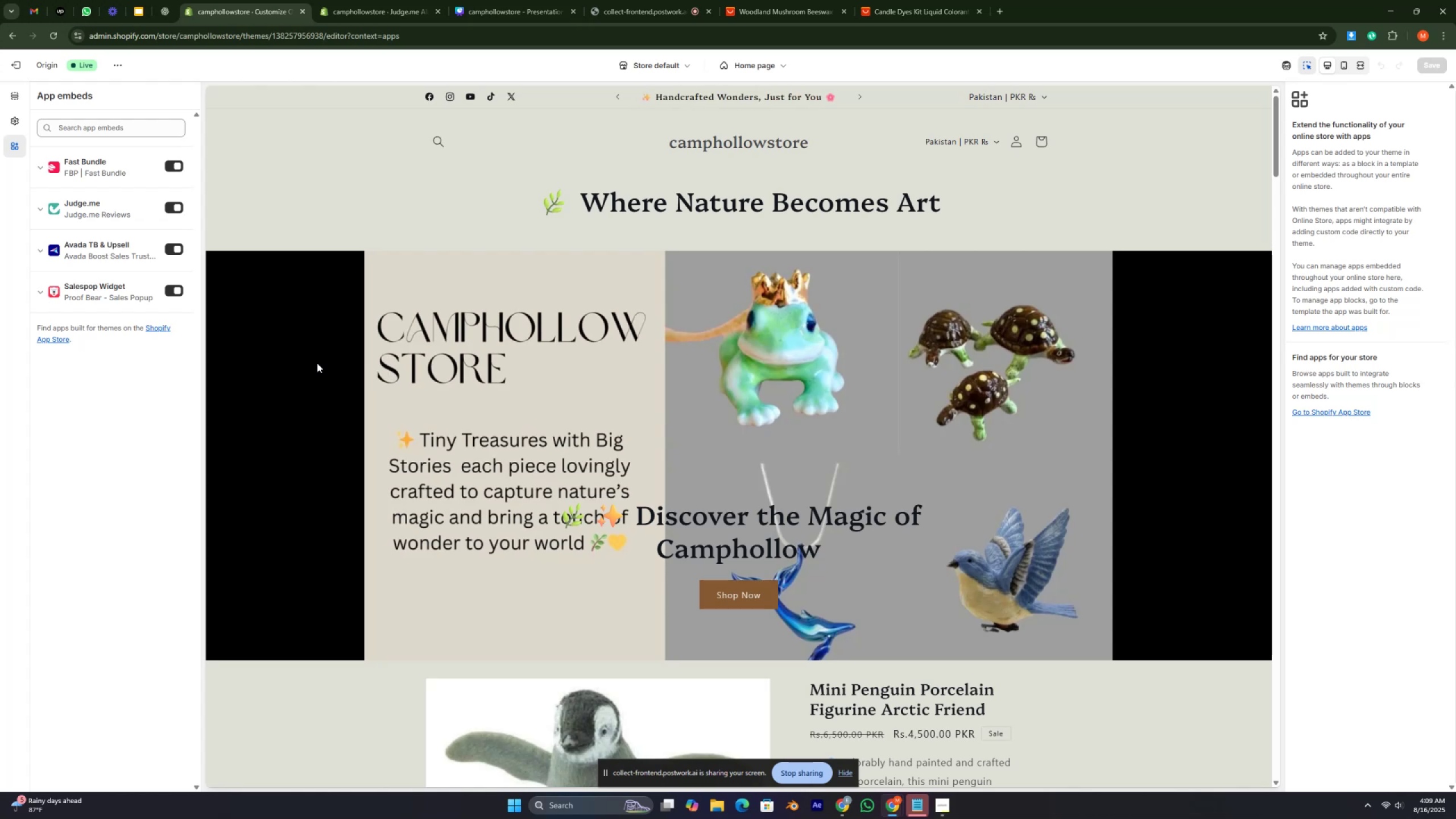 
key(ArrowUp)
 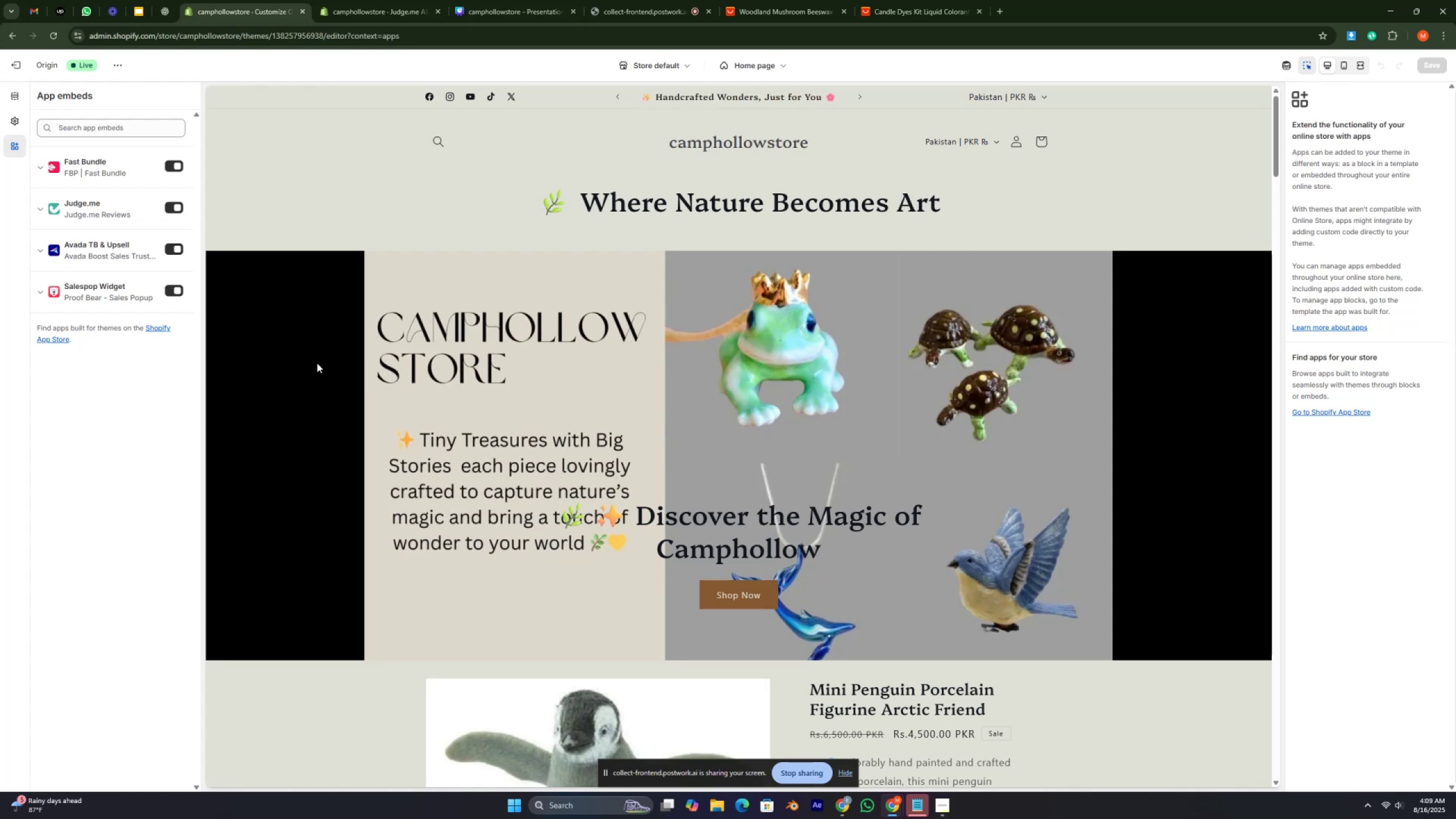 
key(ArrowUp)
 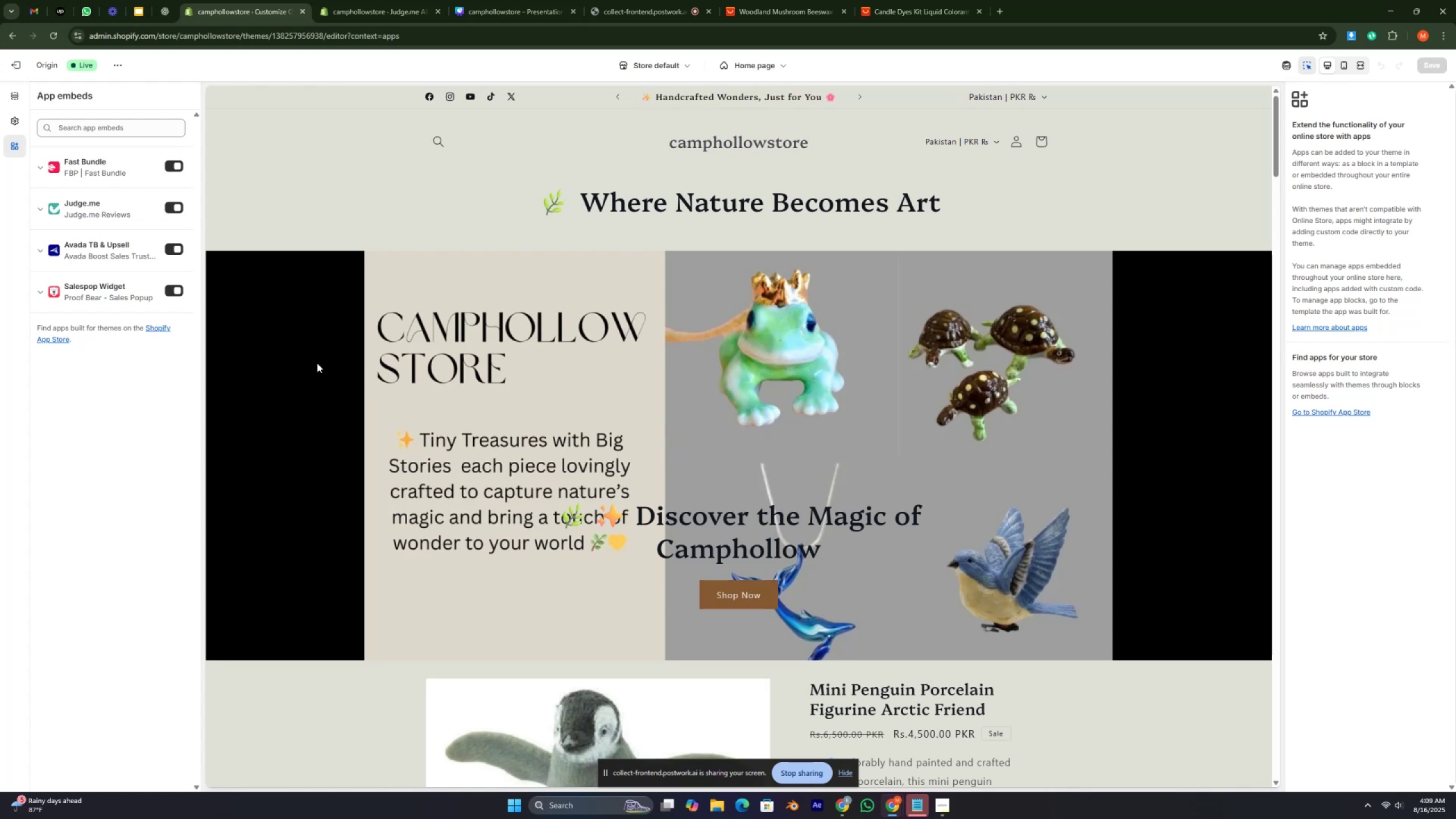 
key(ArrowUp)
 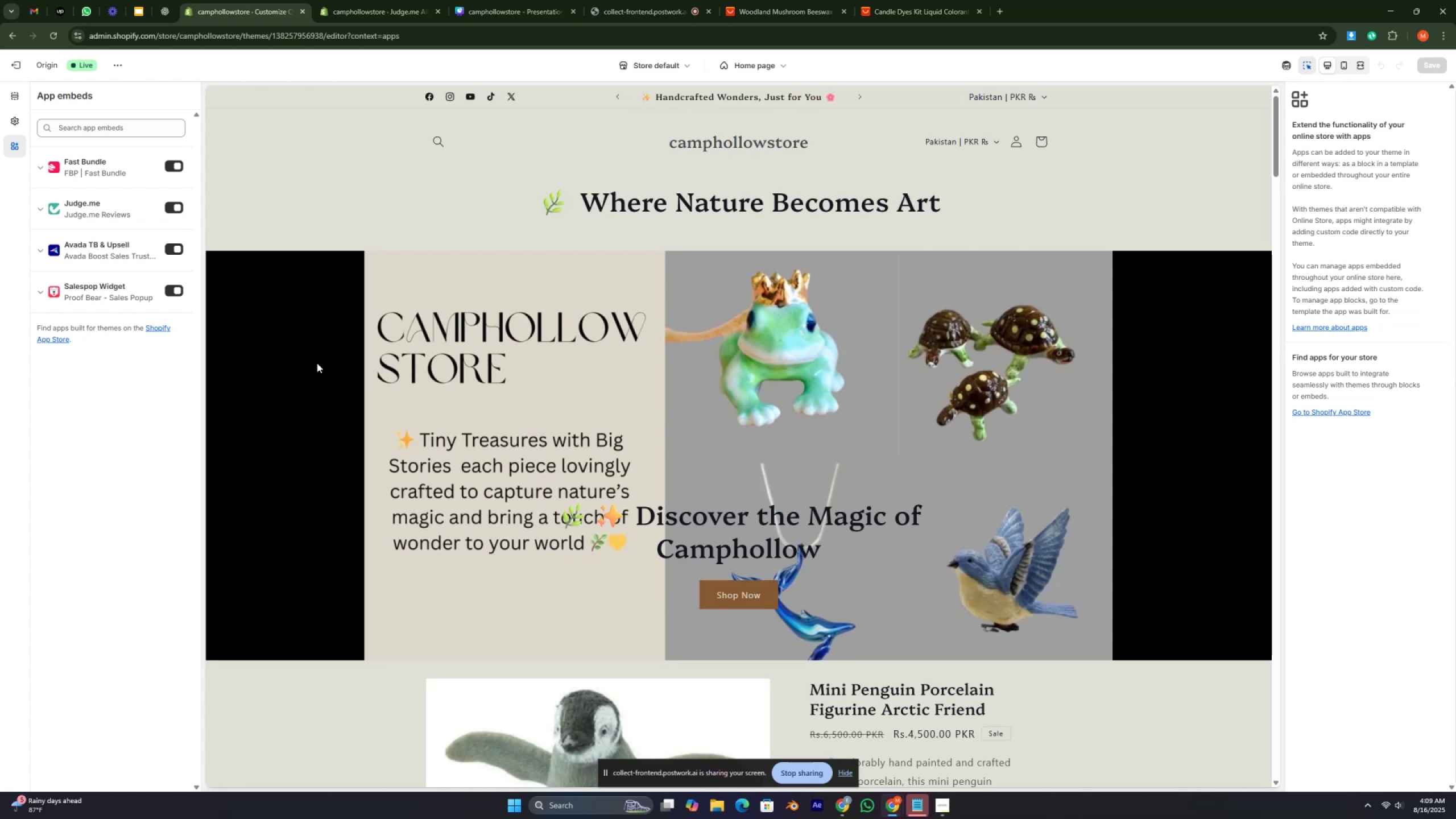 
key(ArrowUp)
 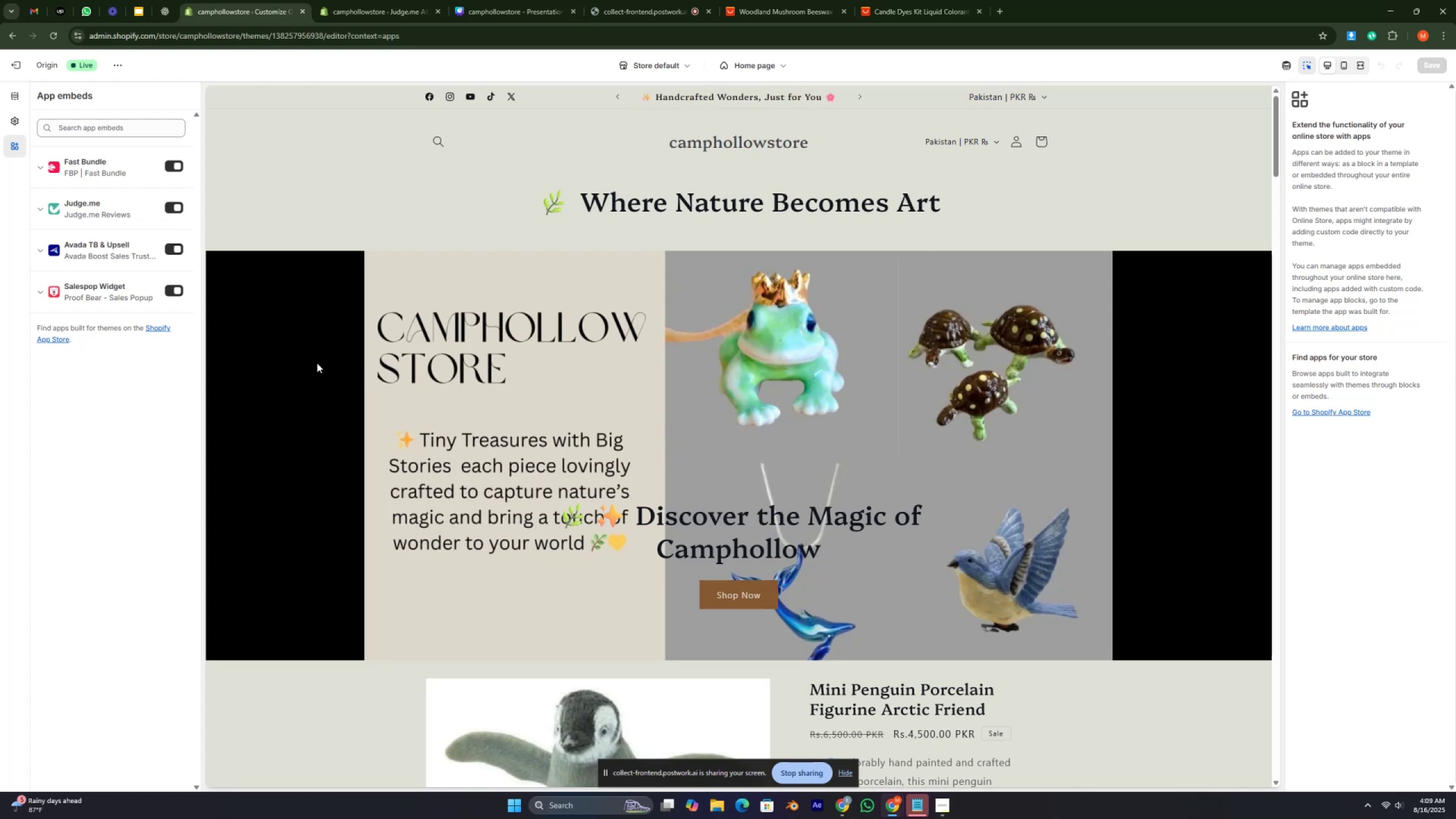 
key(ArrowUp)
 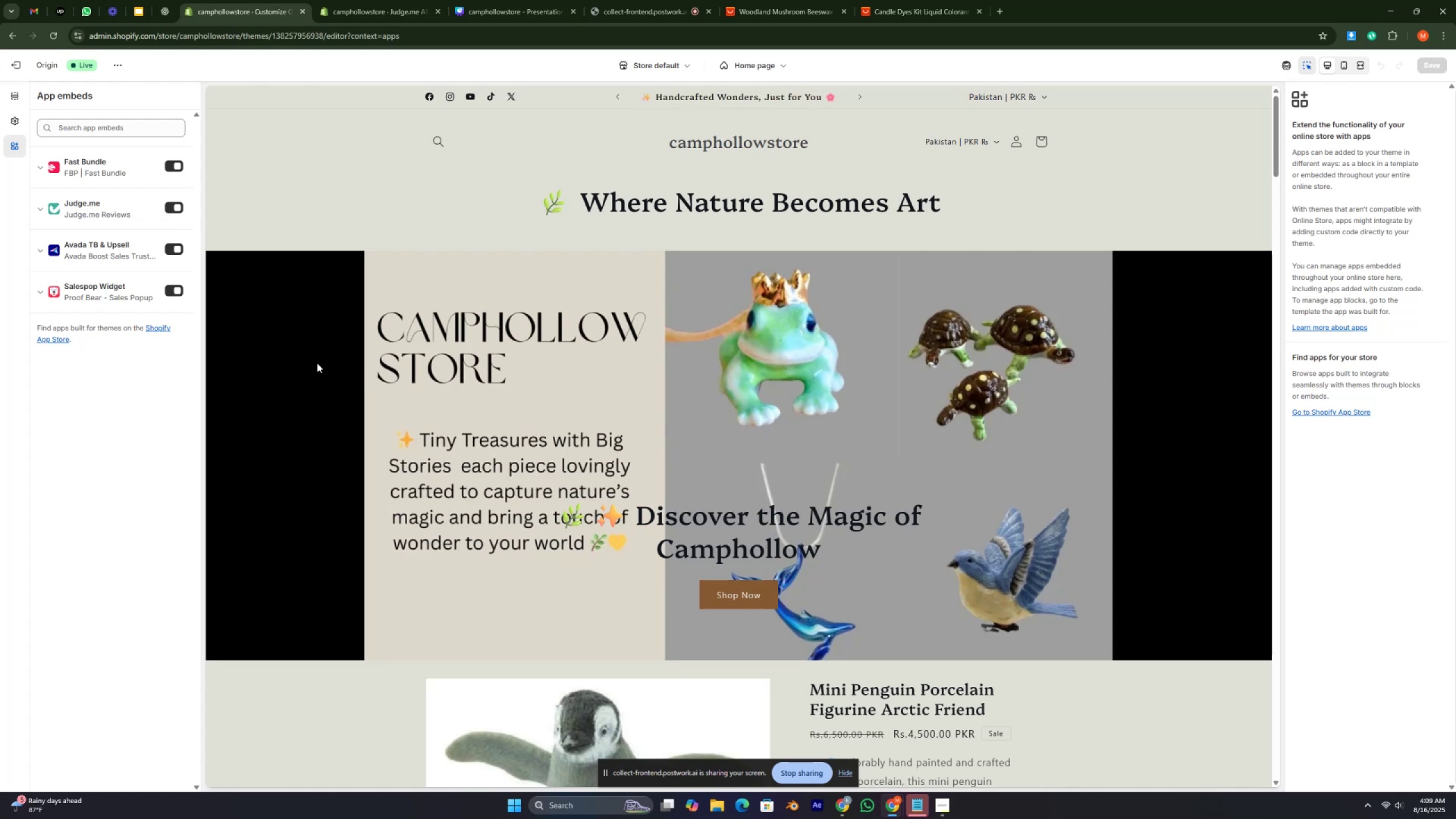 
key(ArrowUp)
 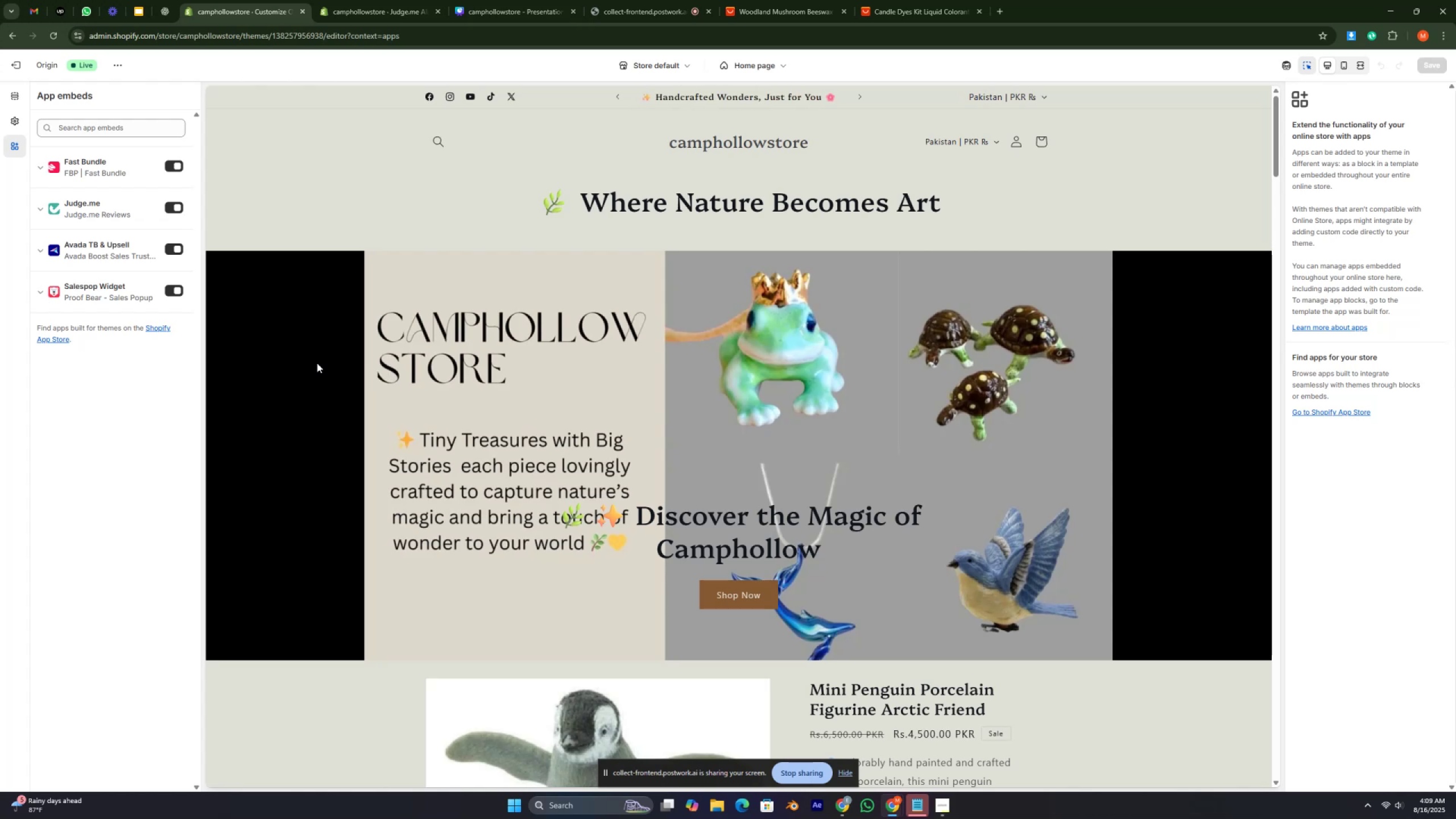 
key(ArrowUp)
 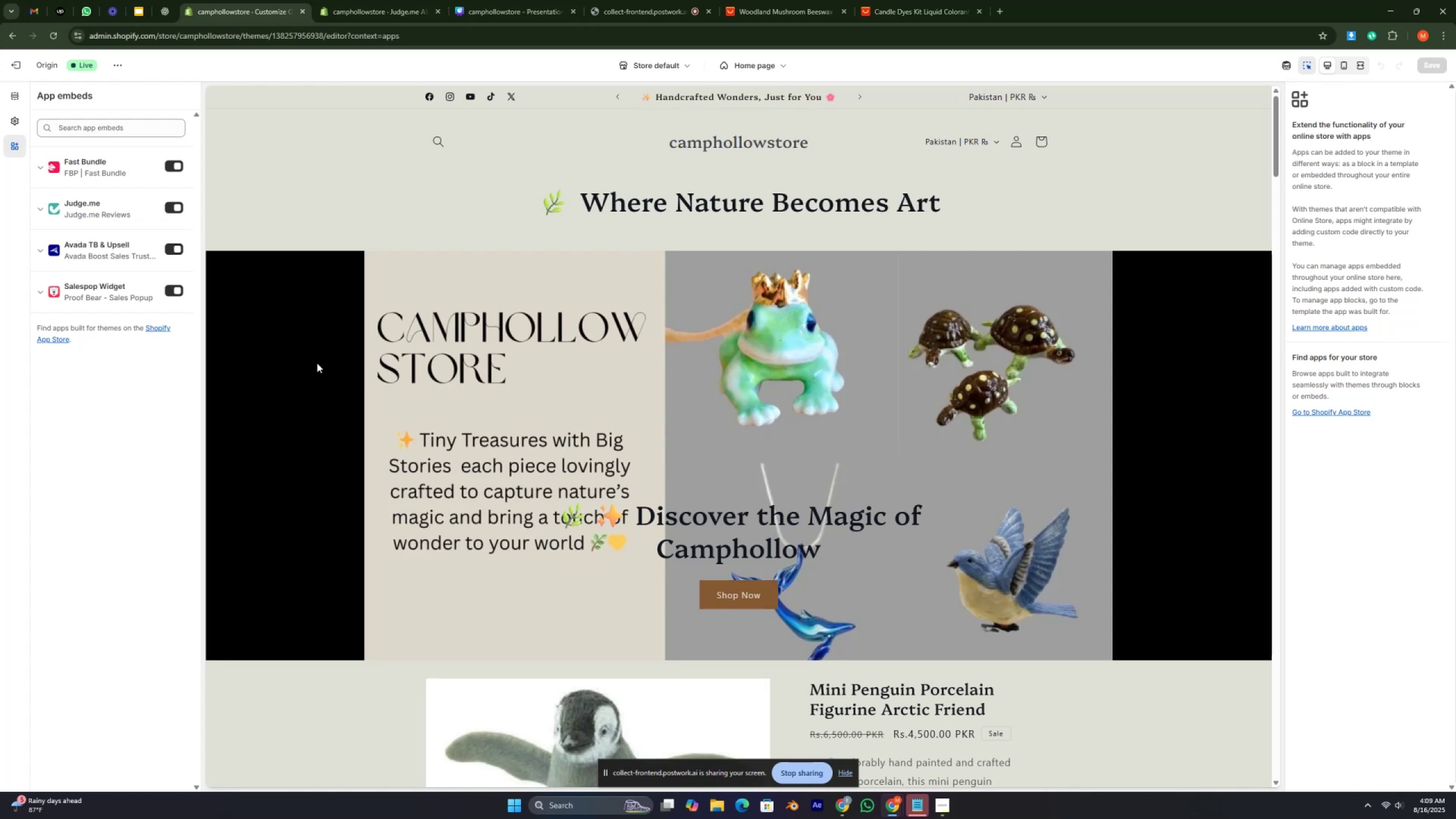 
key(ArrowUp)
 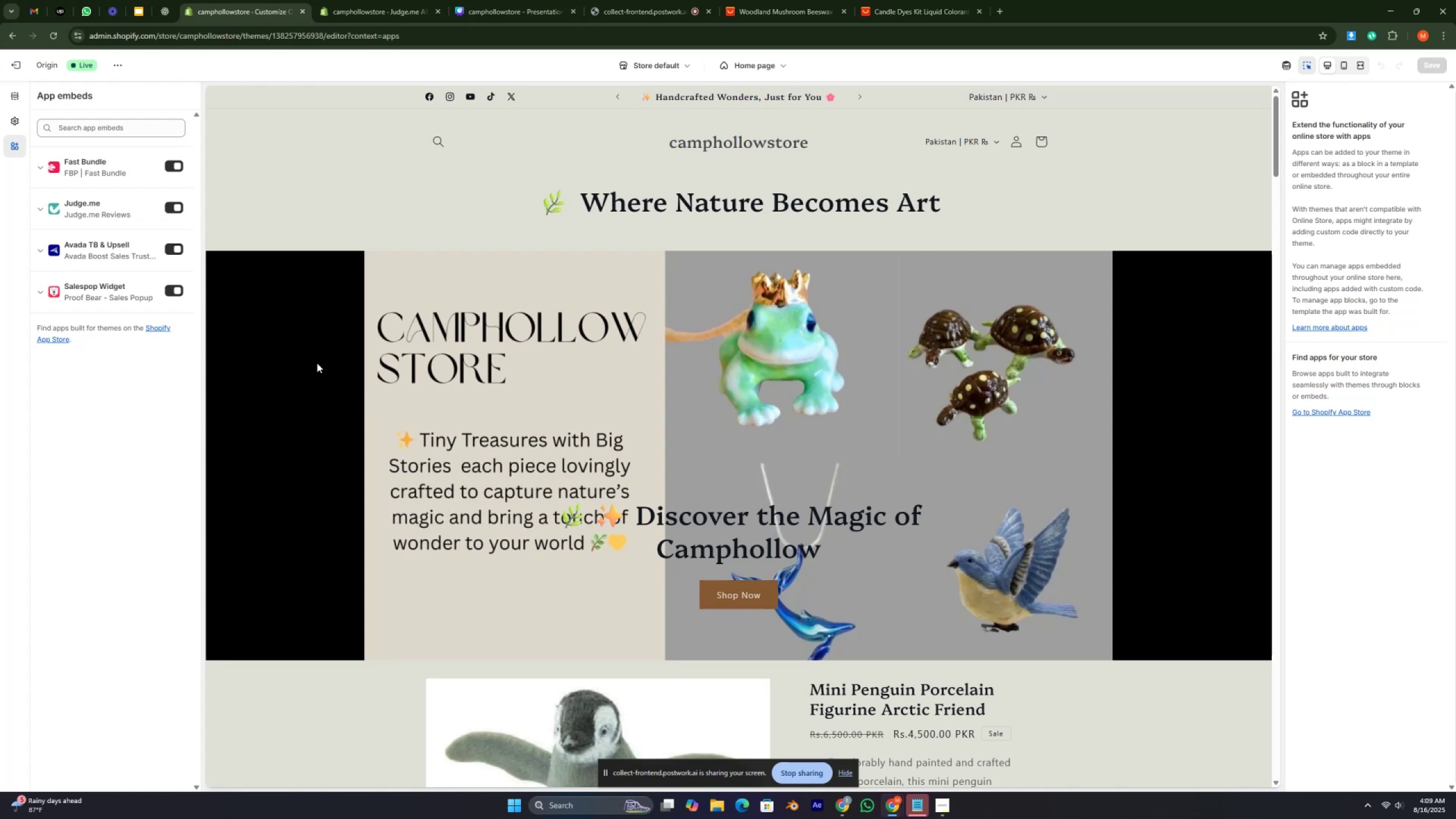 
key(ArrowUp)
 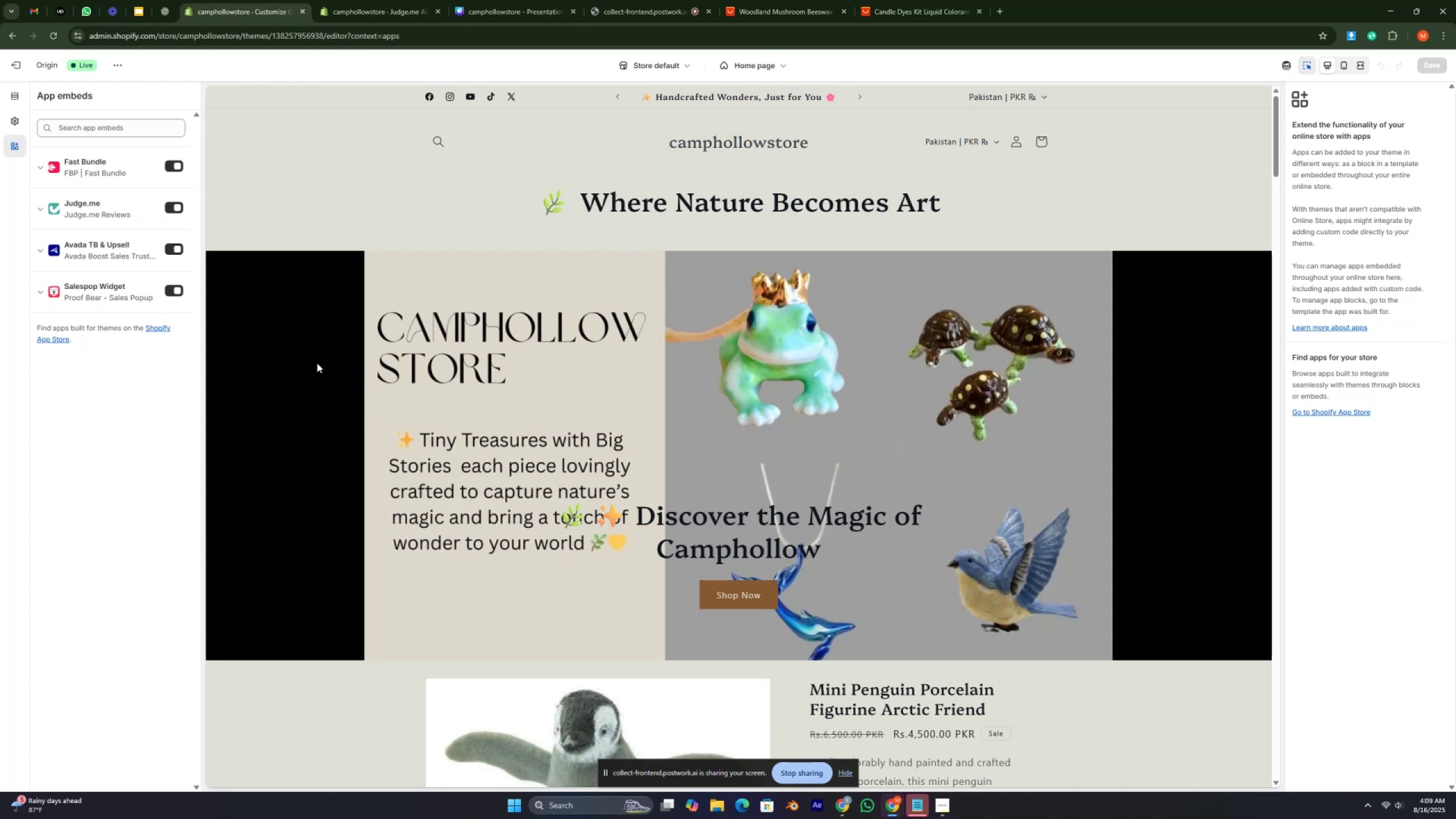 
key(ArrowUp)
 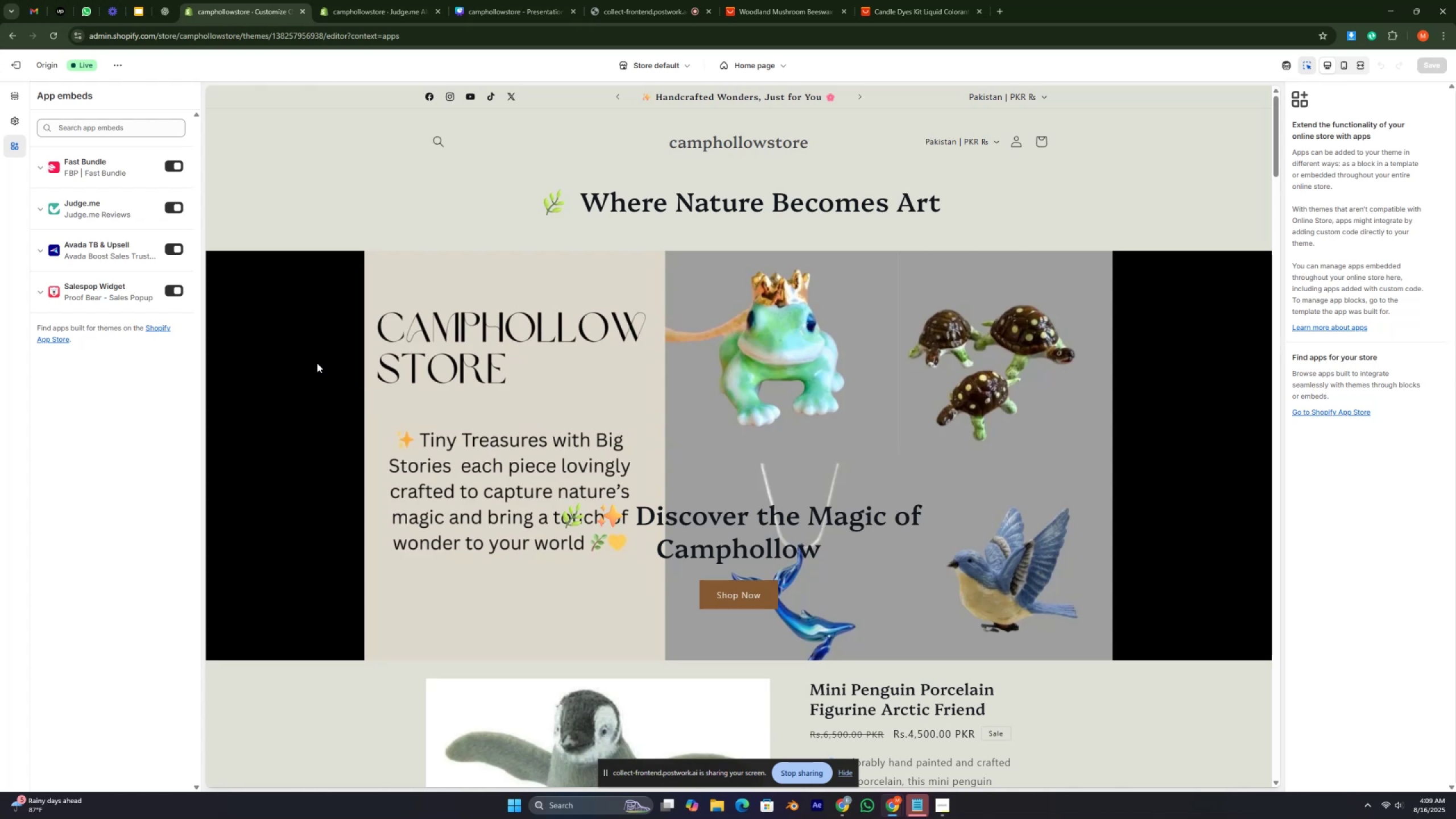 
key(ArrowUp)
 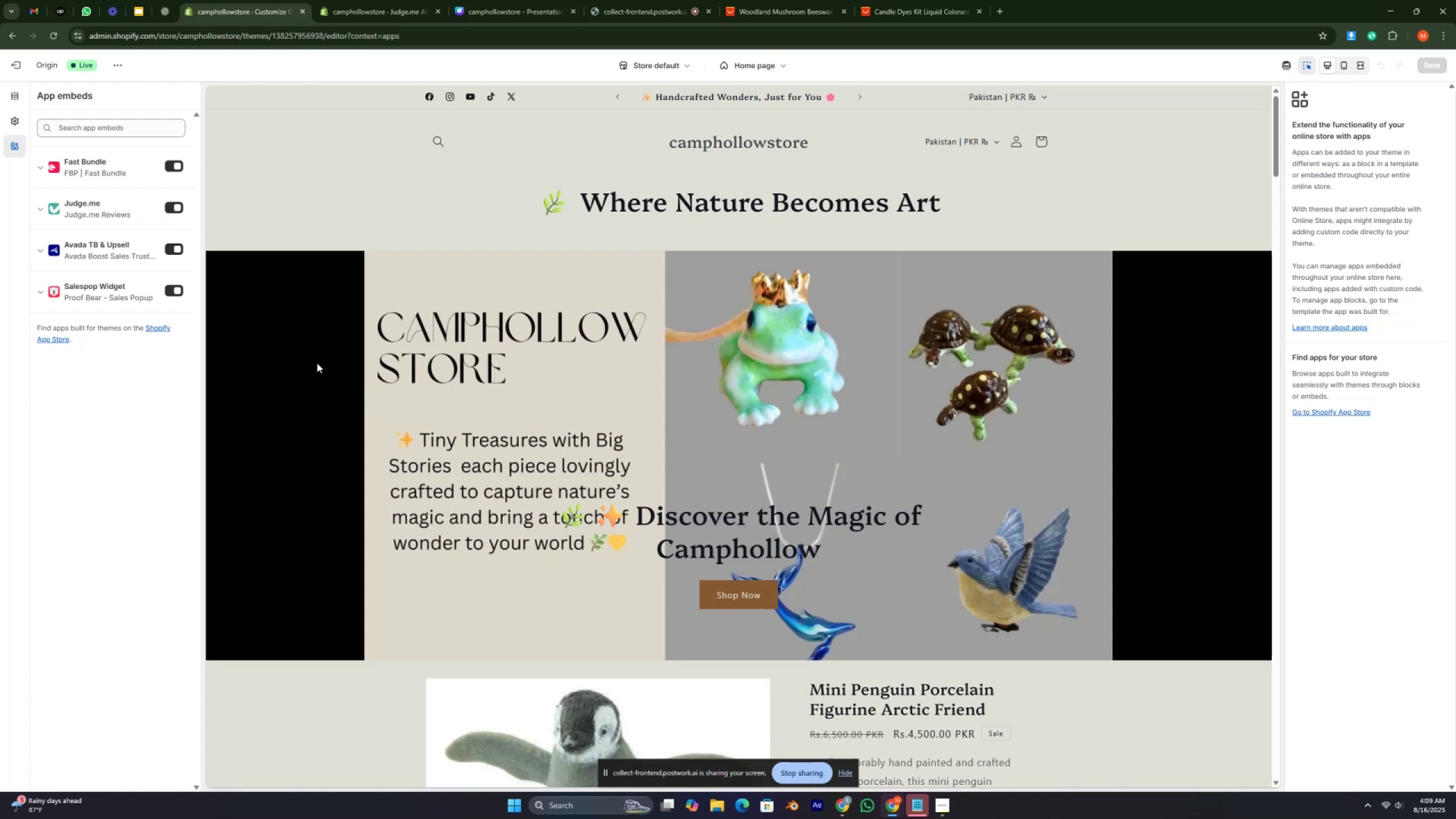 
key(ArrowUp)
 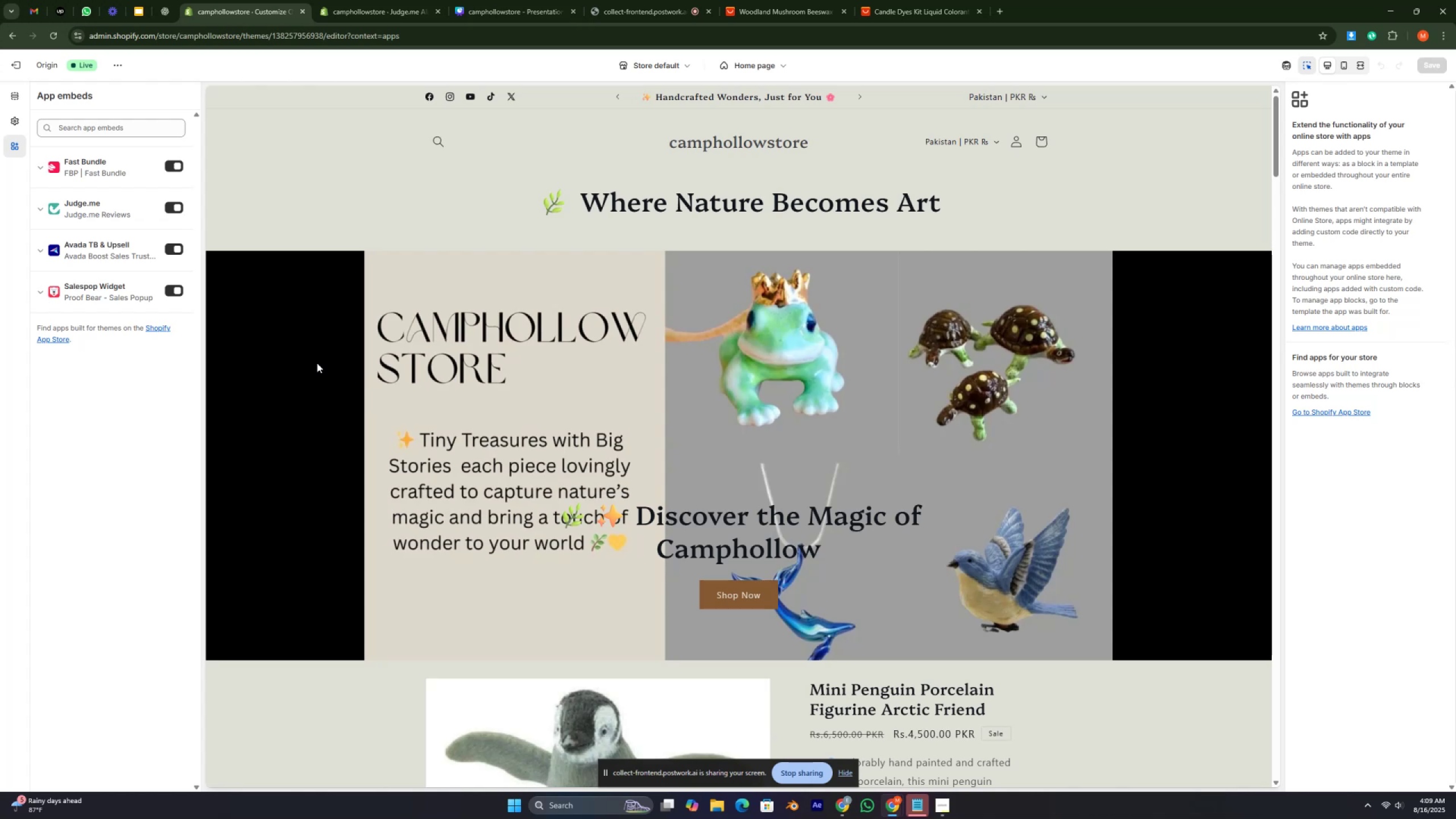 
key(ArrowUp)
 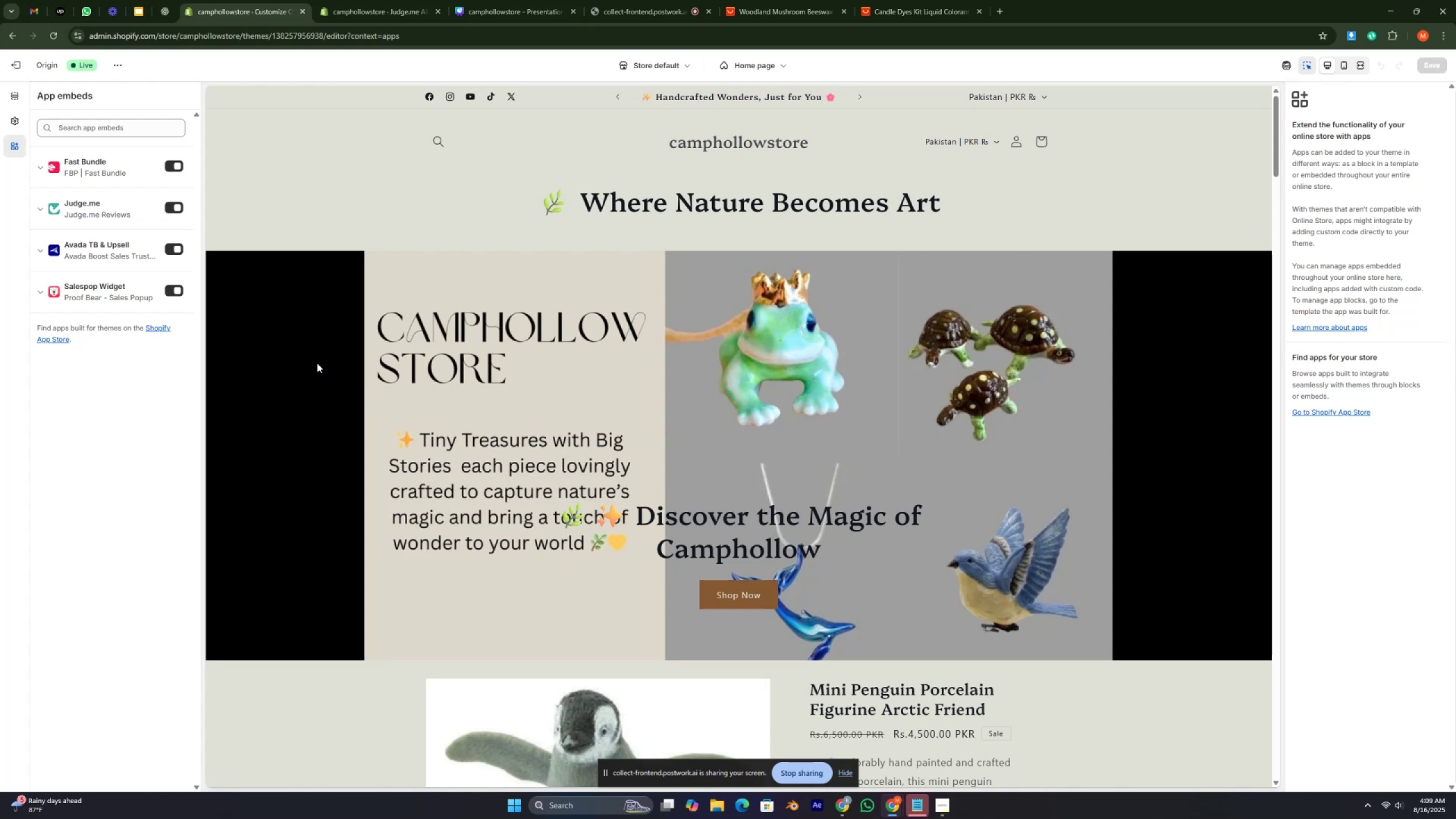 
key(ArrowUp)
 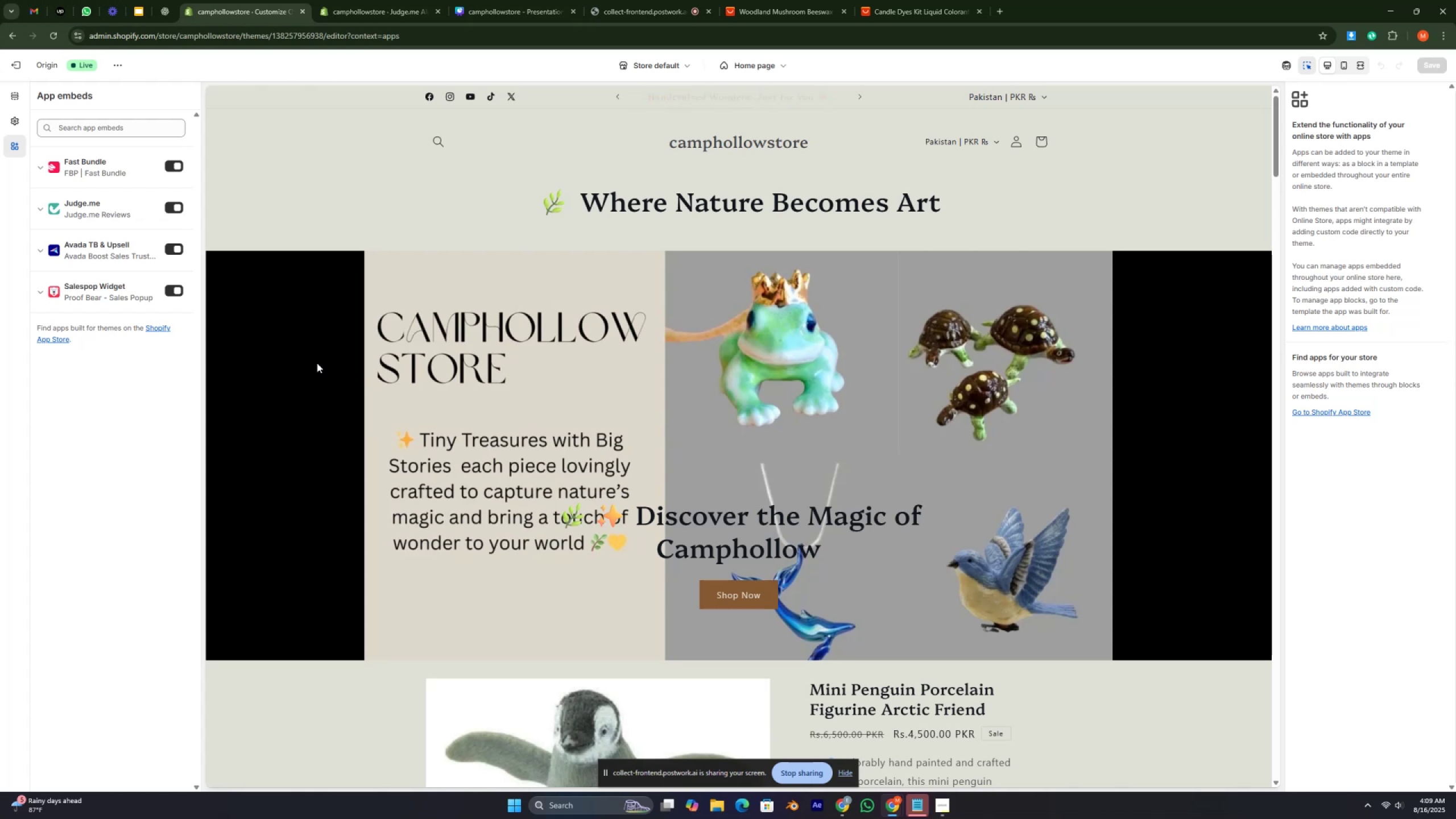 
scroll: coordinate [351, 356], scroll_direction: up, amount: 11.0
 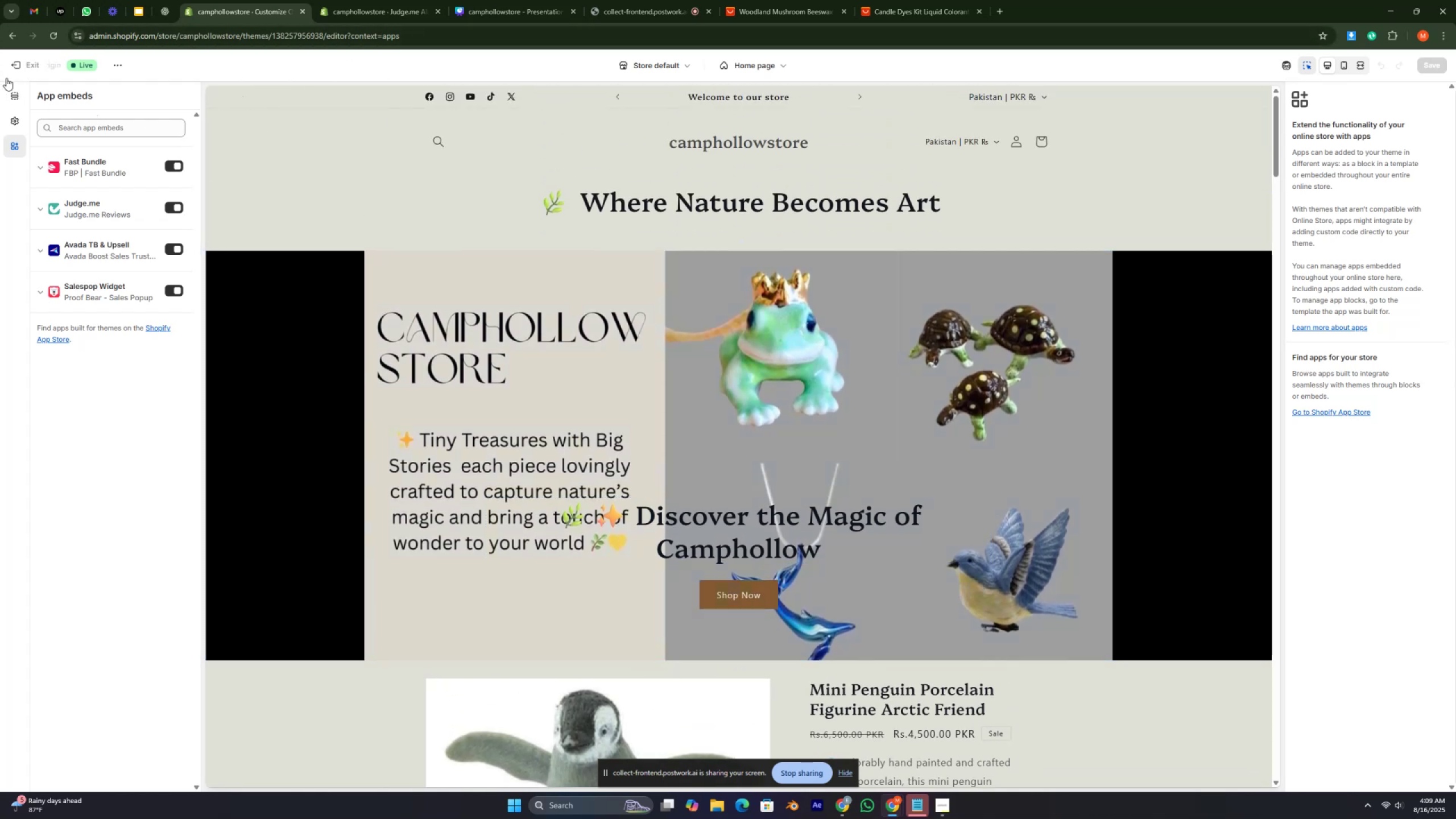 
left_click([10, 69])
 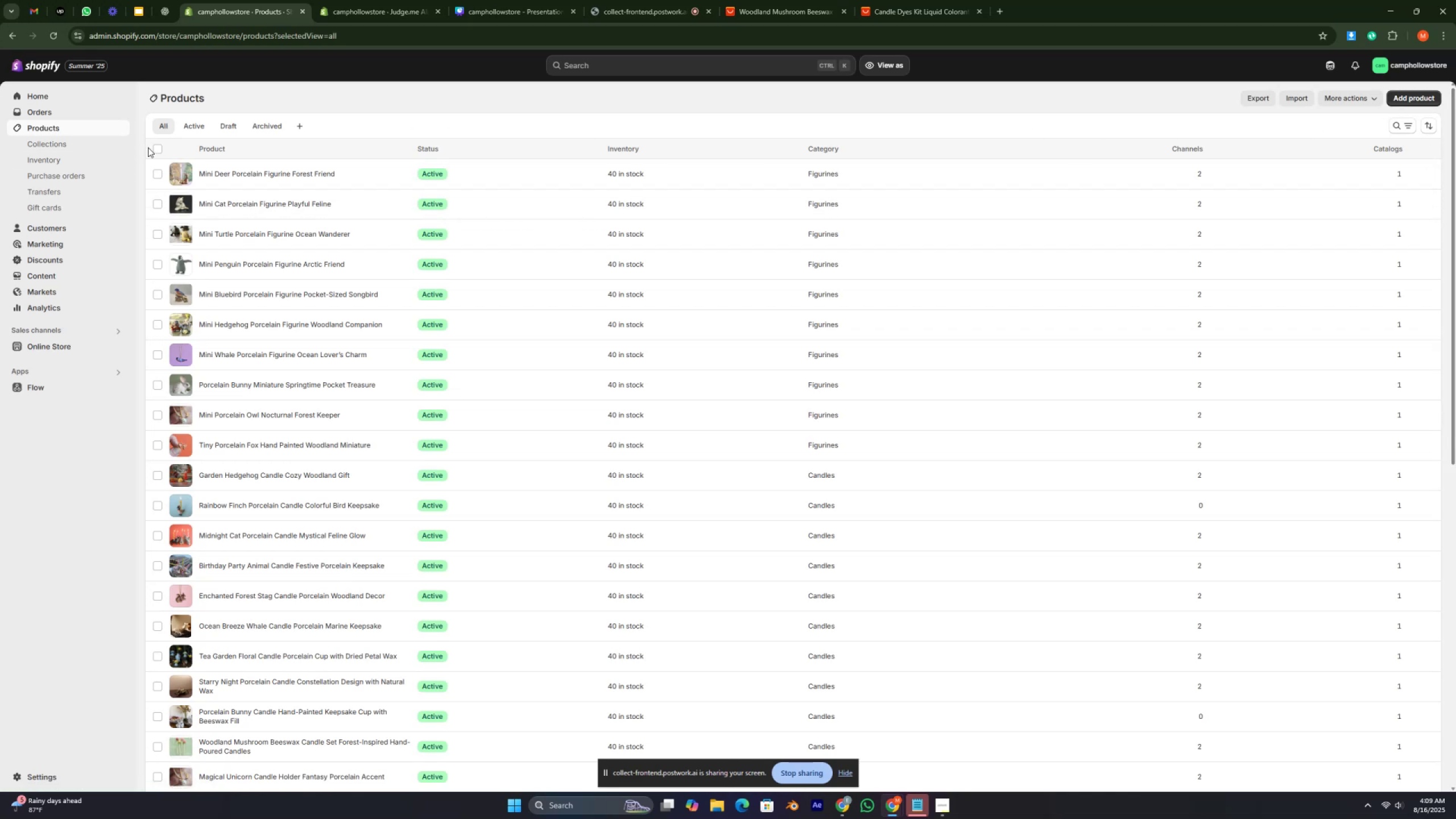 
wait(23.11)
 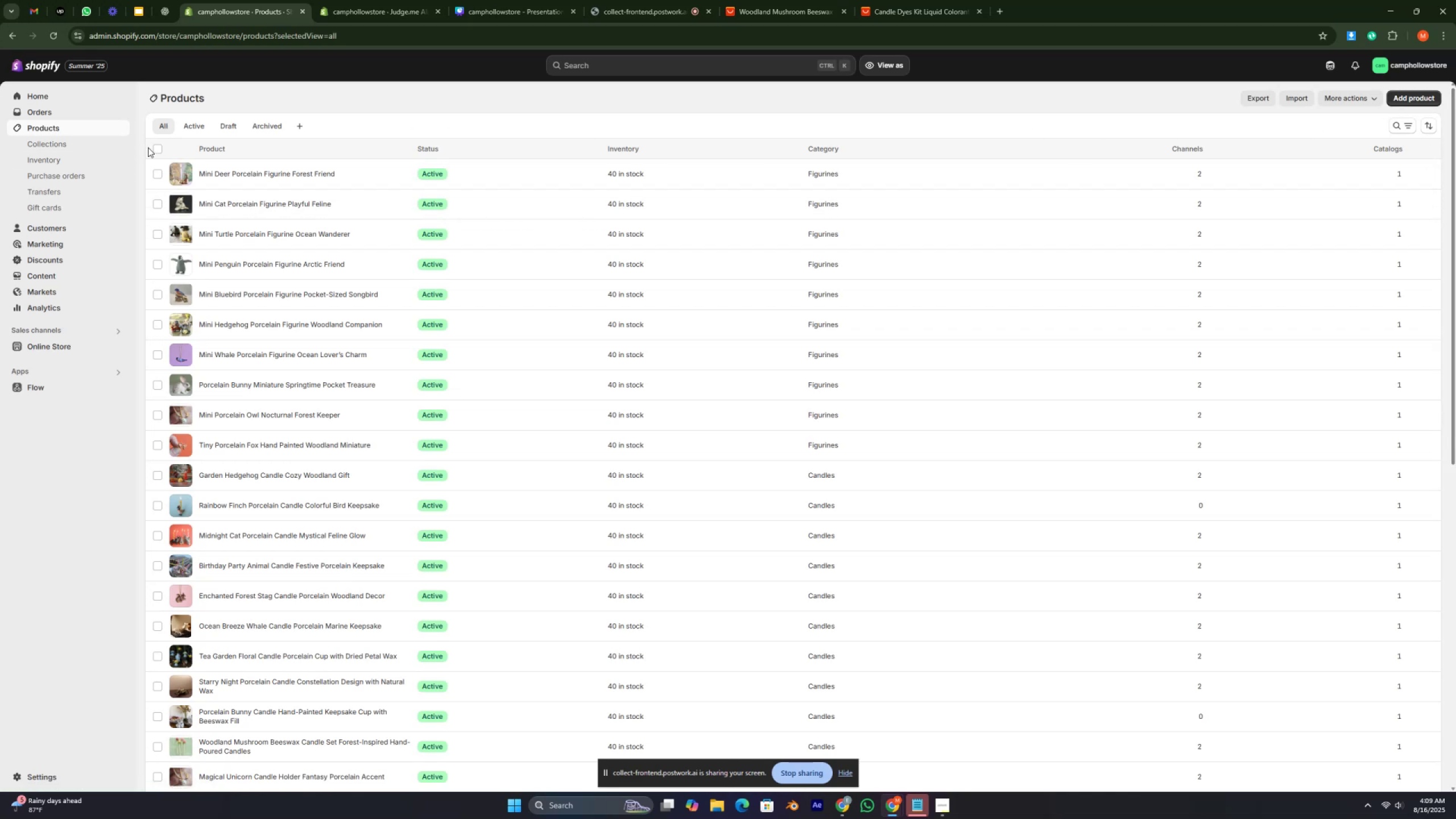 
left_click([46, 32])
 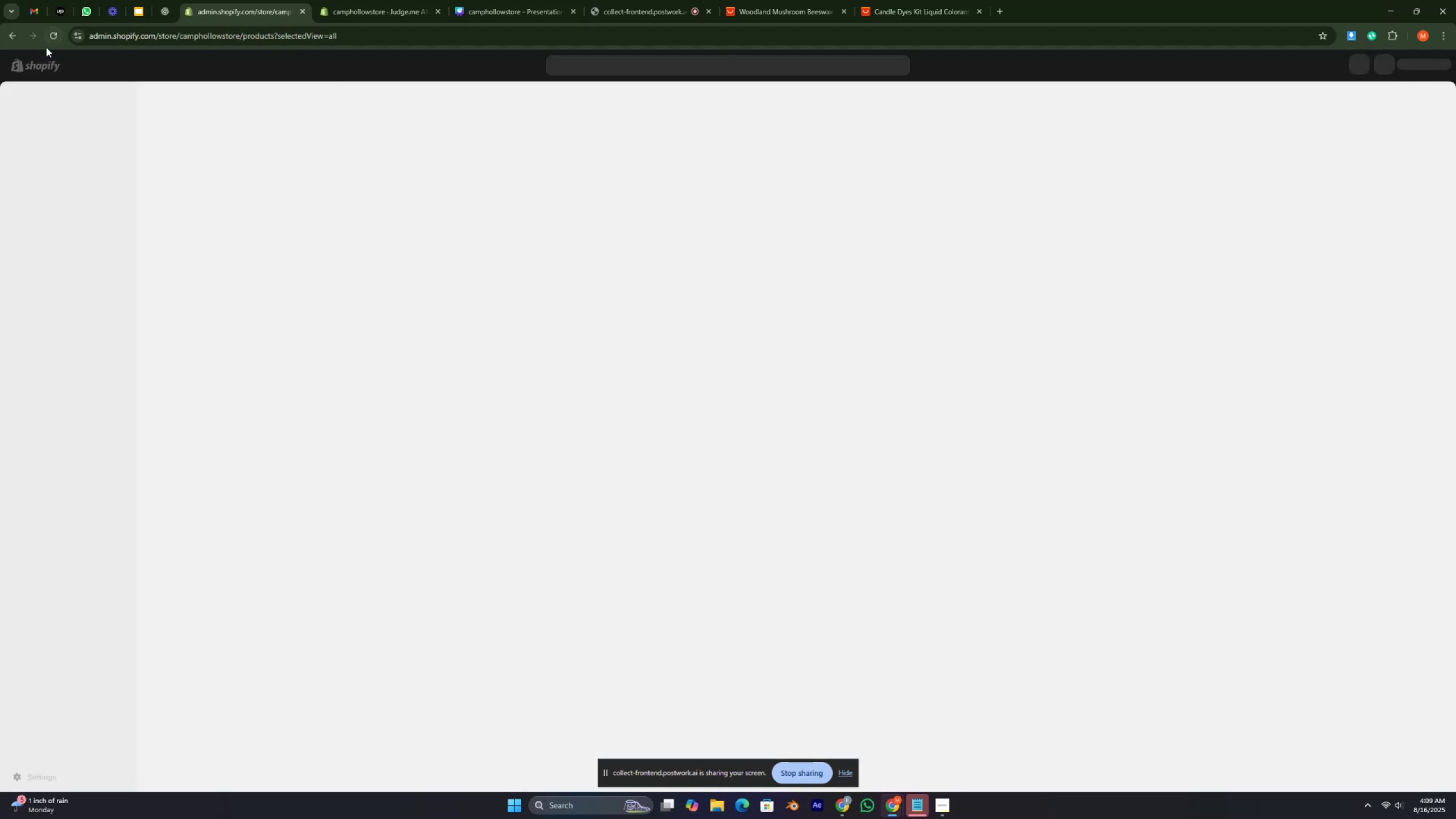 
mouse_move([64, 37])
 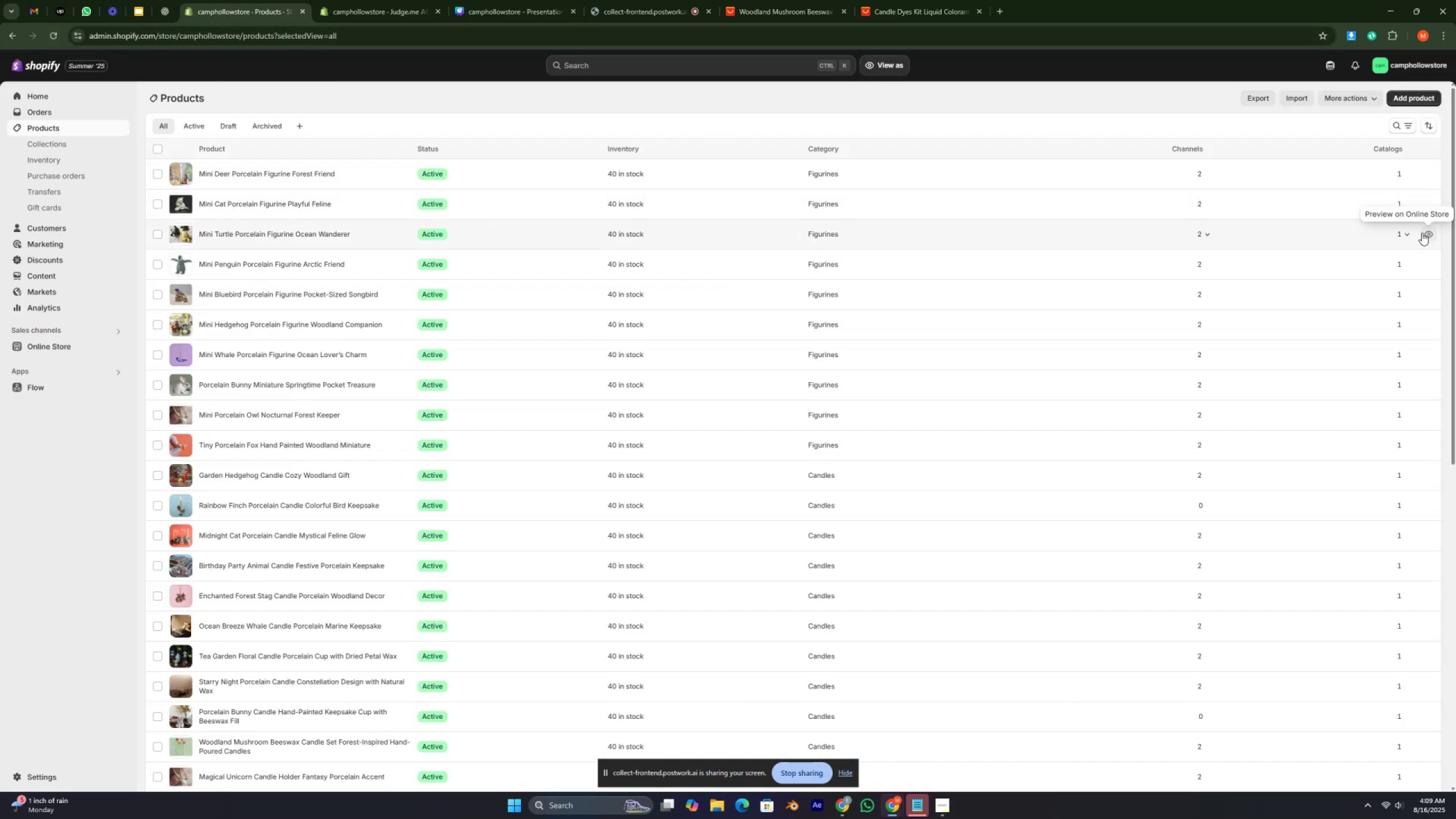 
left_click([1427, 232])
 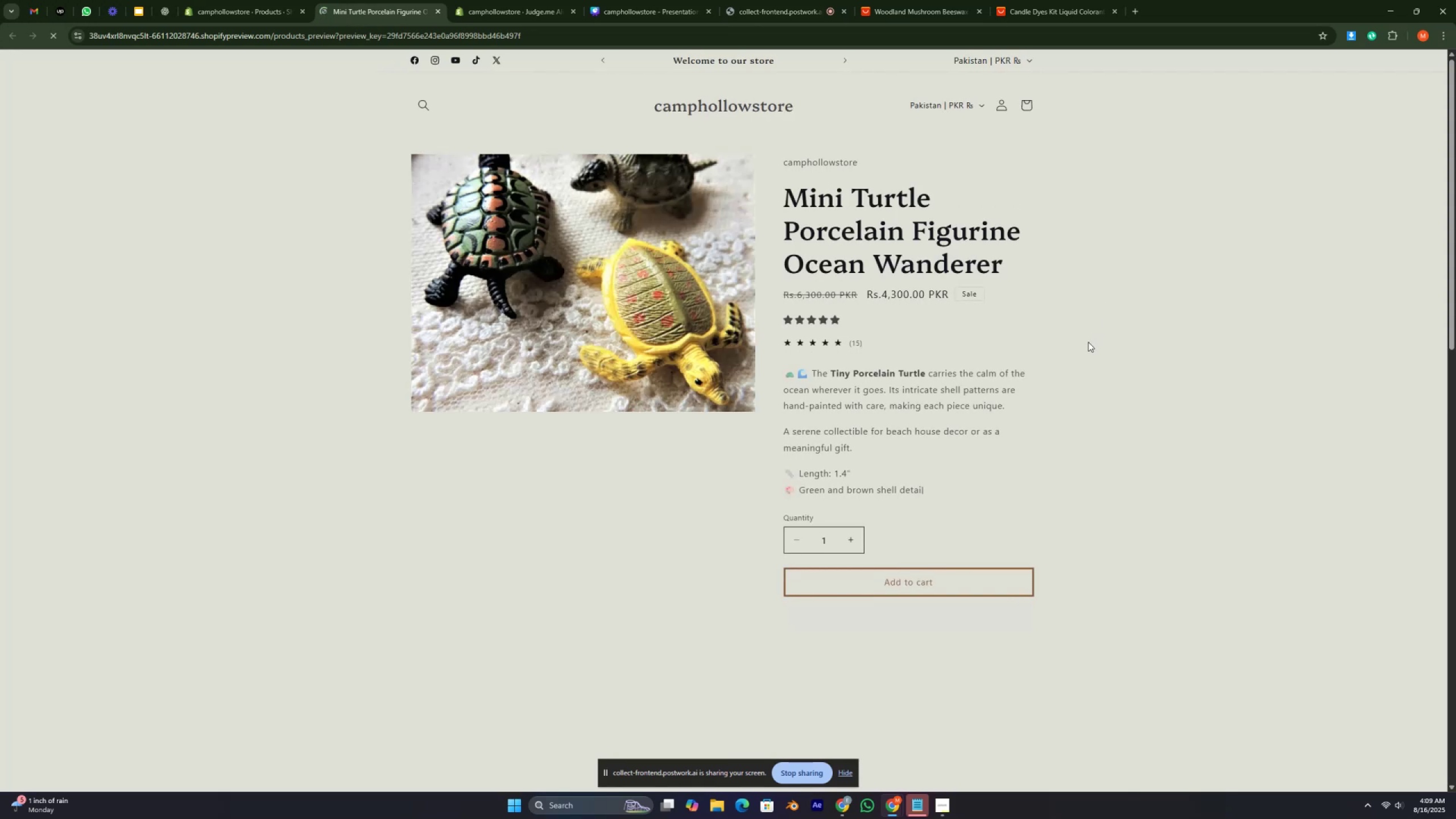 
wait(7.67)
 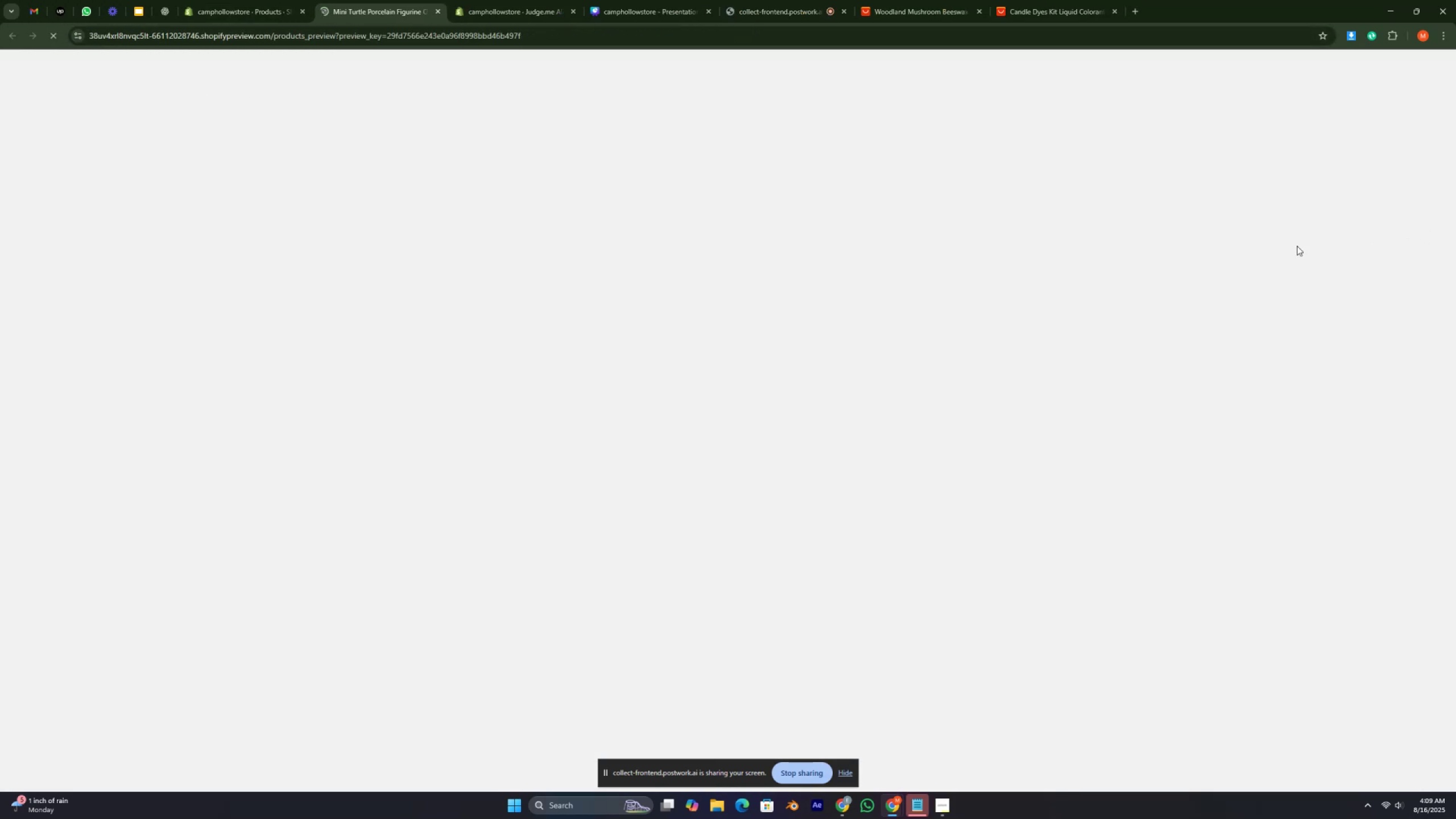 
scroll: coordinate [965, 408], scroll_direction: down, amount: 2.0
 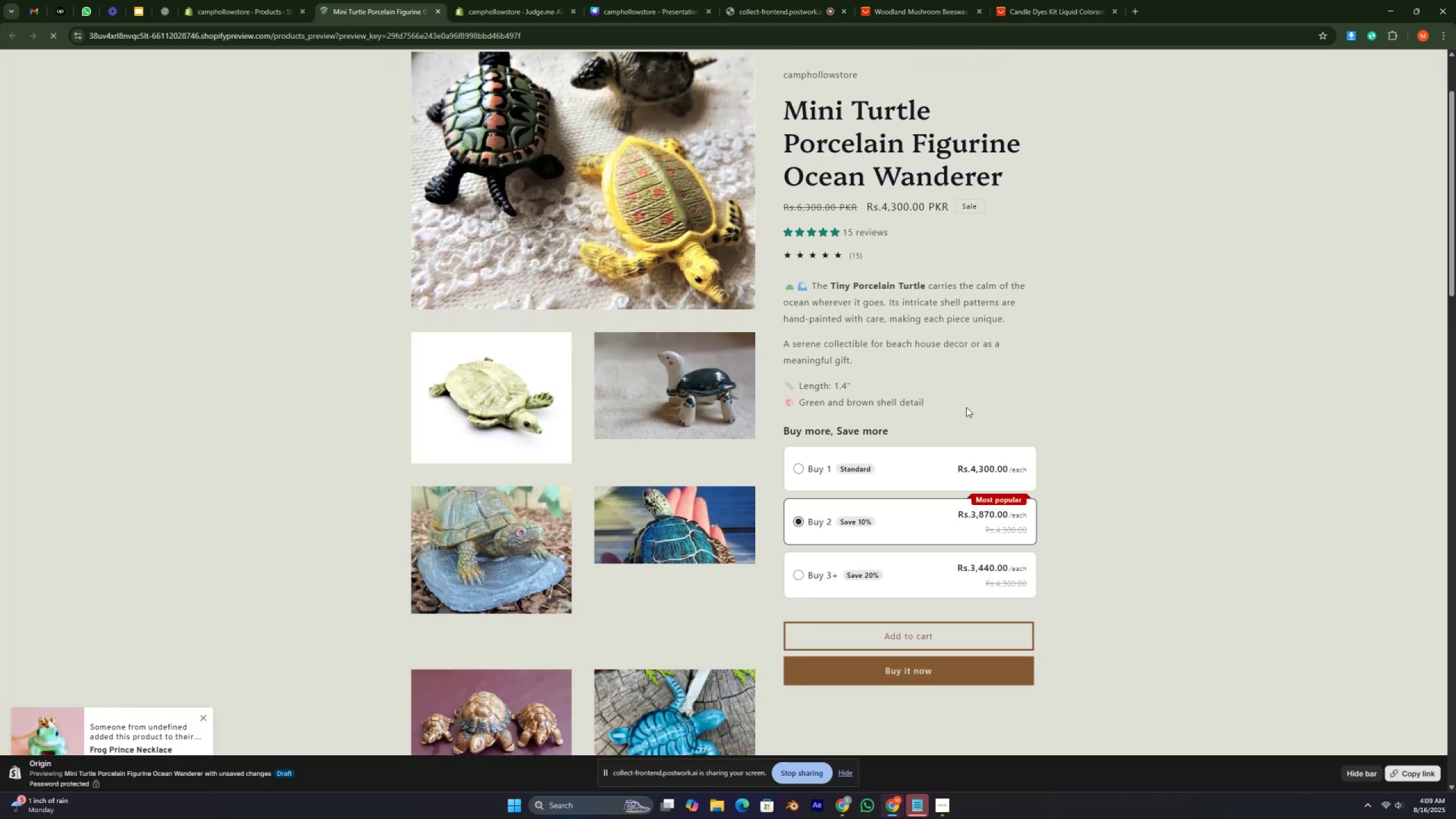 
wait(6.24)
 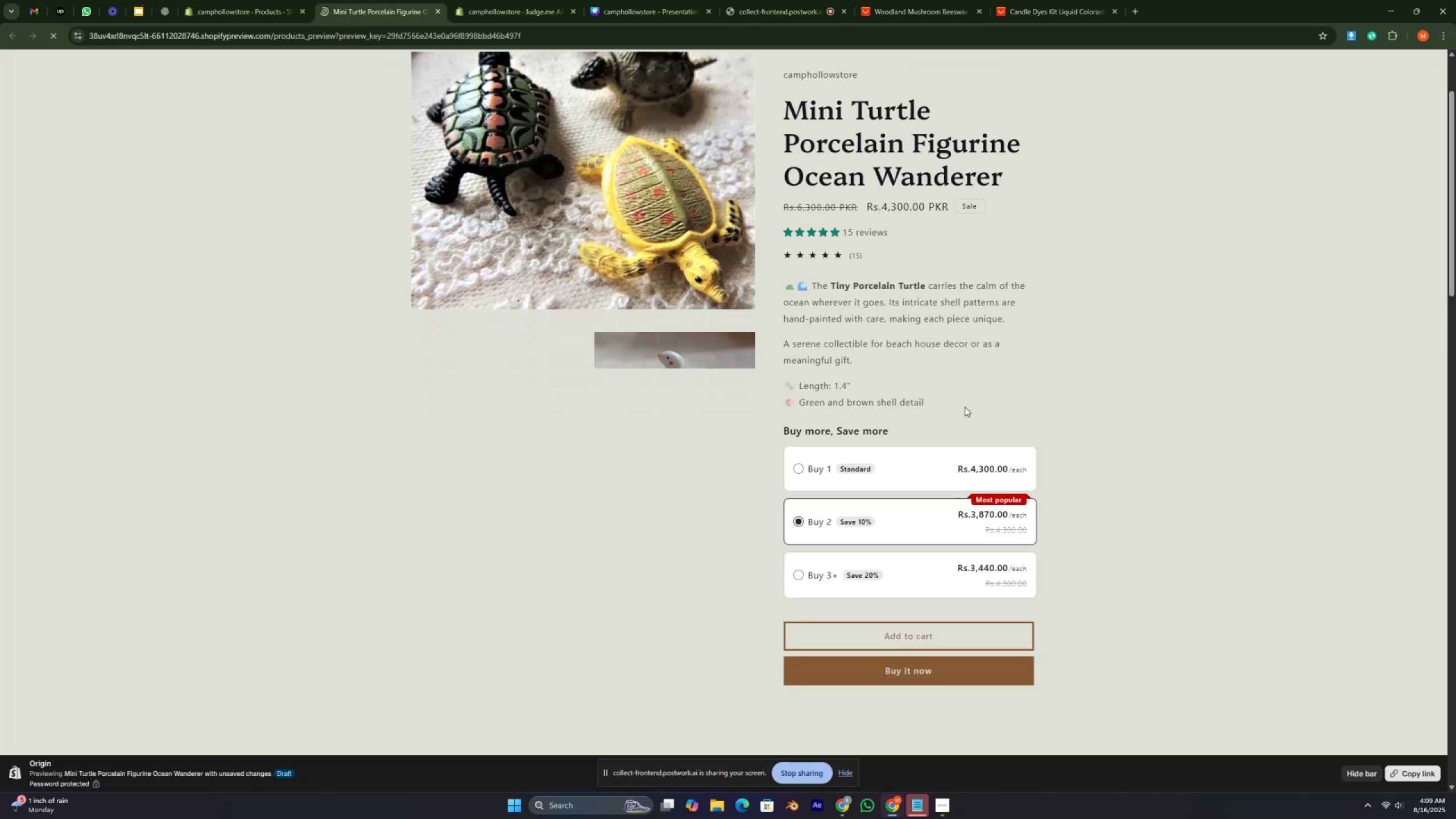 
scroll: coordinate [949, 429], scroll_direction: down, amount: 4.0
 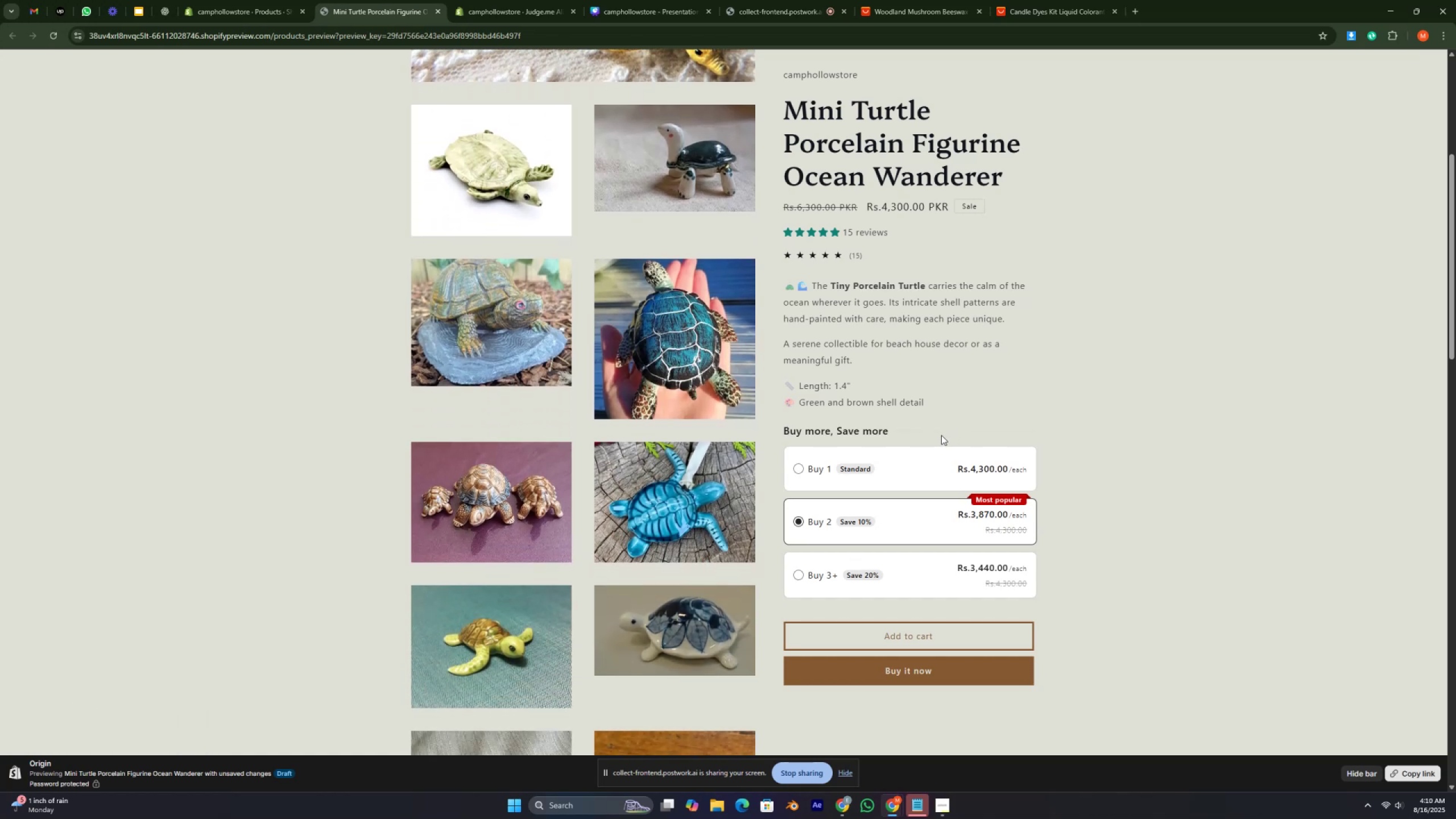 
wait(11.83)
 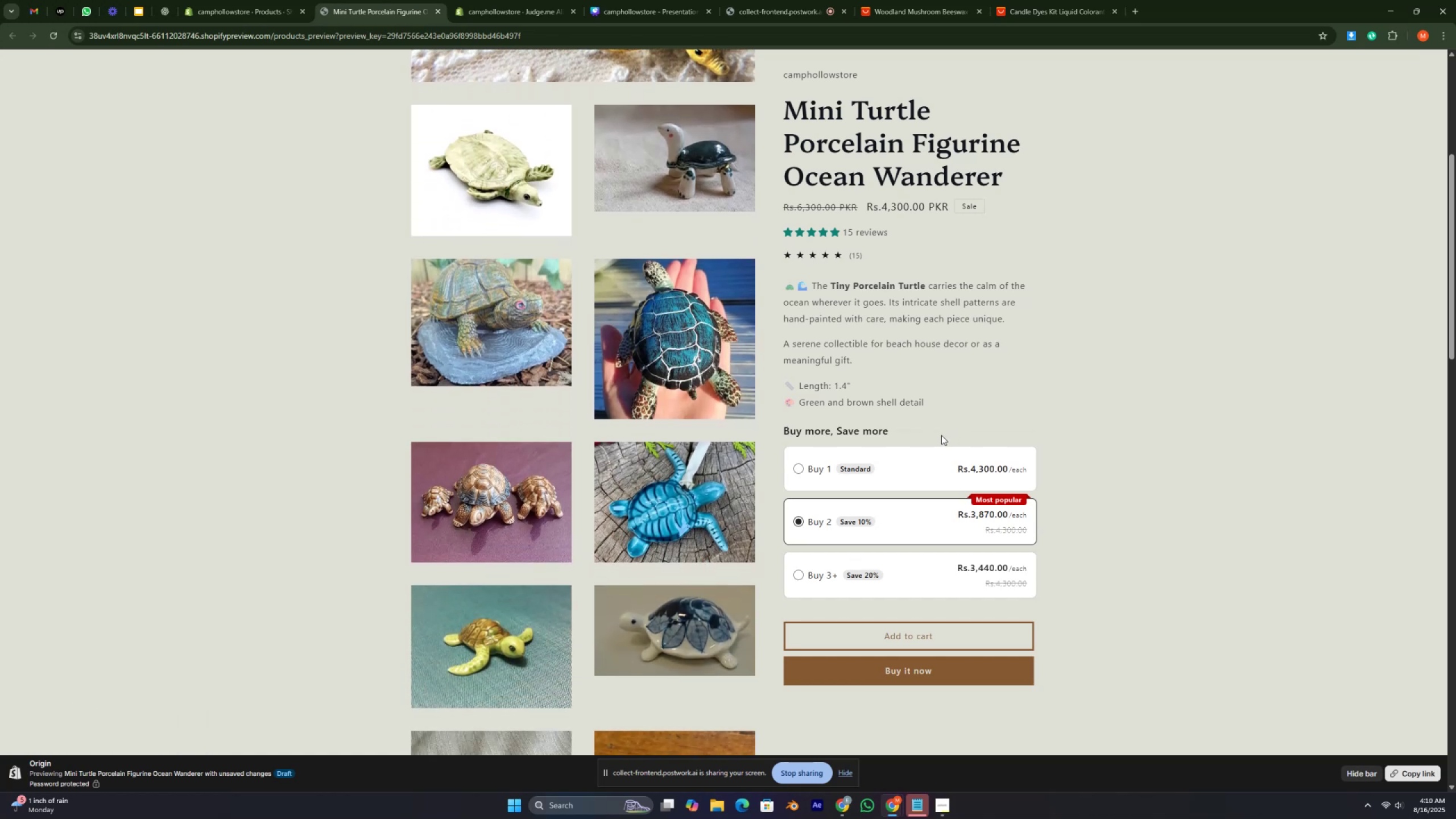 
mouse_move([1444, 809])
 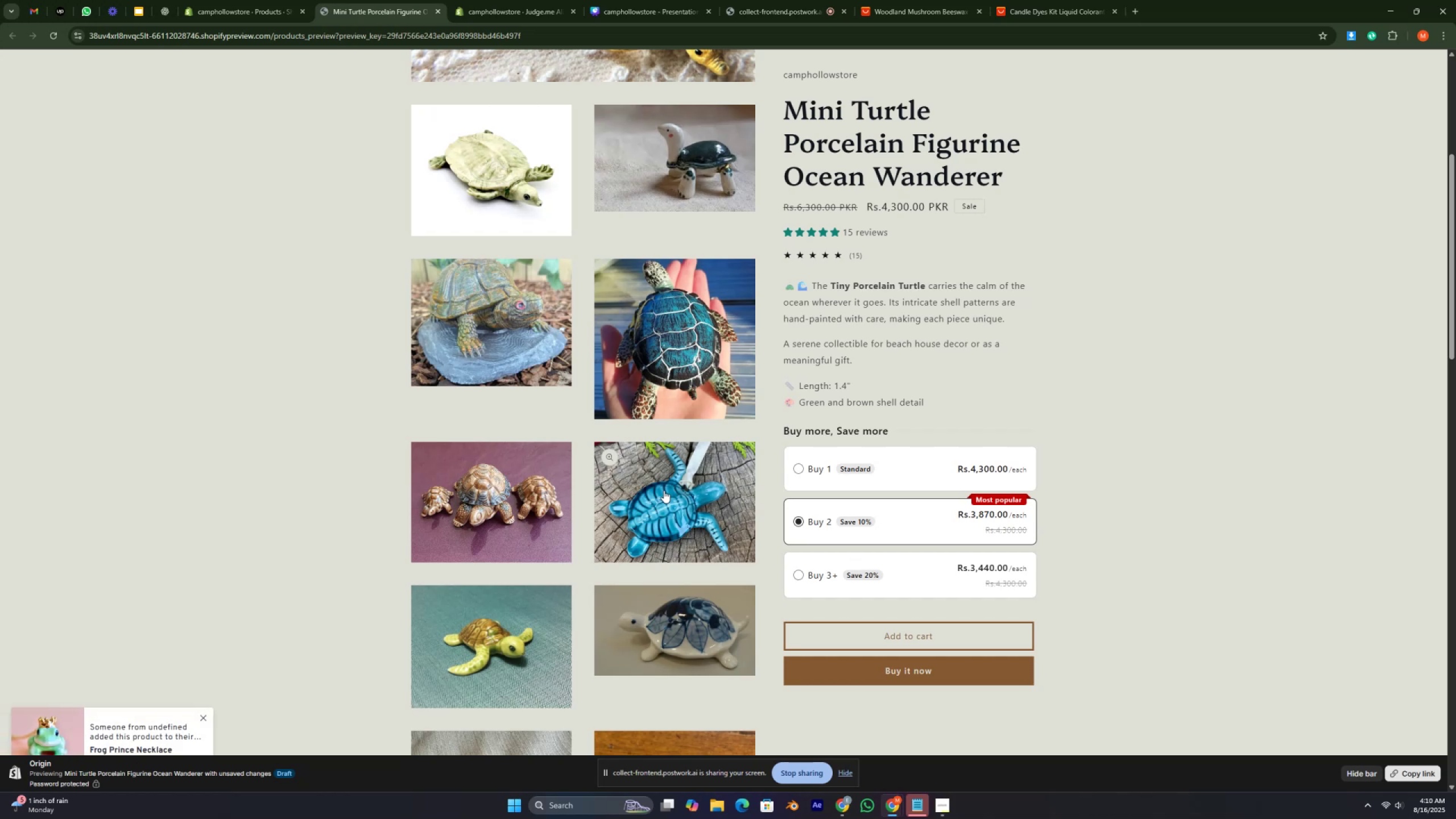 
wait(20.04)
 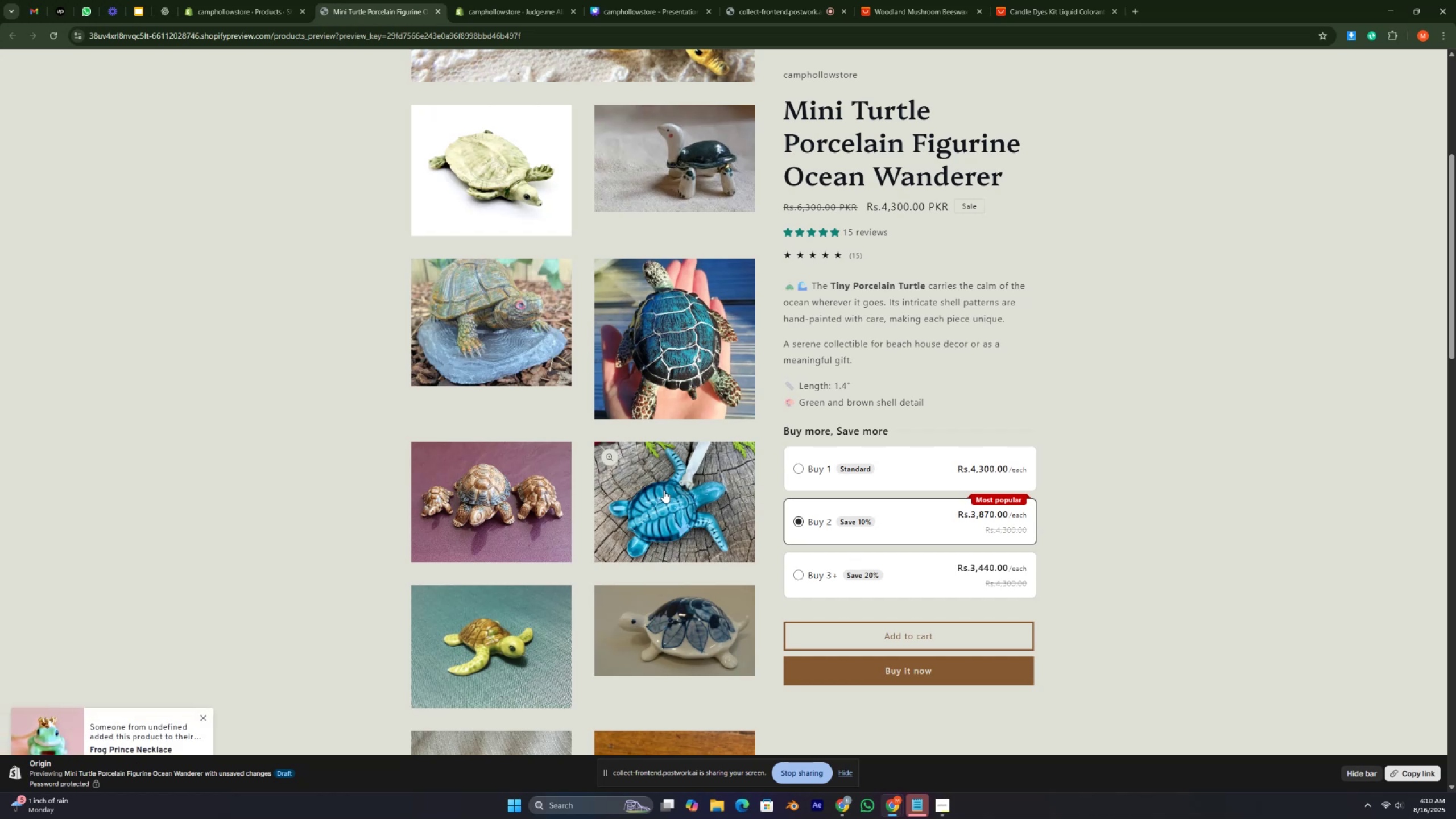 
scroll: coordinate [664, 490], scroll_direction: down, amount: 1.0
 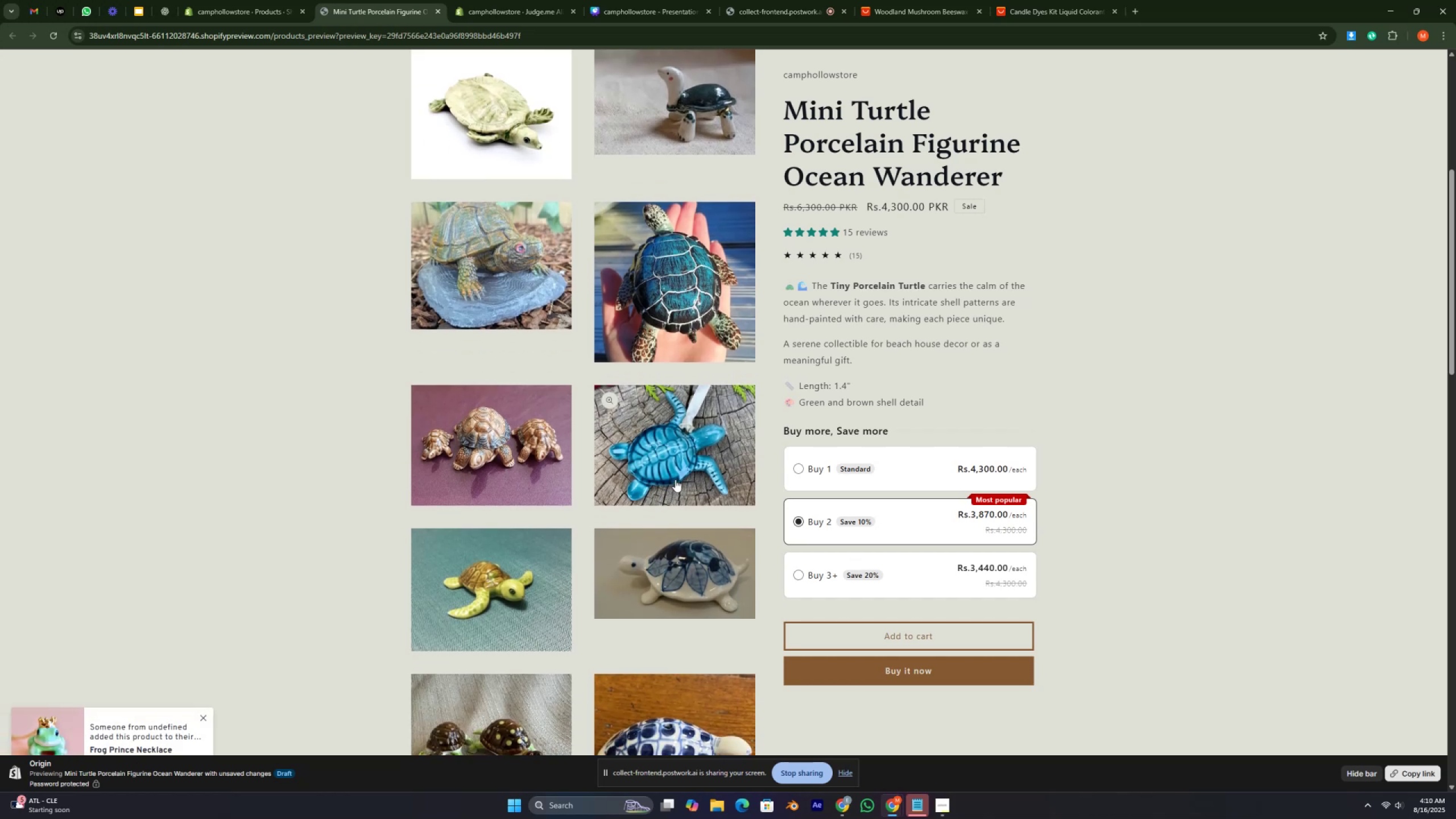 
mouse_move([444, 485])
 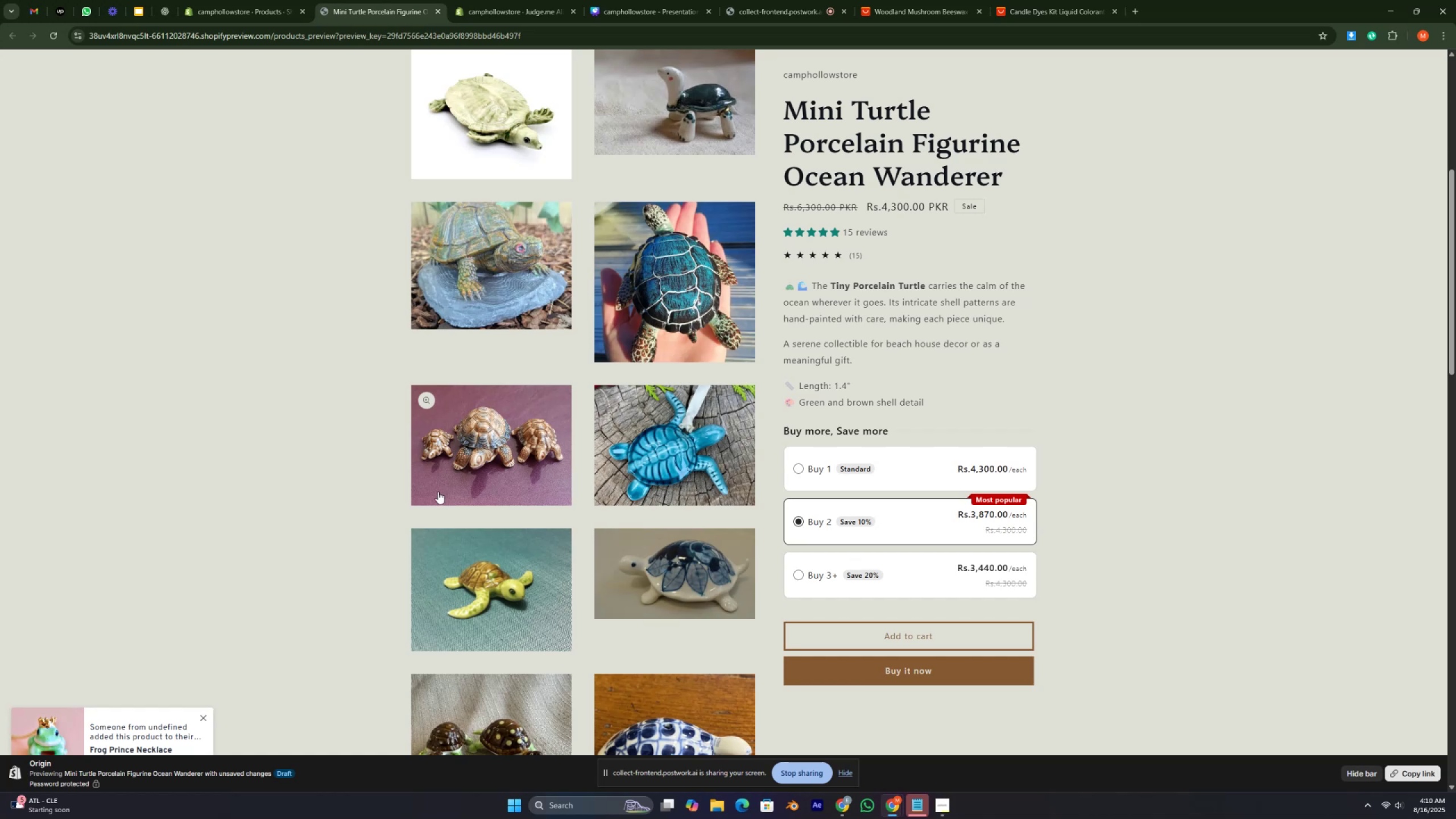 
wait(5.7)
 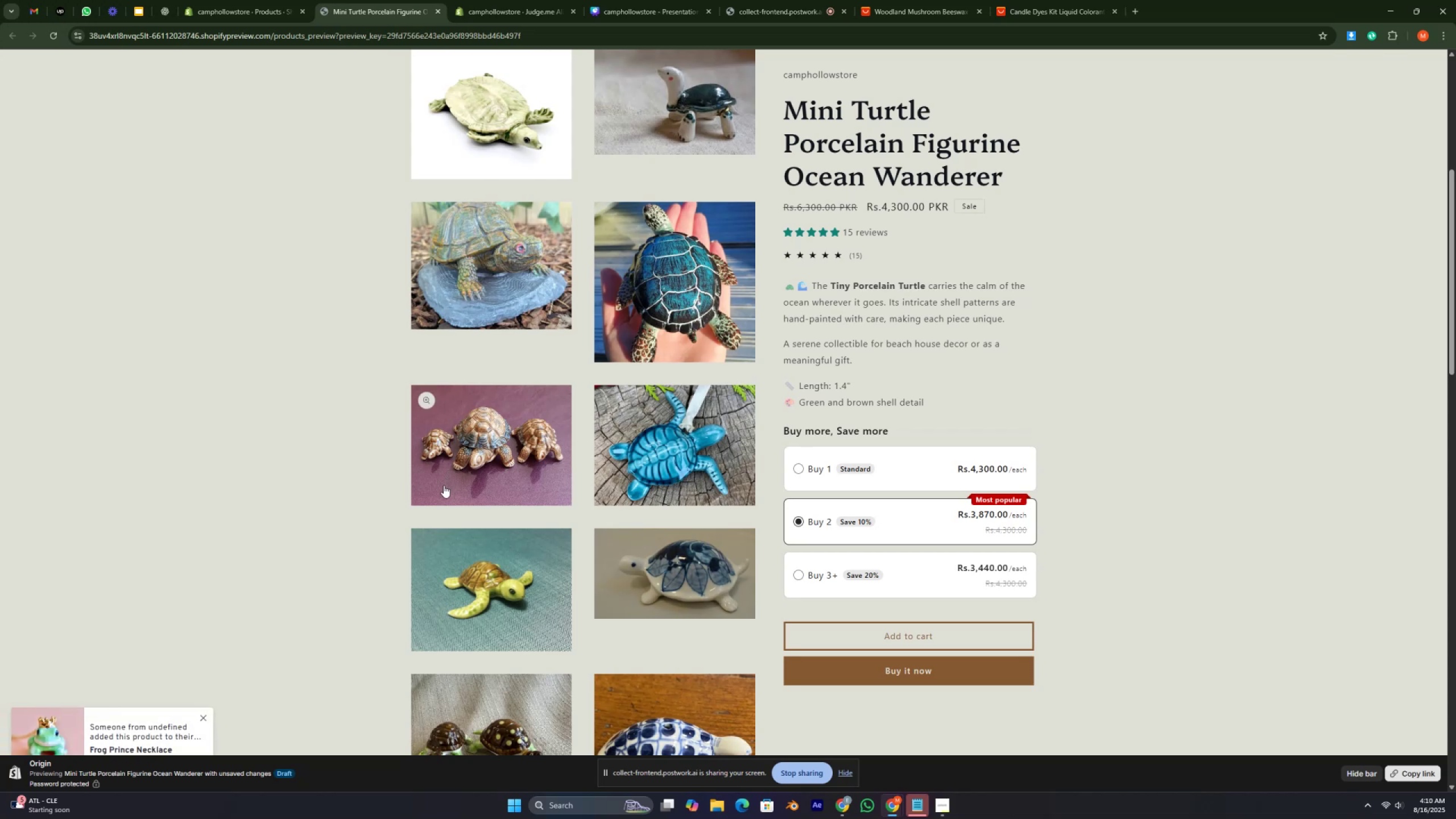 
scroll: coordinate [438, 491], scroll_direction: down, amount: 2.0
 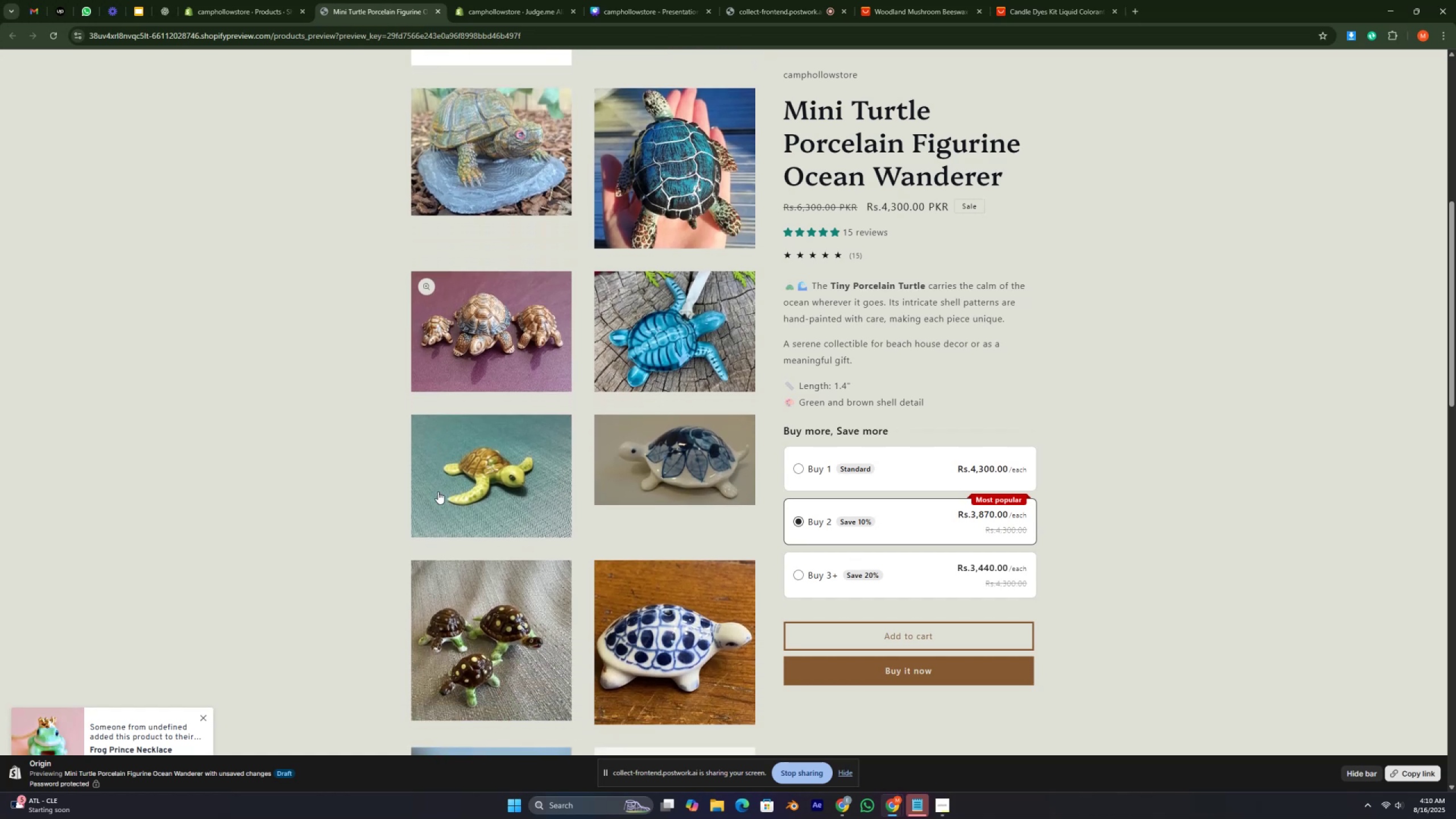 
scroll: coordinate [438, 491], scroll_direction: up, amount: 6.0
 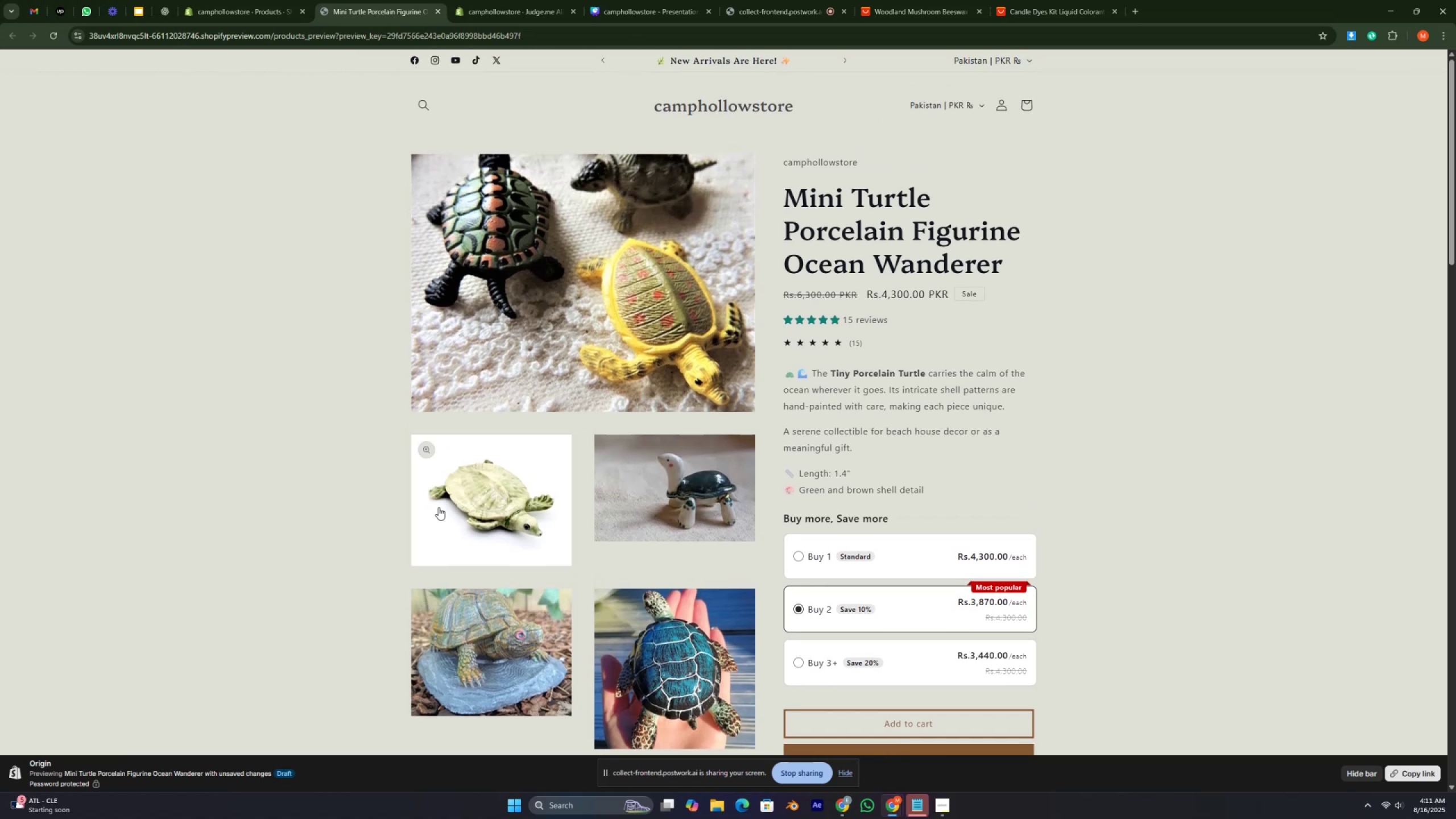 
scroll: coordinate [440, 514], scroll_direction: down, amount: 1.0
 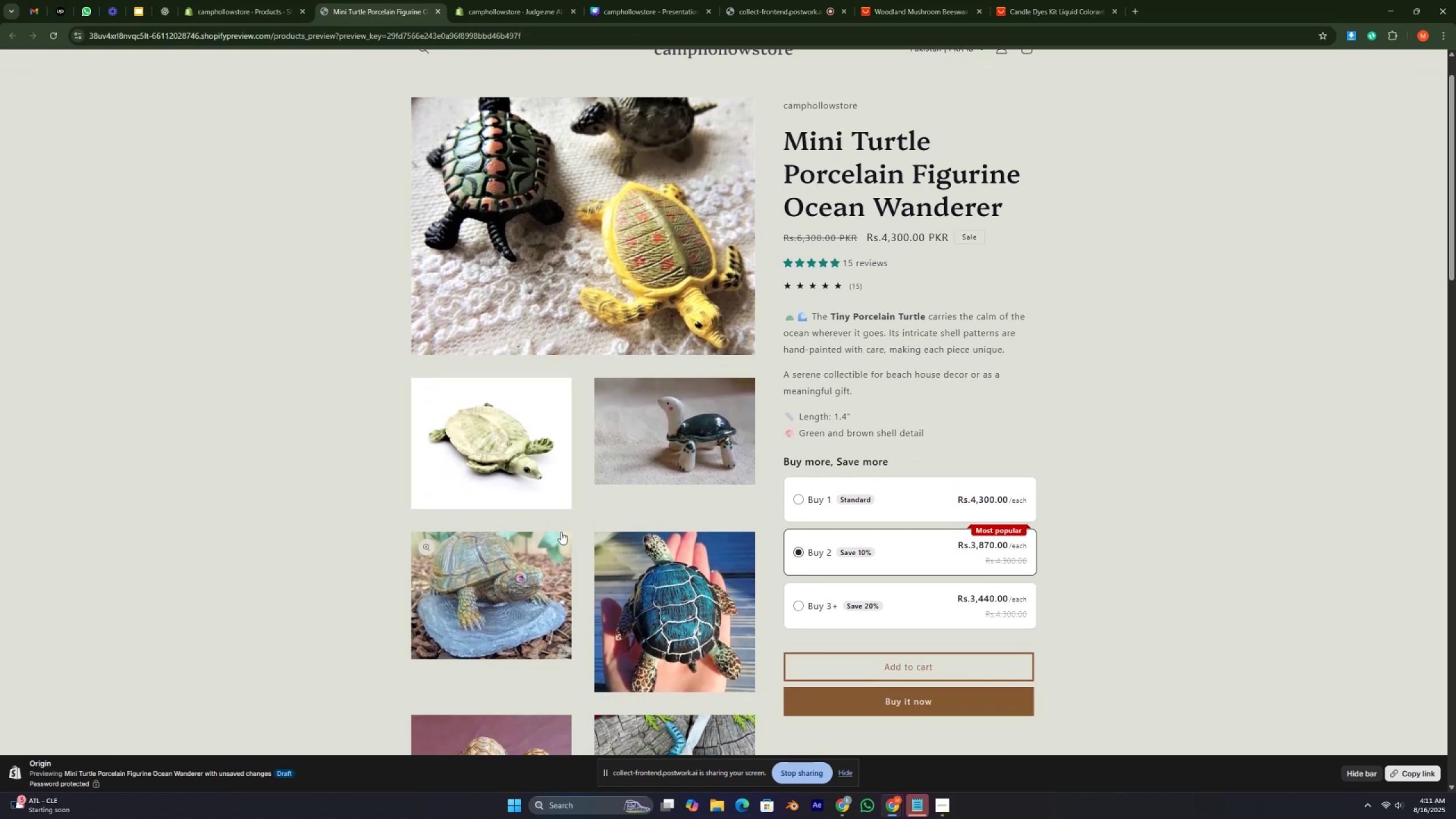 
scroll: coordinate [715, 374], scroll_direction: up, amount: 5.0
 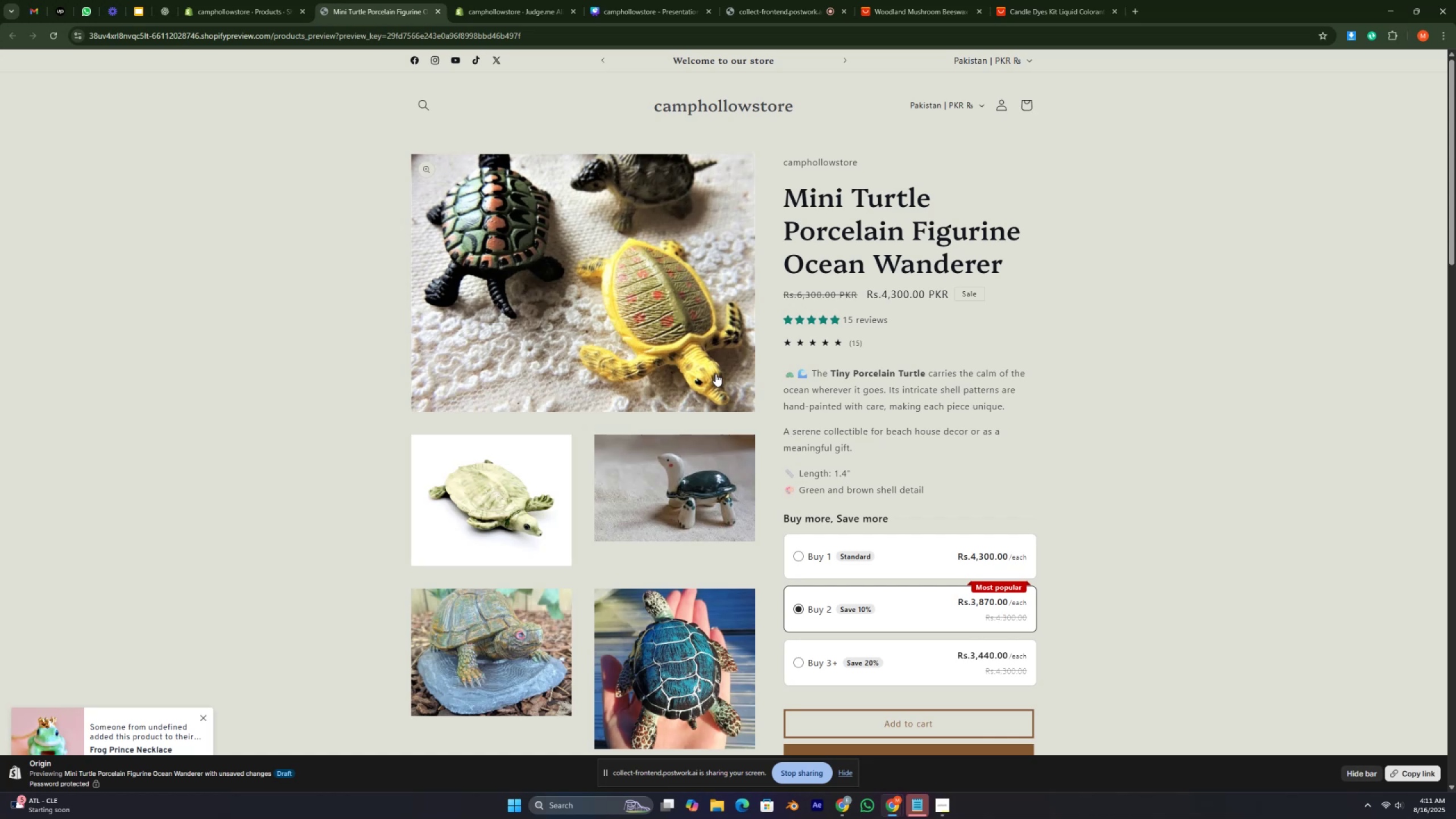 
wait(8.61)
 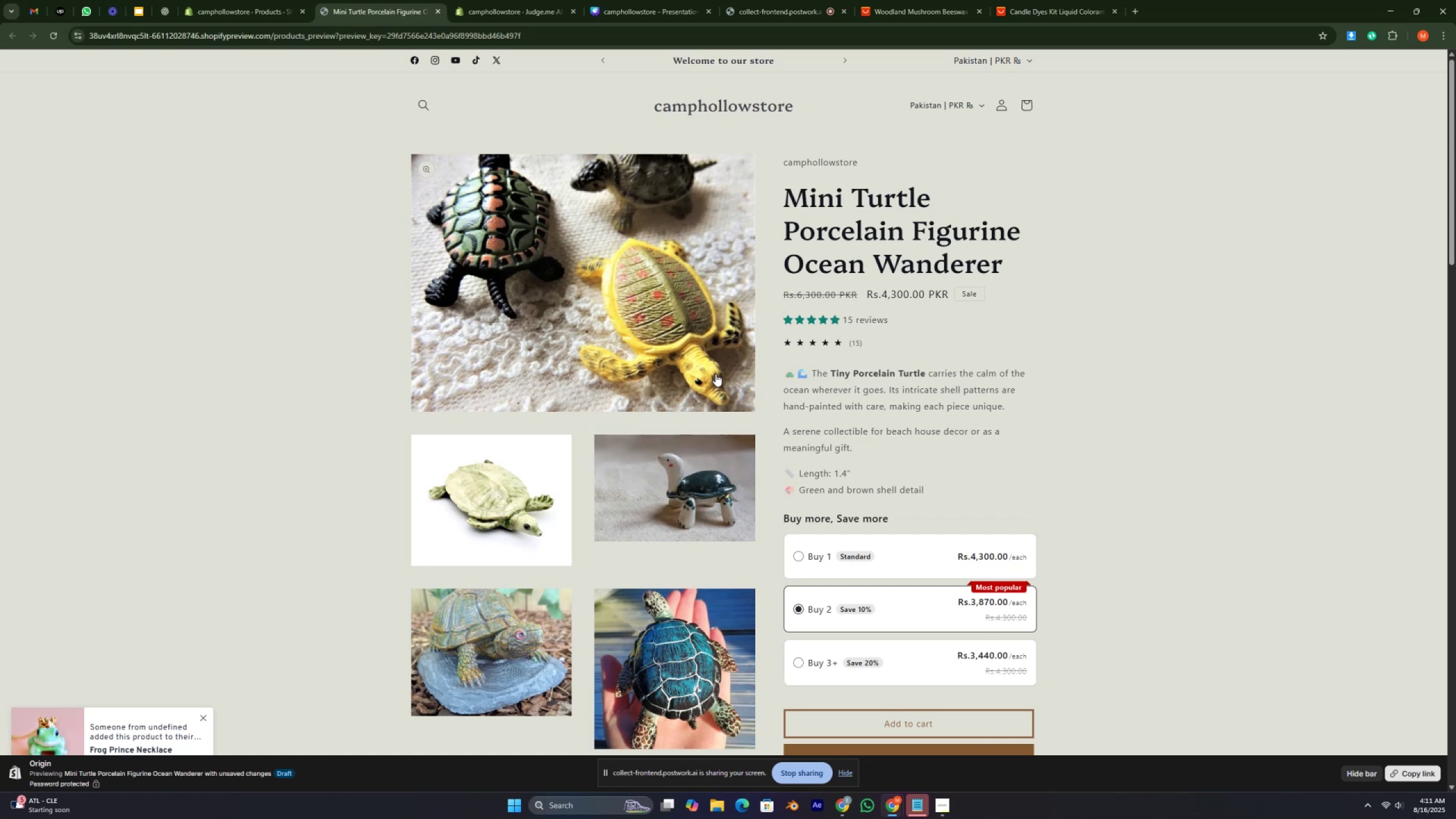 
left_click([915, 804])
 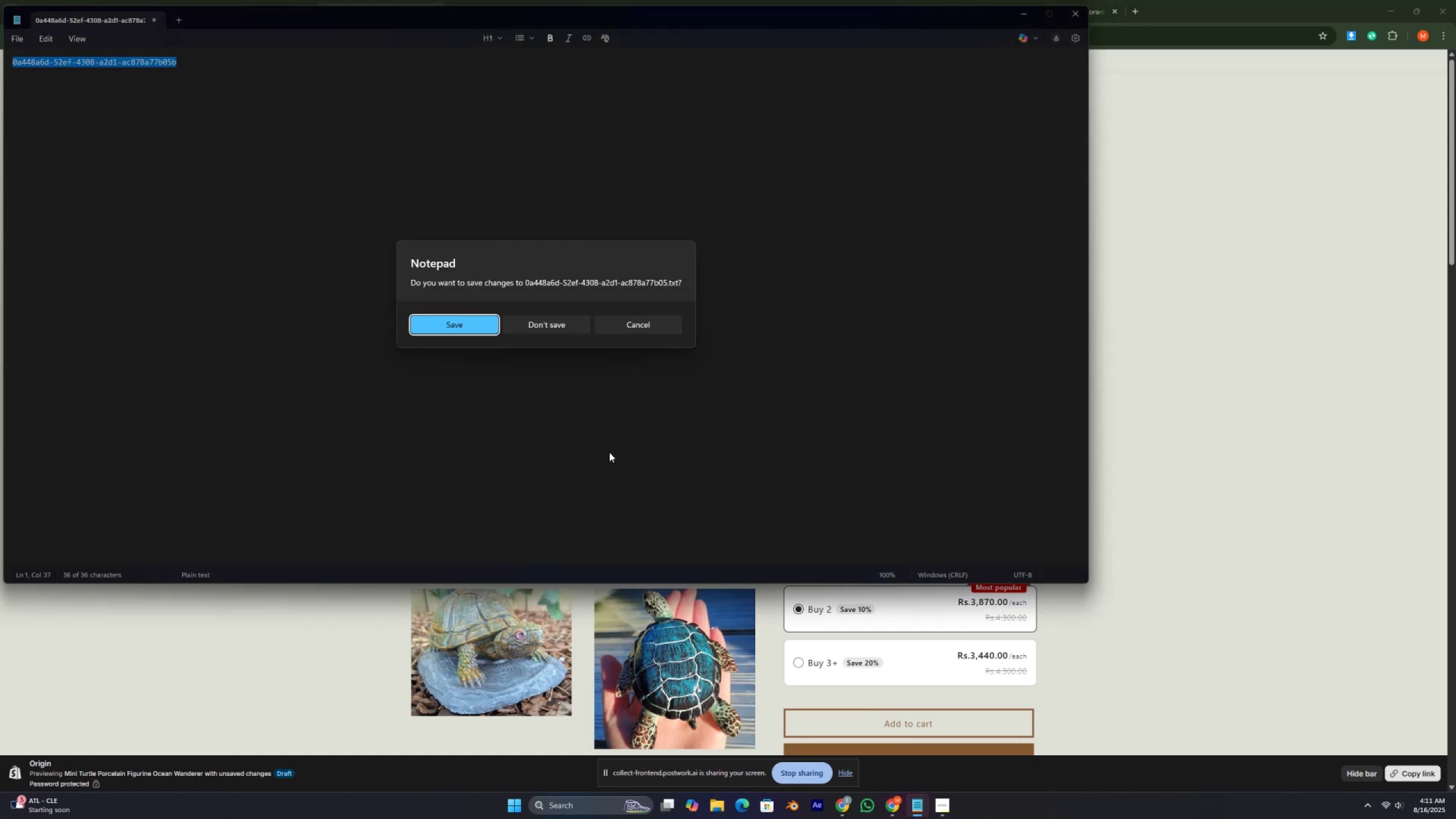 
left_click([550, 326])
 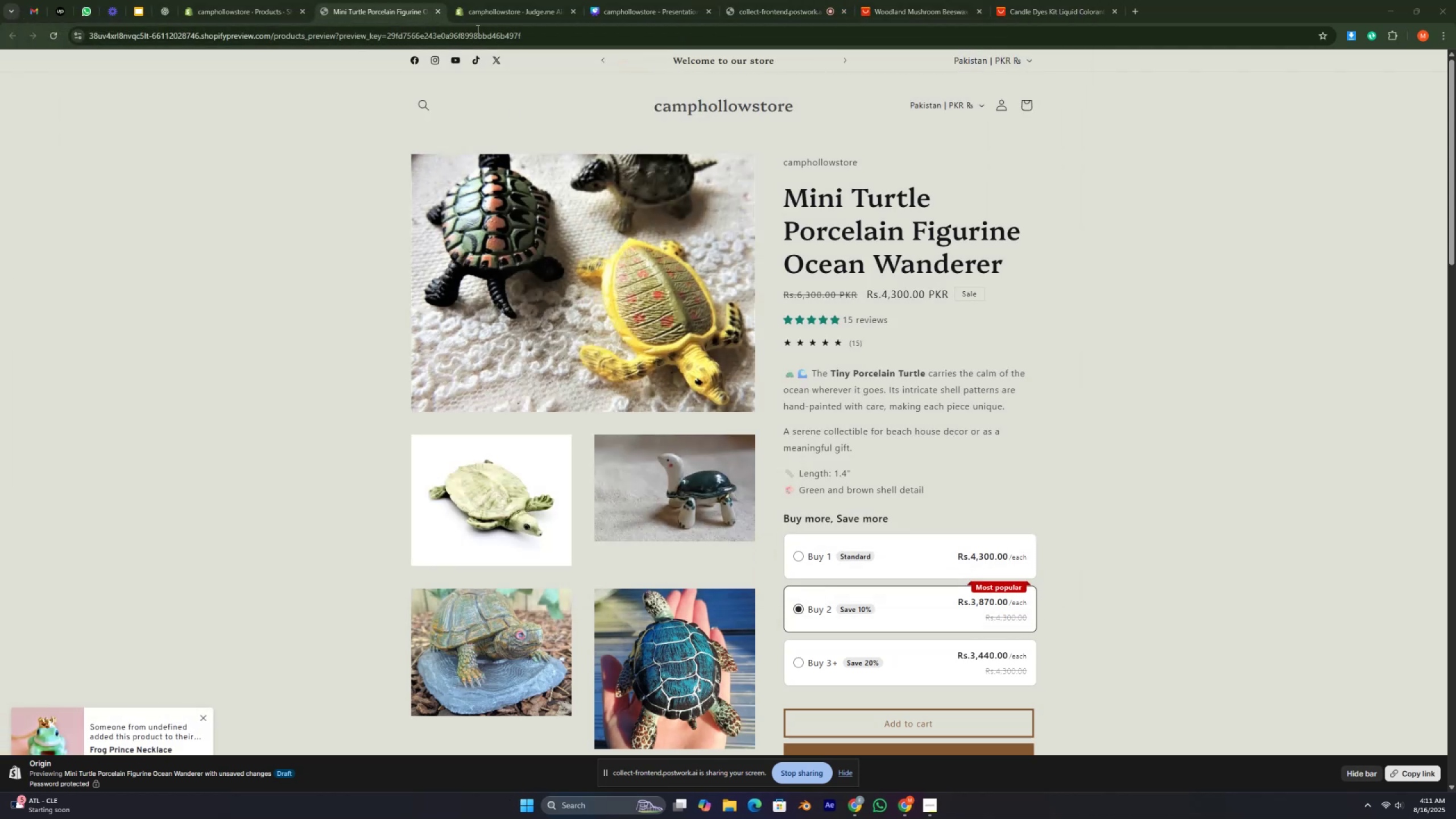 
left_click([114, 0])
 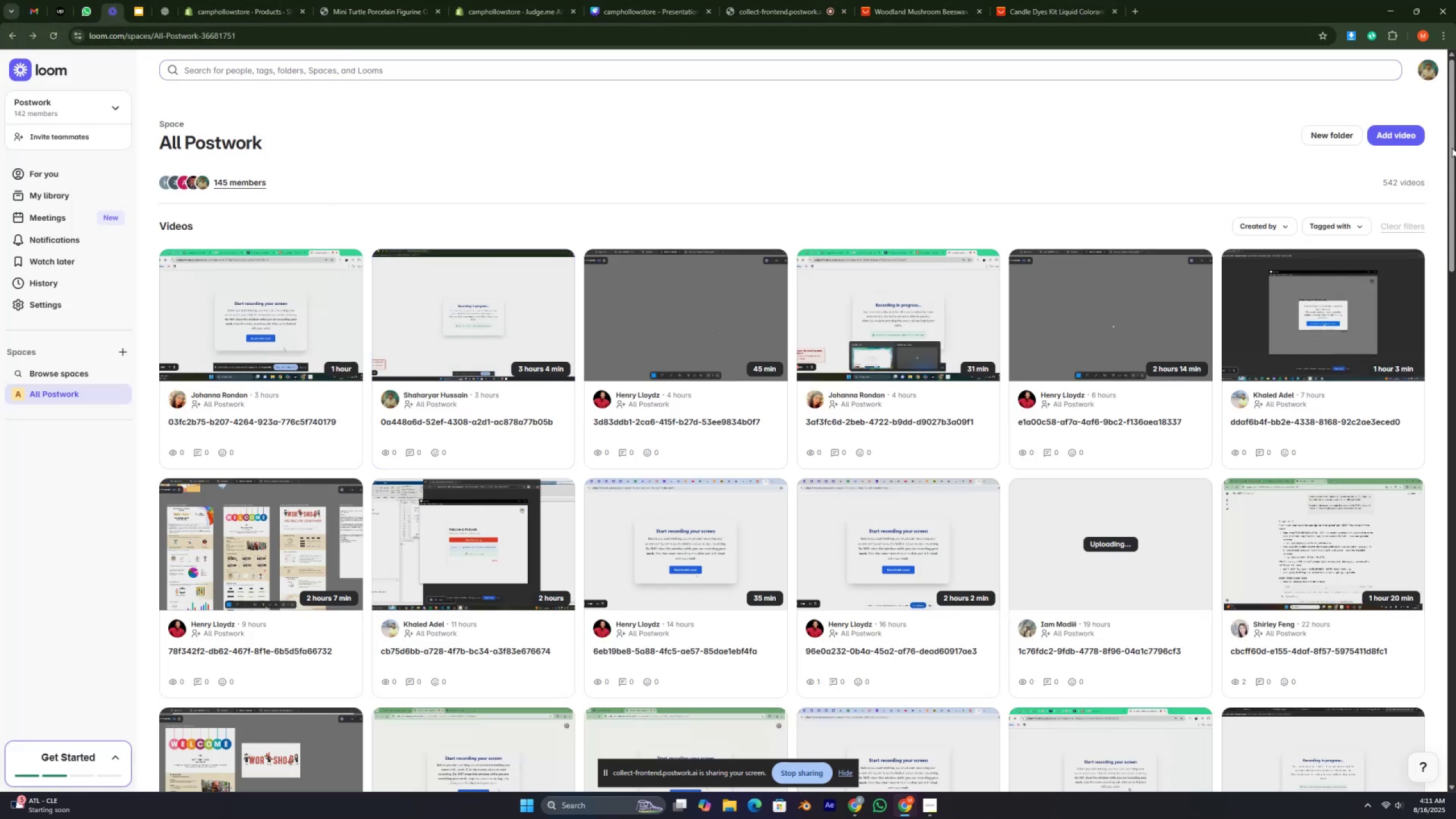 
wait(5.34)
 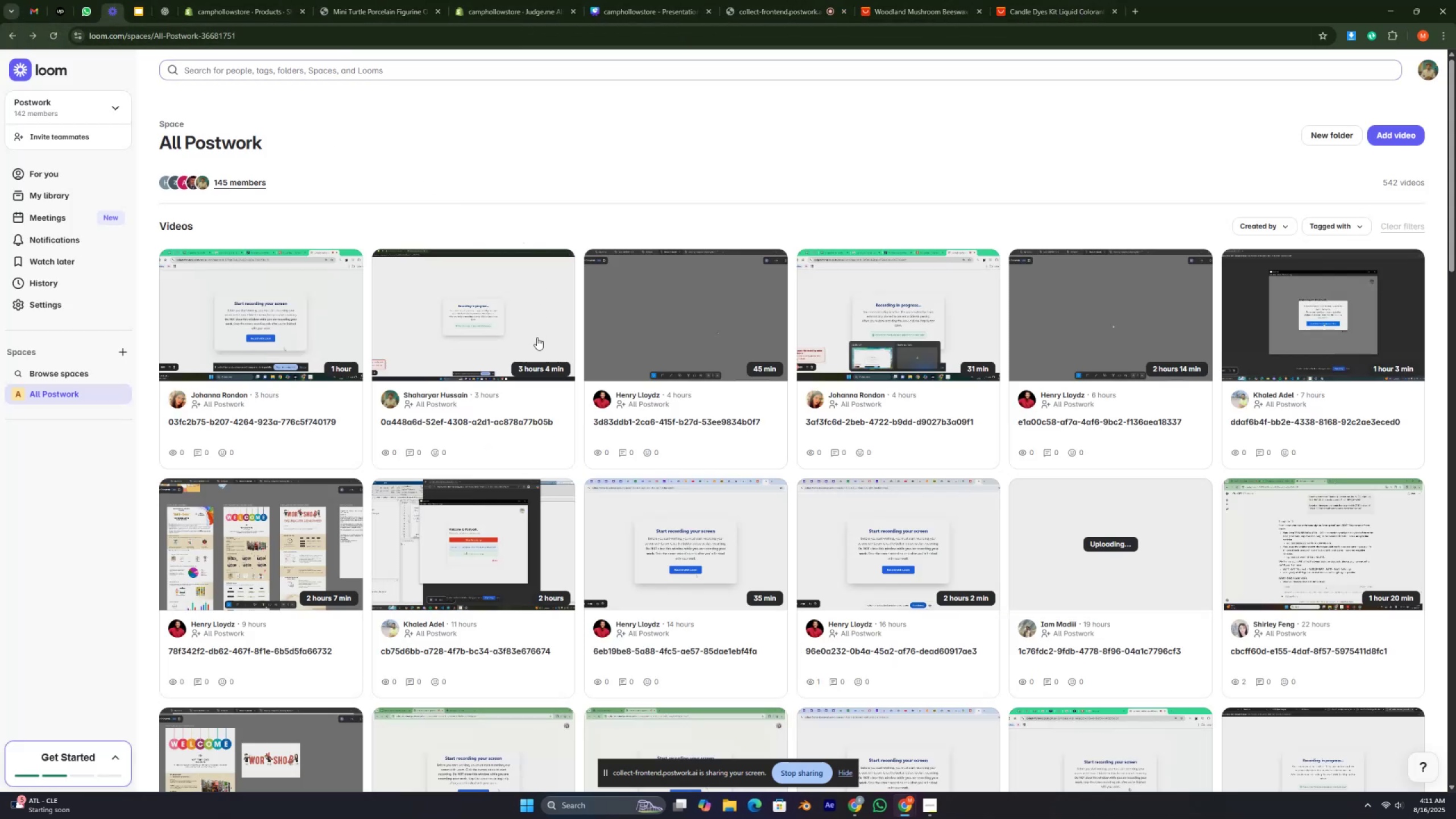 
left_click([1396, 131])
 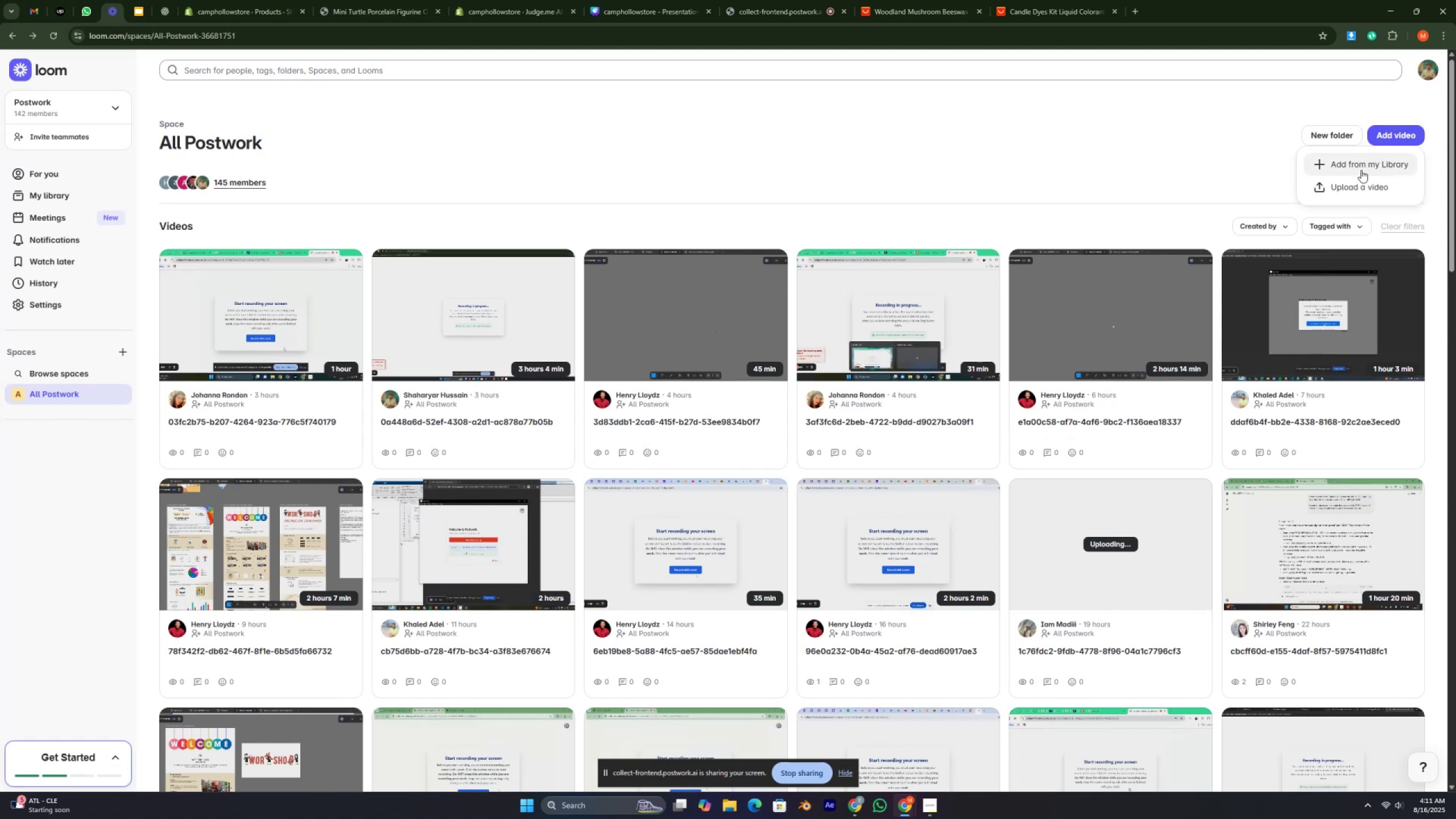 
left_click([1361, 170])
 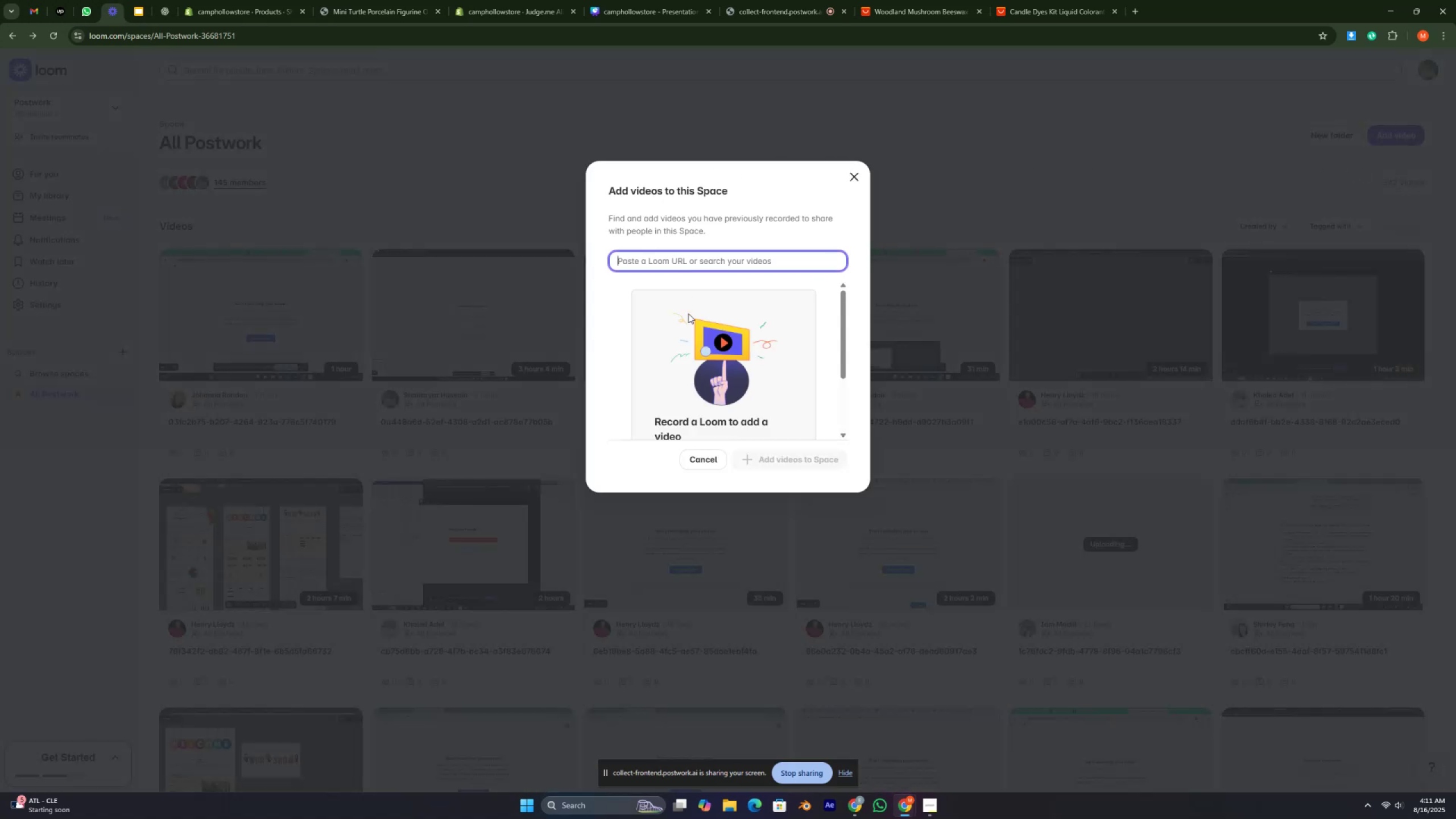 
scroll: coordinate [677, 333], scroll_direction: none, amount: 0.0
 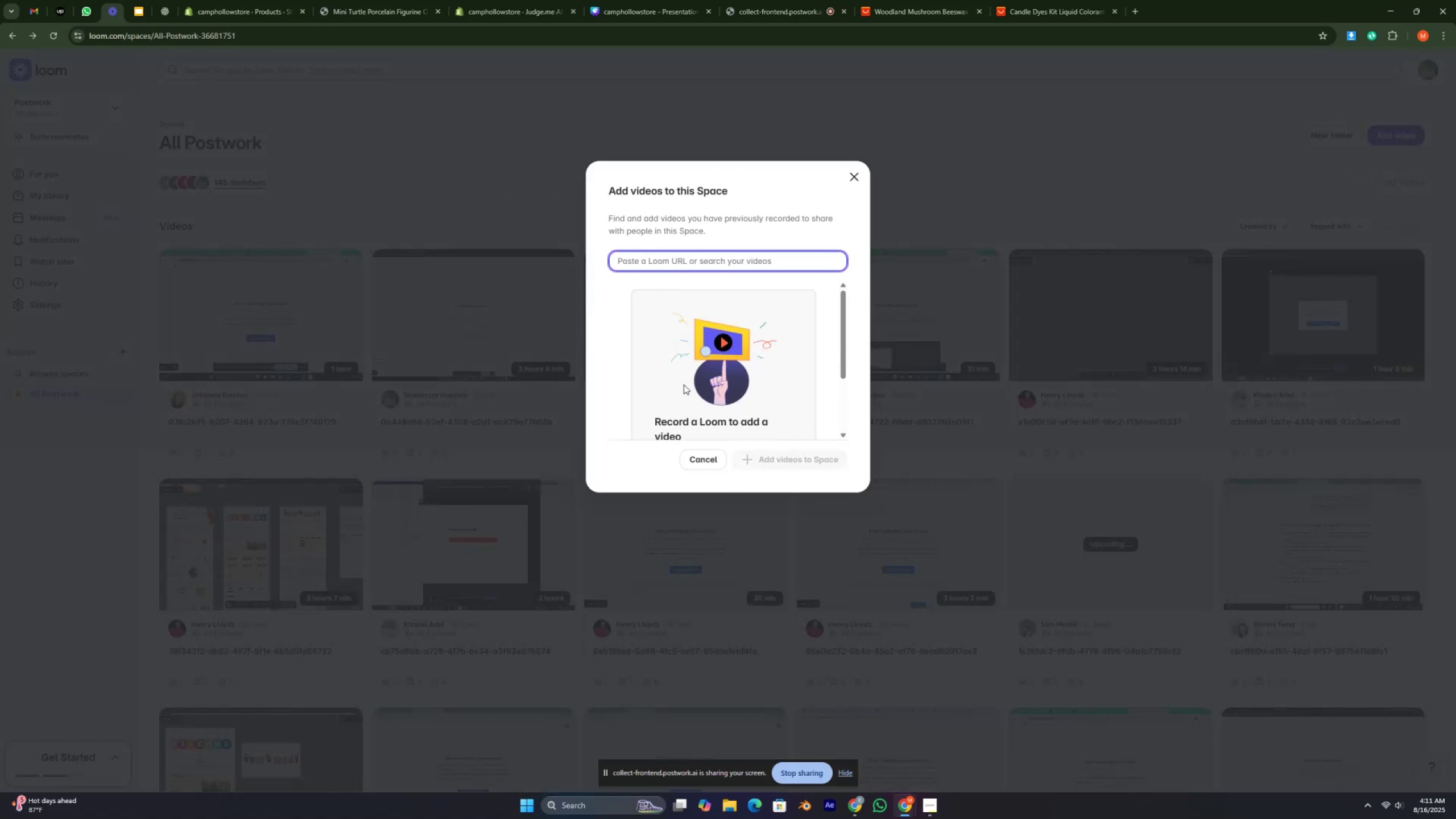 
wait(9.95)
 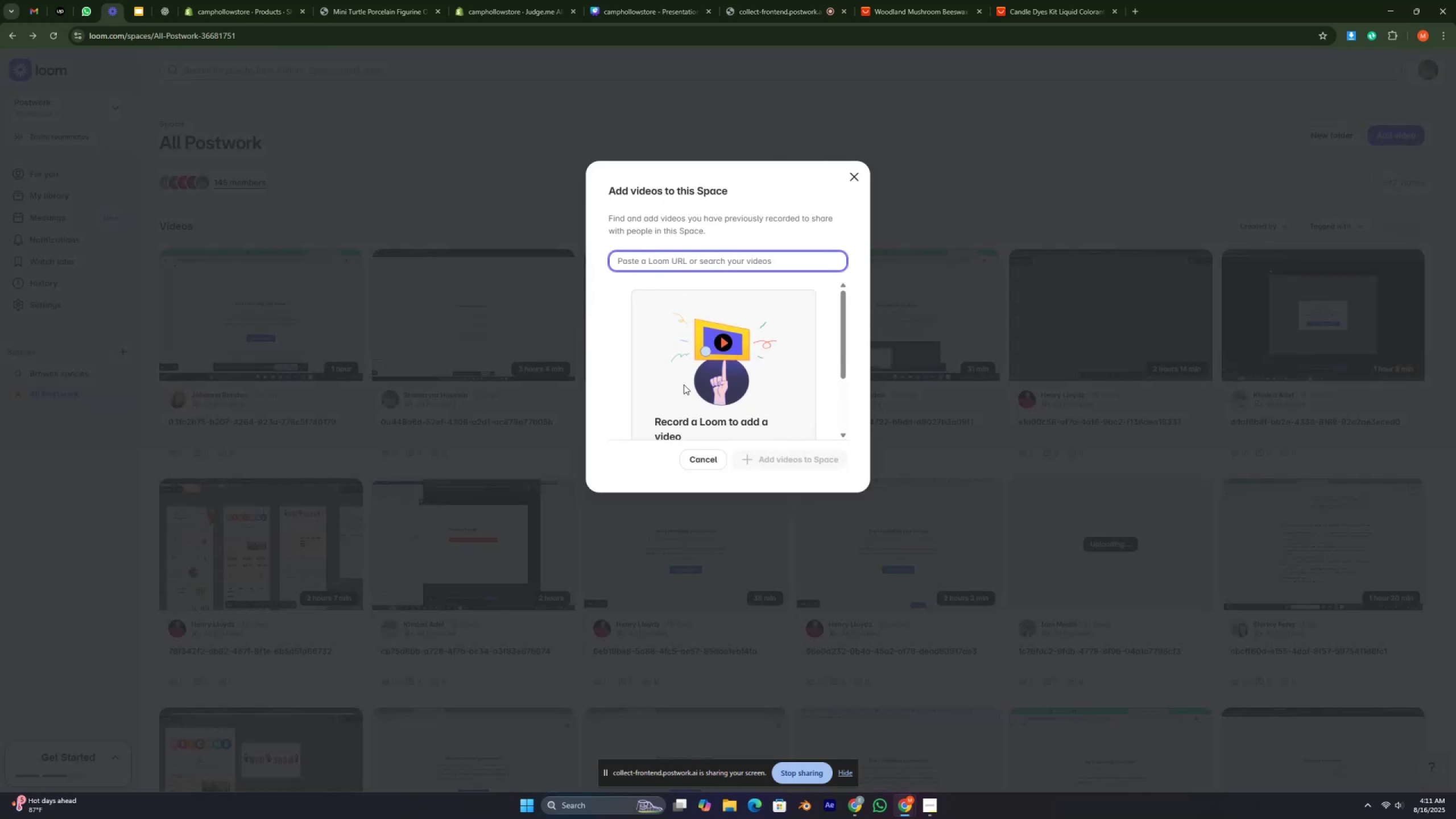 
left_click([851, 175])
 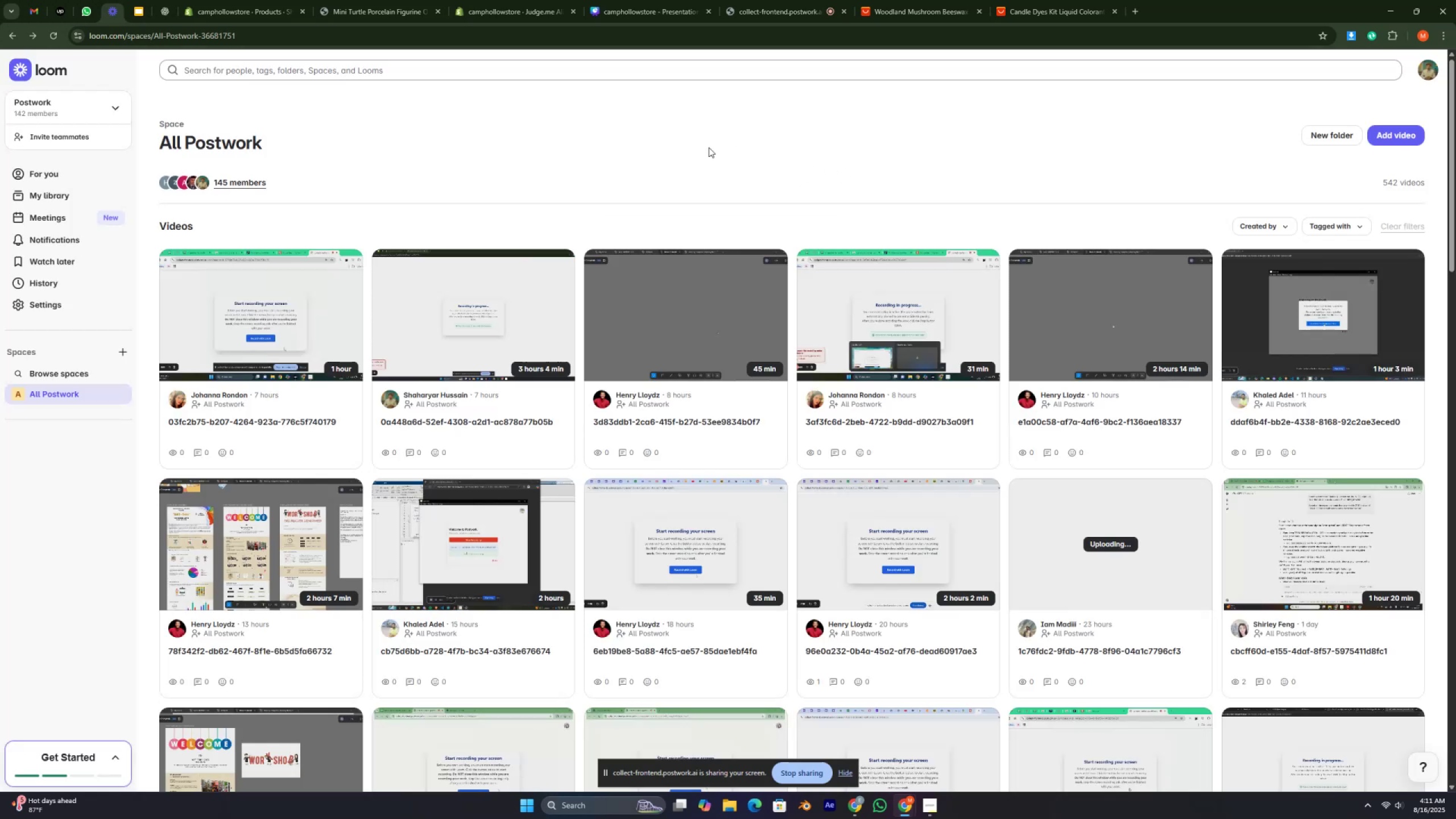 
left_click([696, 147])
 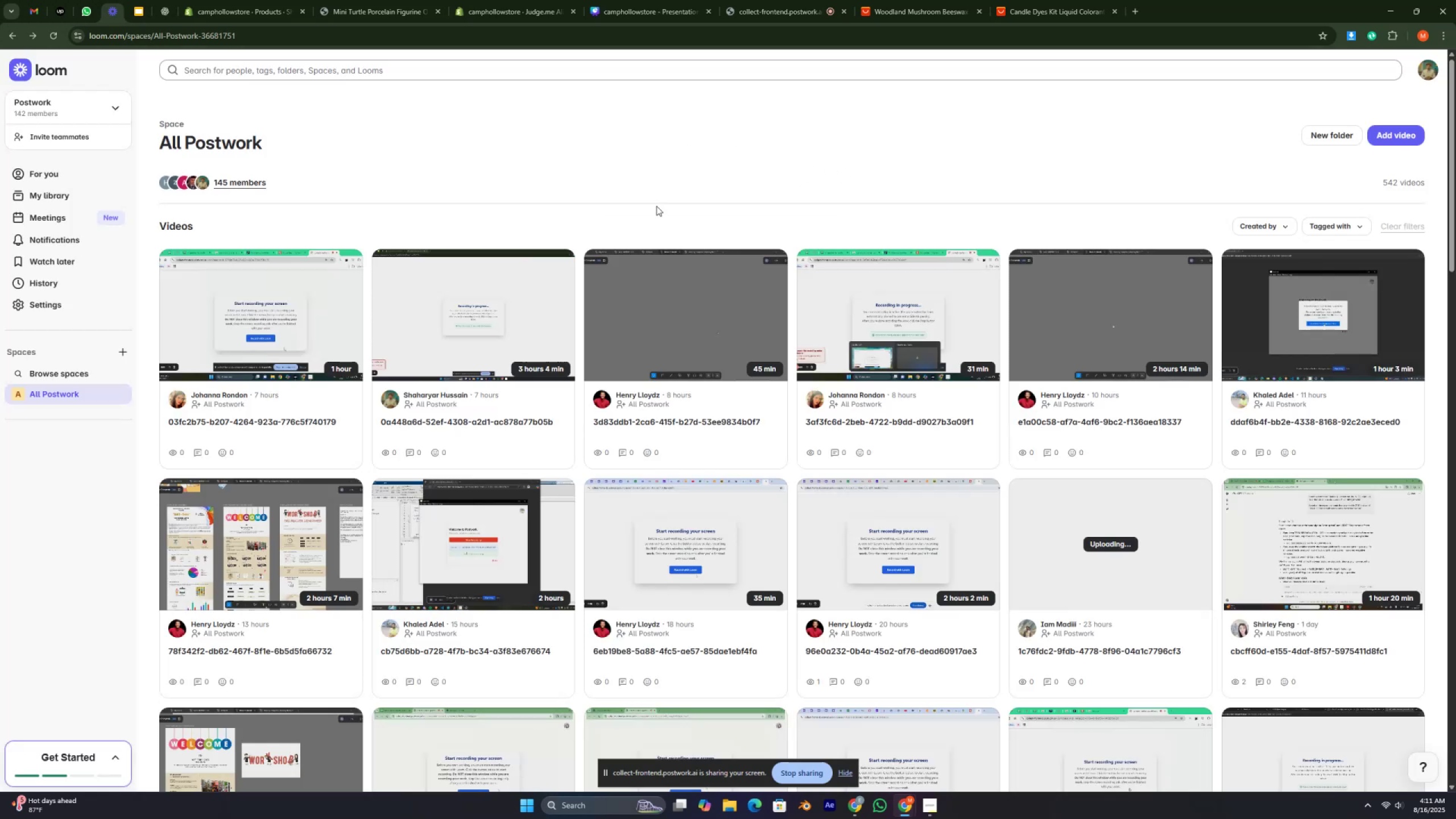 
scroll: coordinate [506, 201], scroll_direction: up, amount: 22.0
 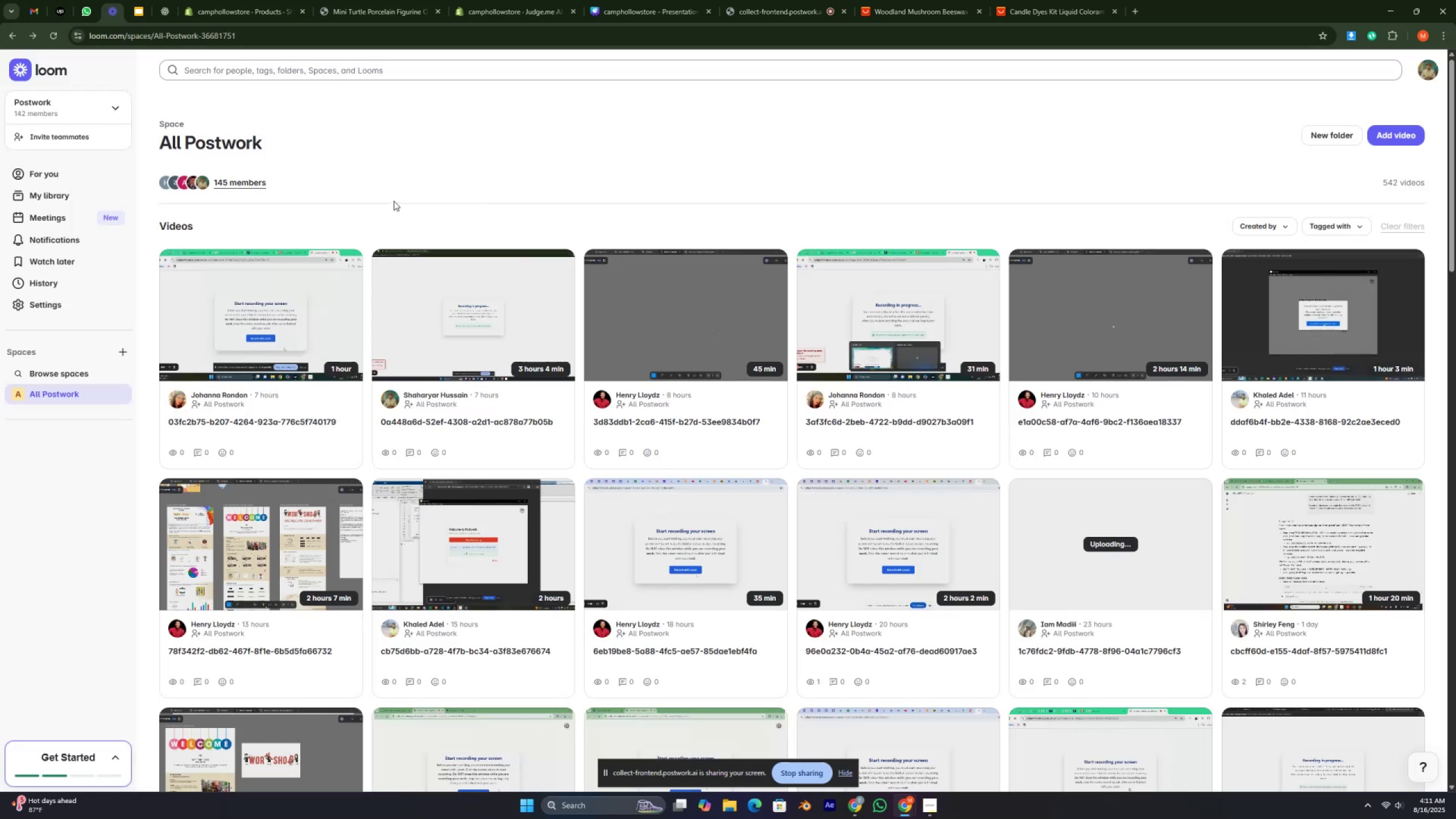 
left_click_drag(start_coordinate=[392, 201], to_coordinate=[388, 197])
 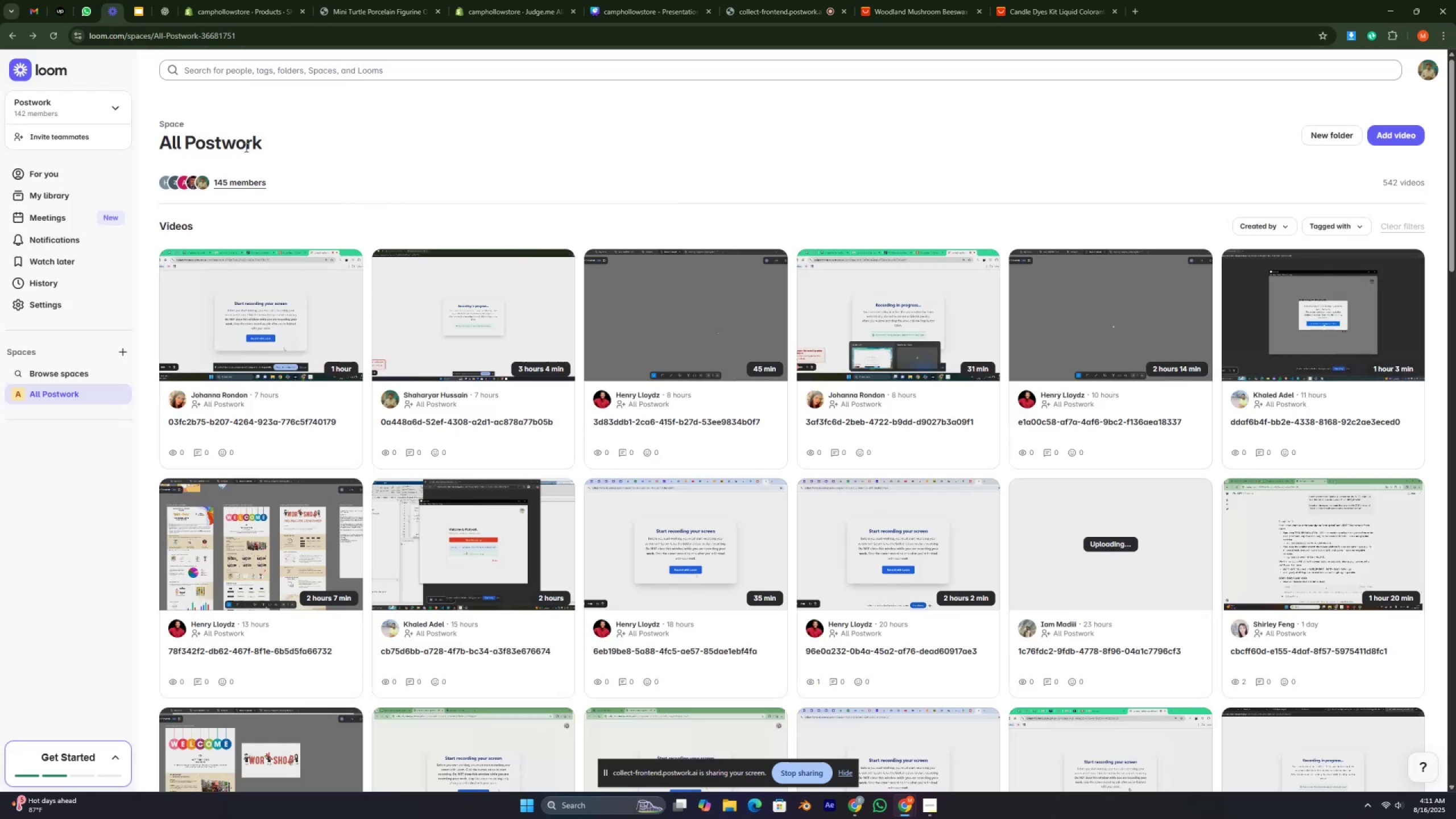 
left_click_drag(start_coordinate=[245, 147], to_coordinate=[279, 140])
 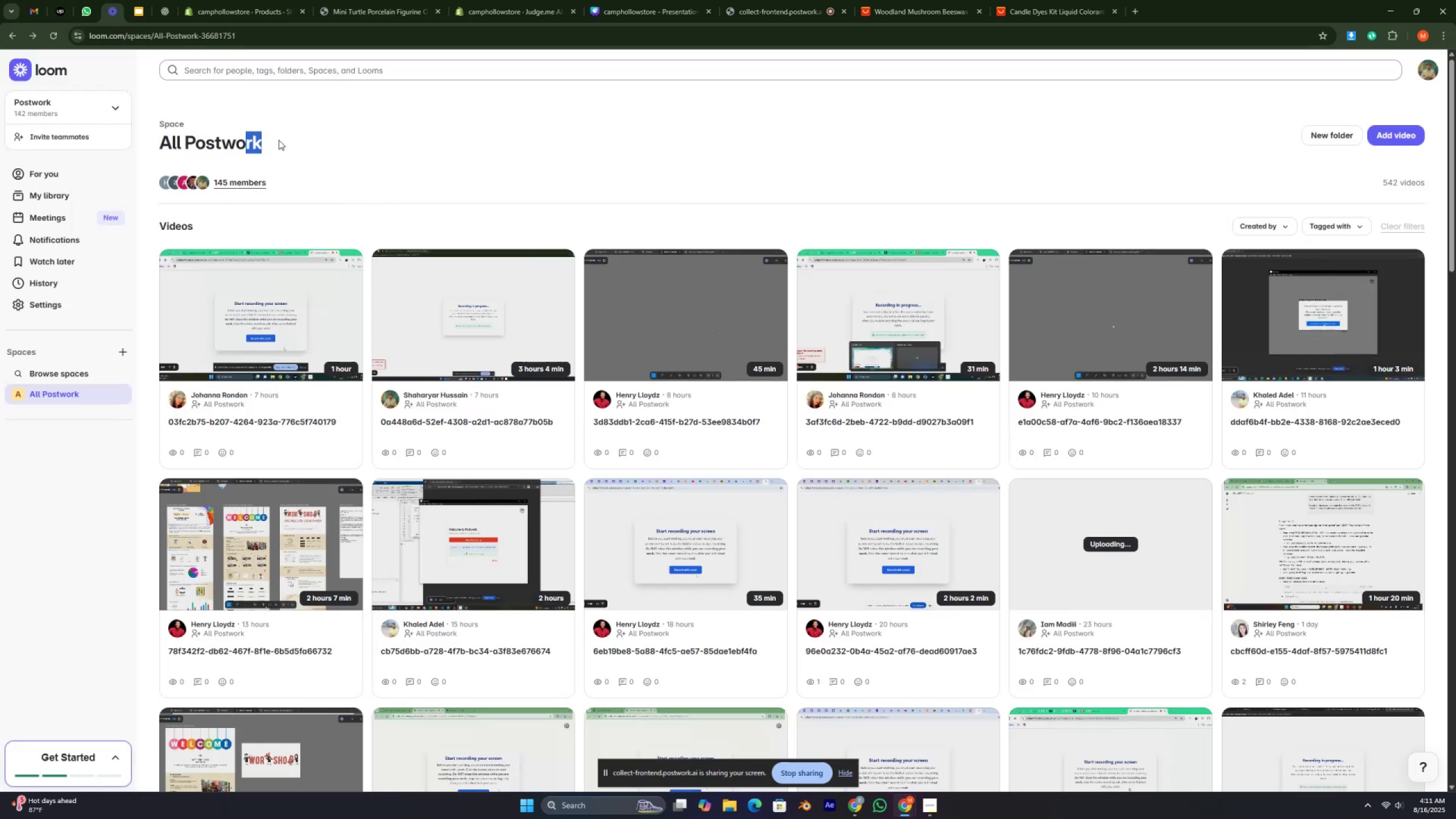 
left_click([279, 140])
 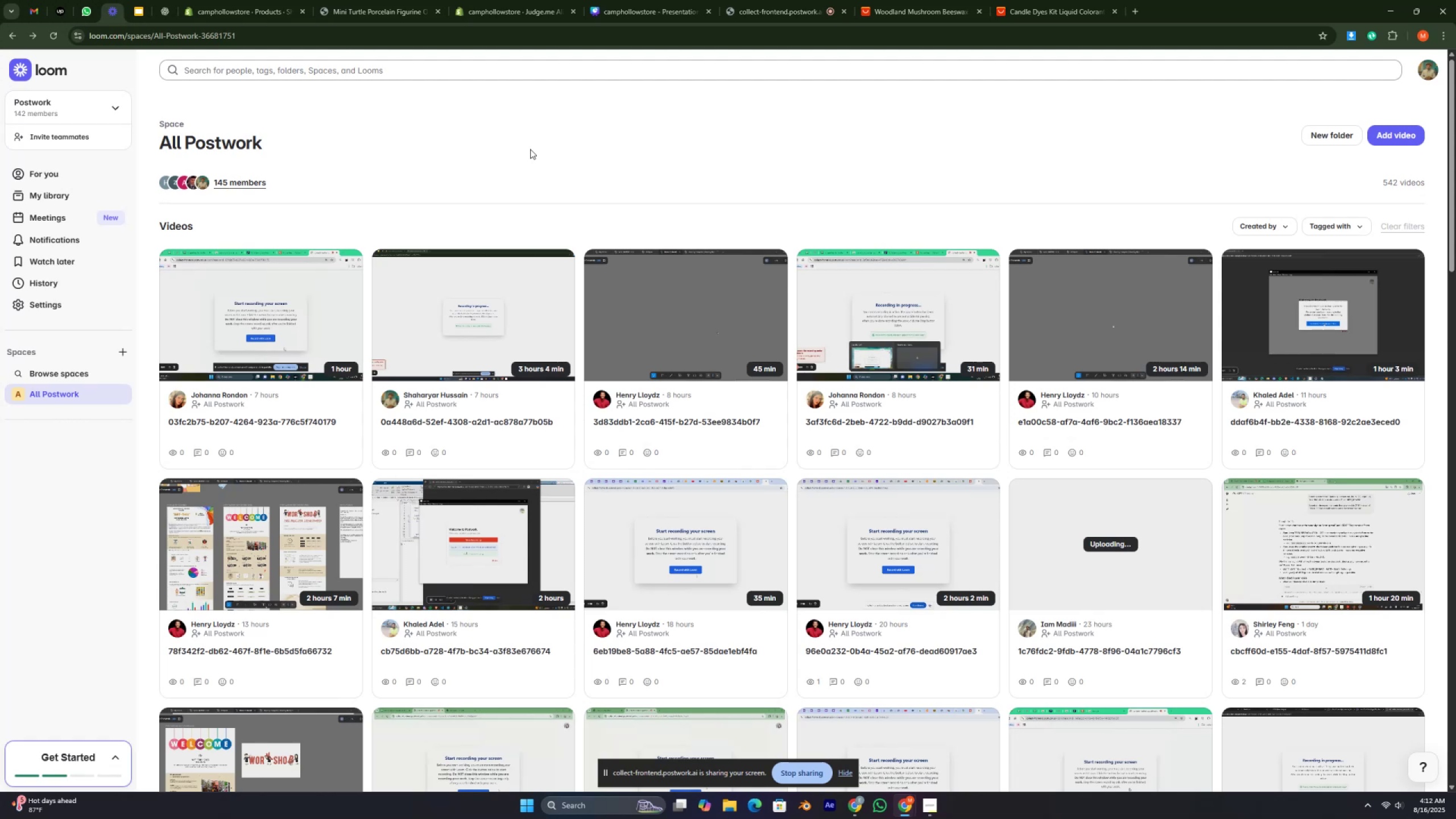 
wait(18.92)
 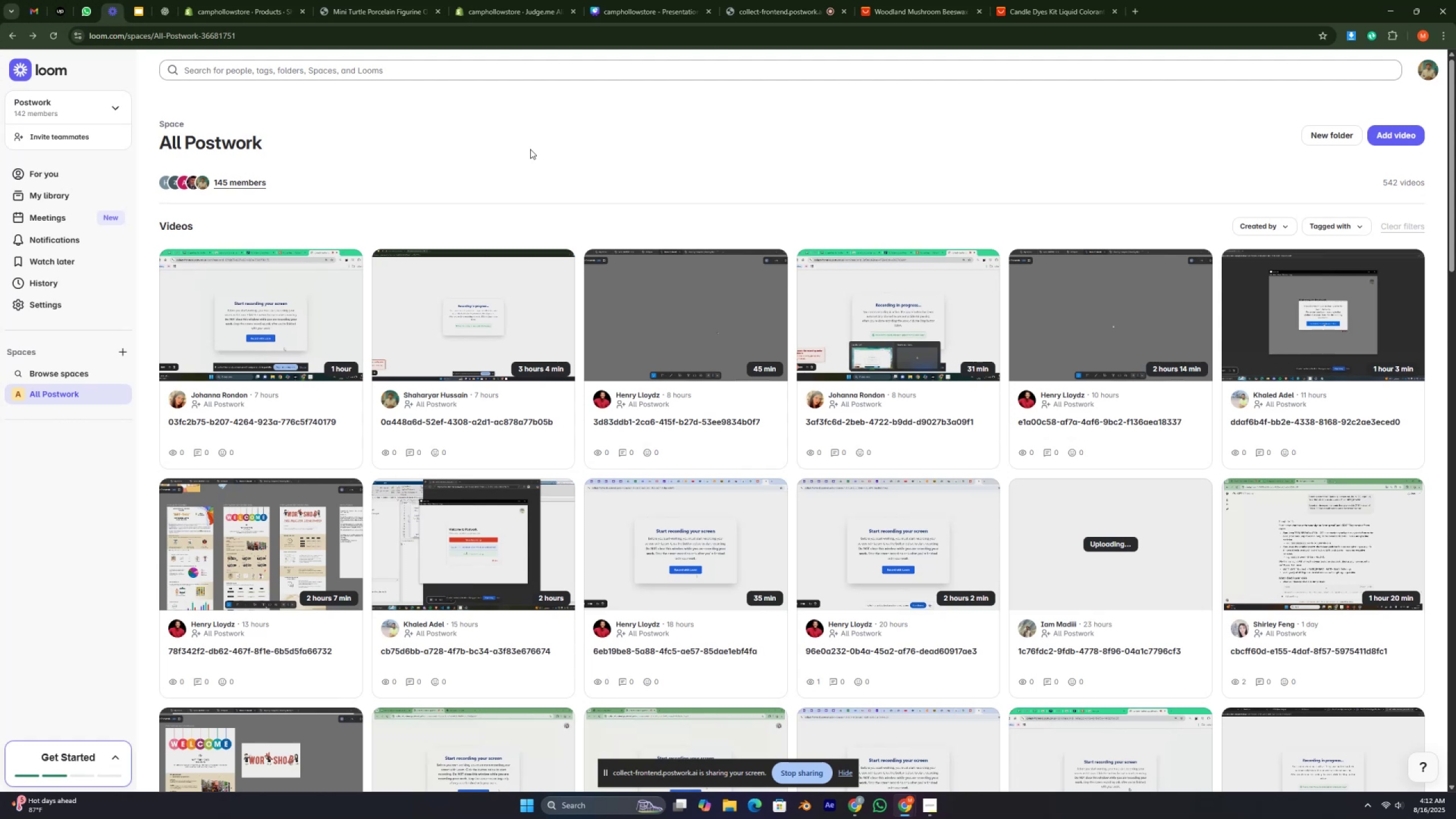 
left_click([601, 8])
 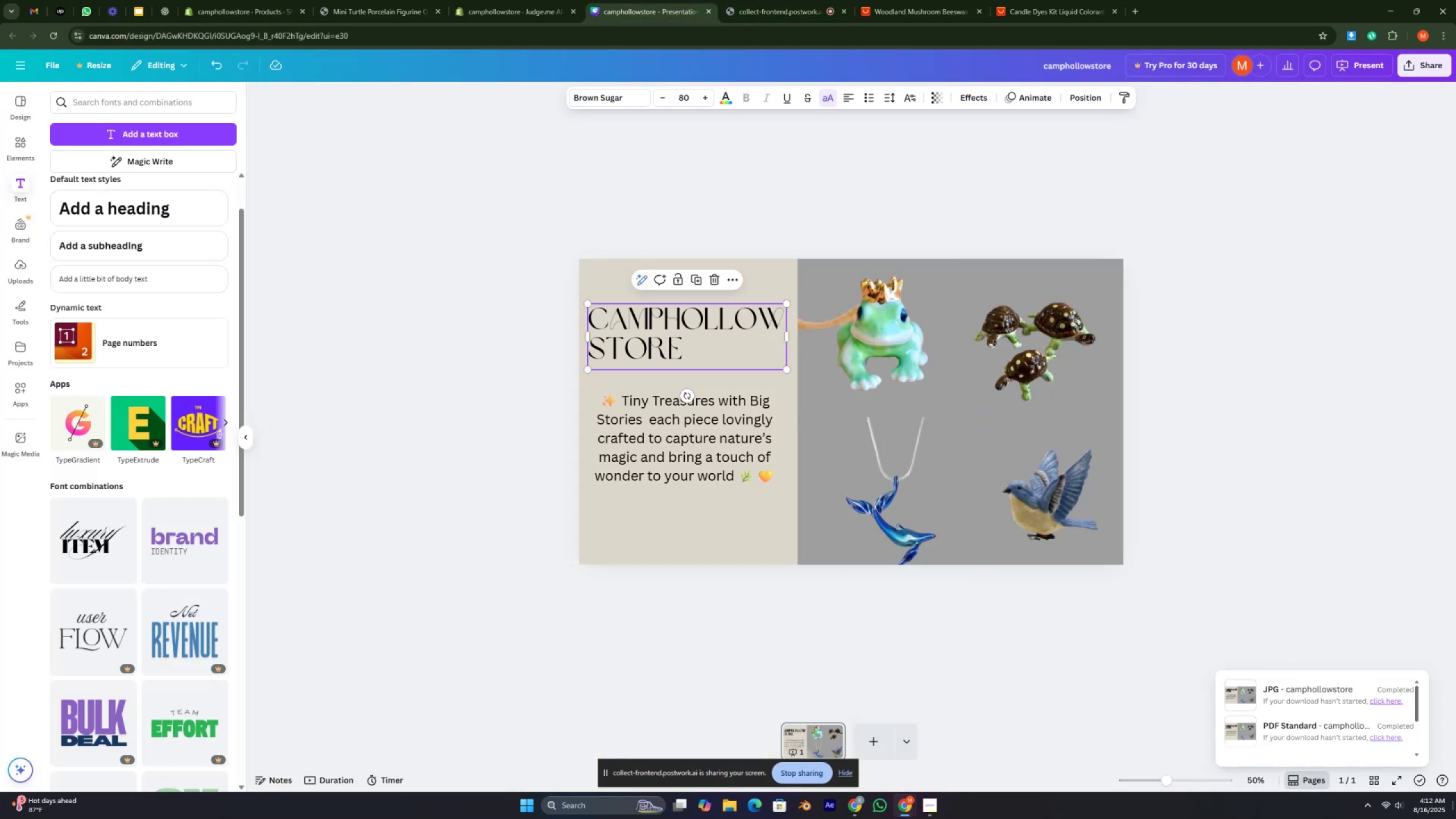 
mouse_move([1422, 818])
 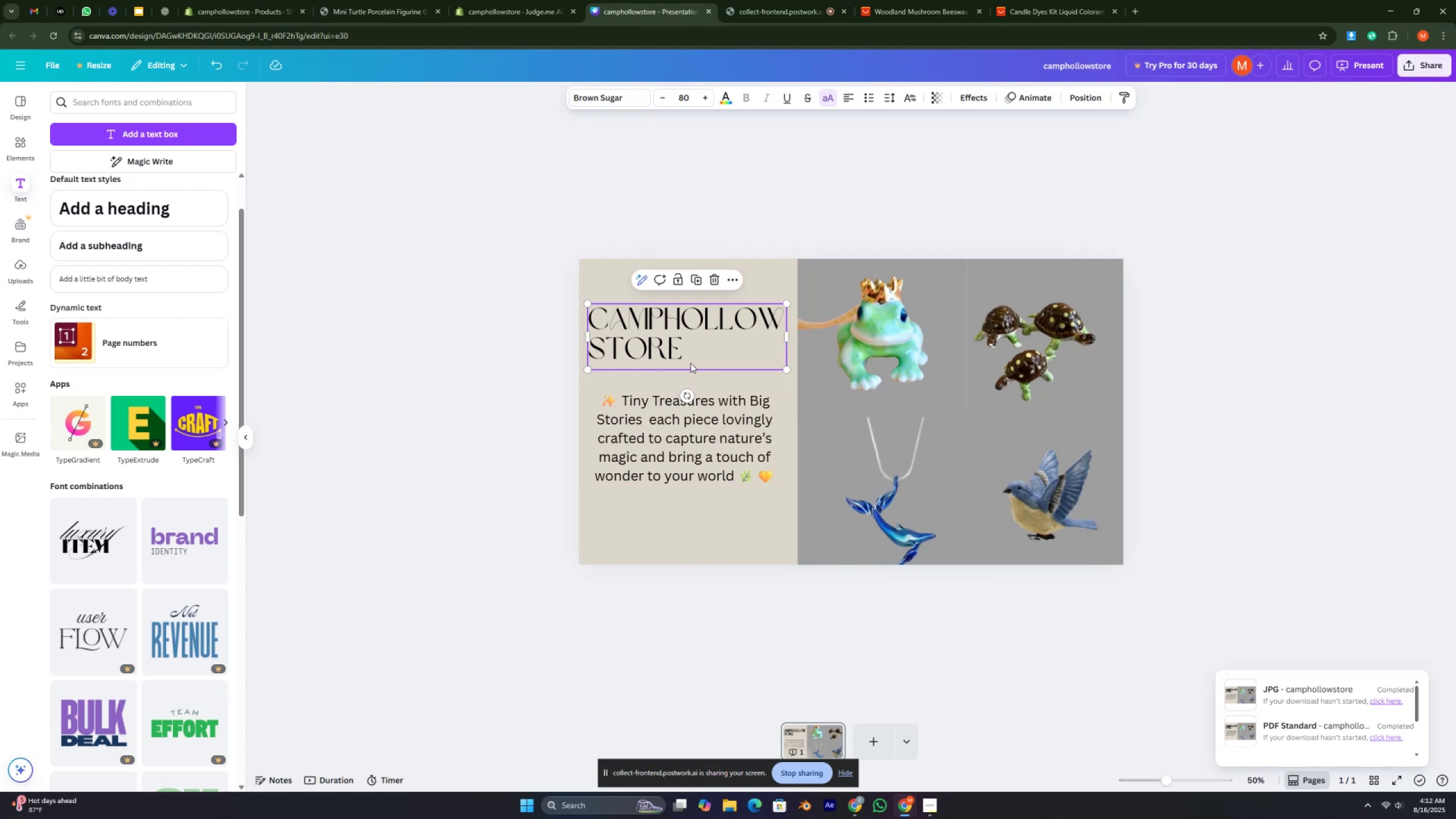 
left_click([468, 7])
 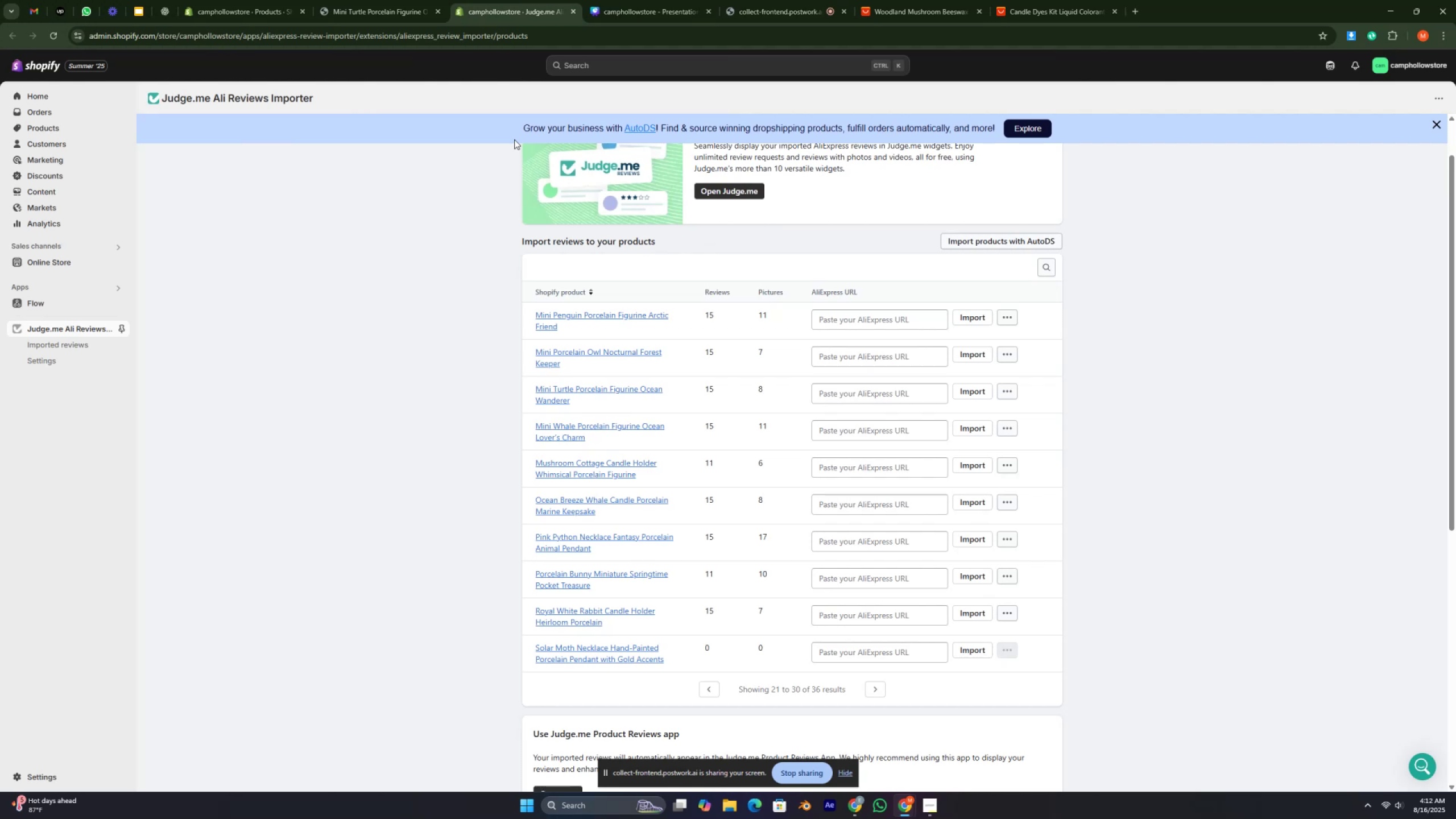 
wait(6.8)
 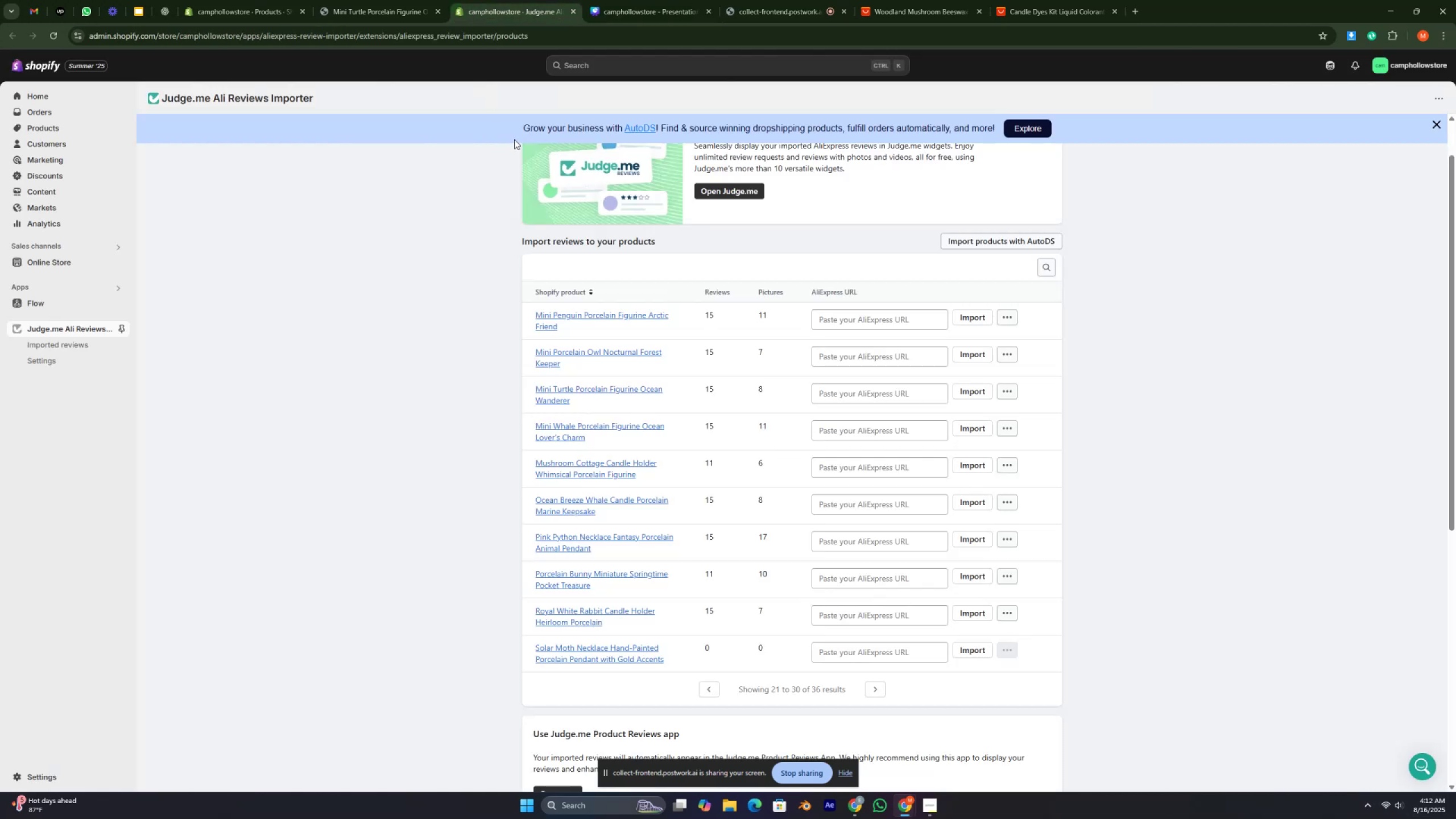 
scroll: coordinate [497, 179], scroll_direction: down, amount: 4.0
 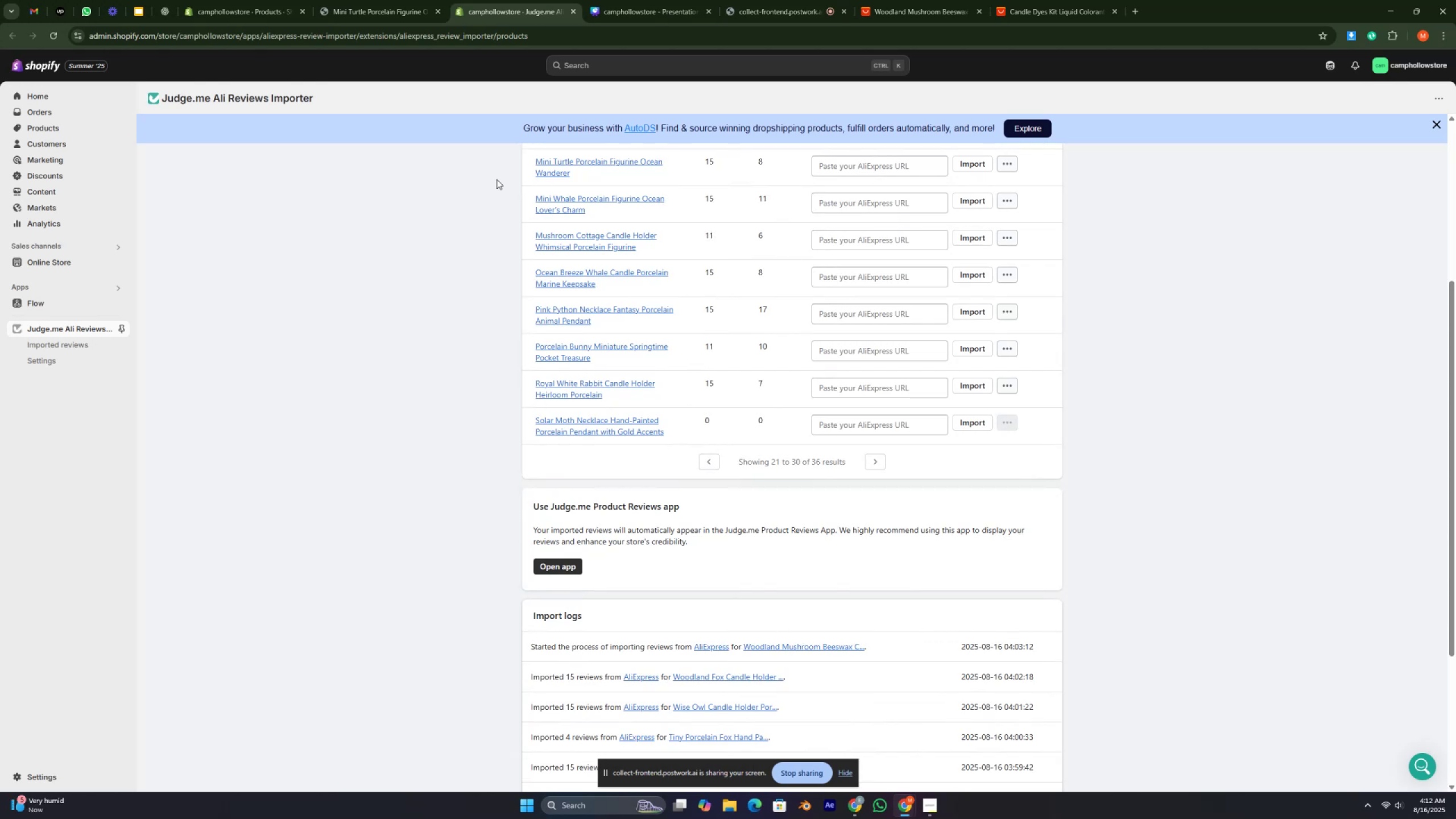 
wait(15.26)
 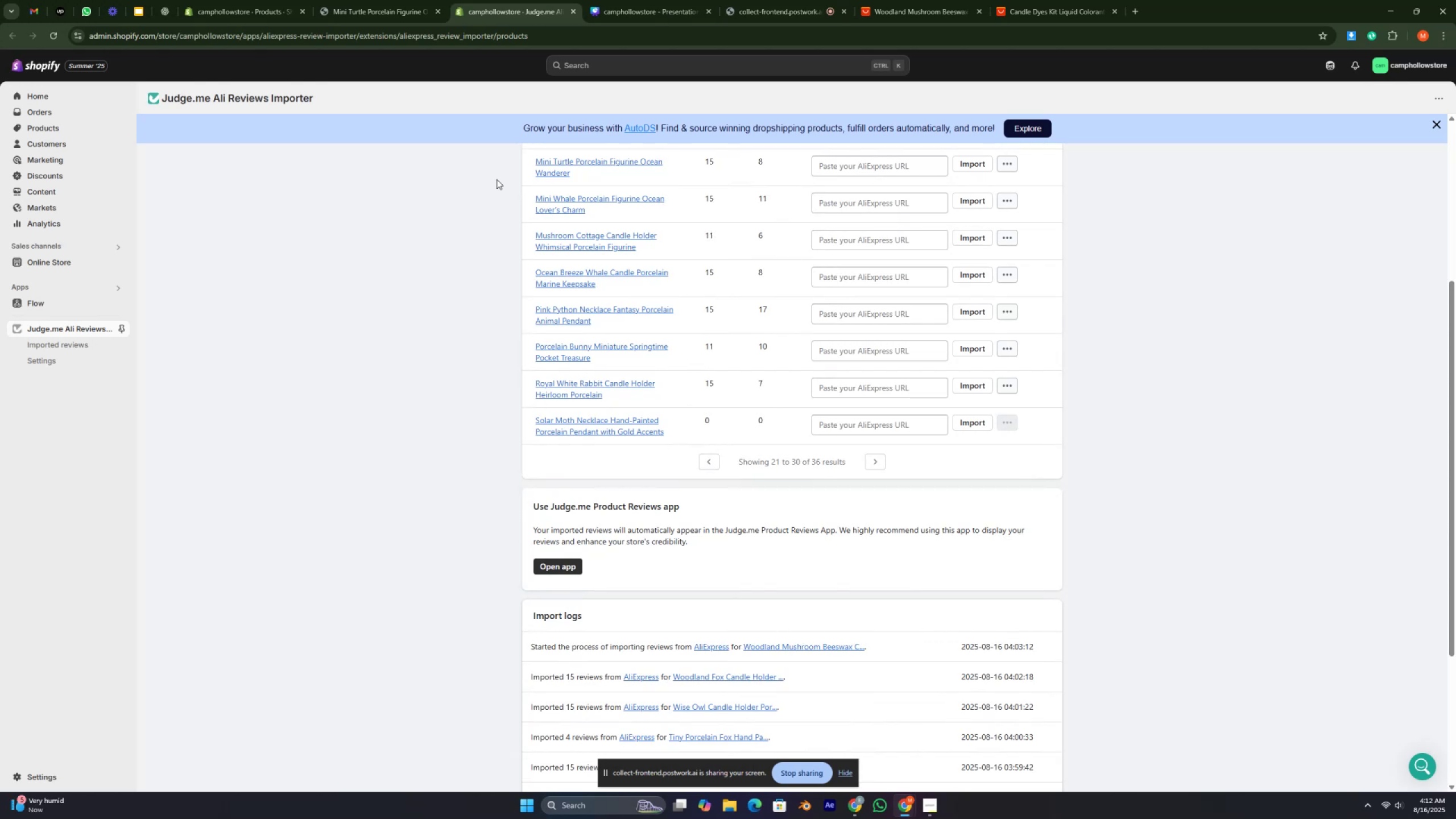 
scroll: coordinate [644, 238], scroll_direction: down, amount: 1.0
 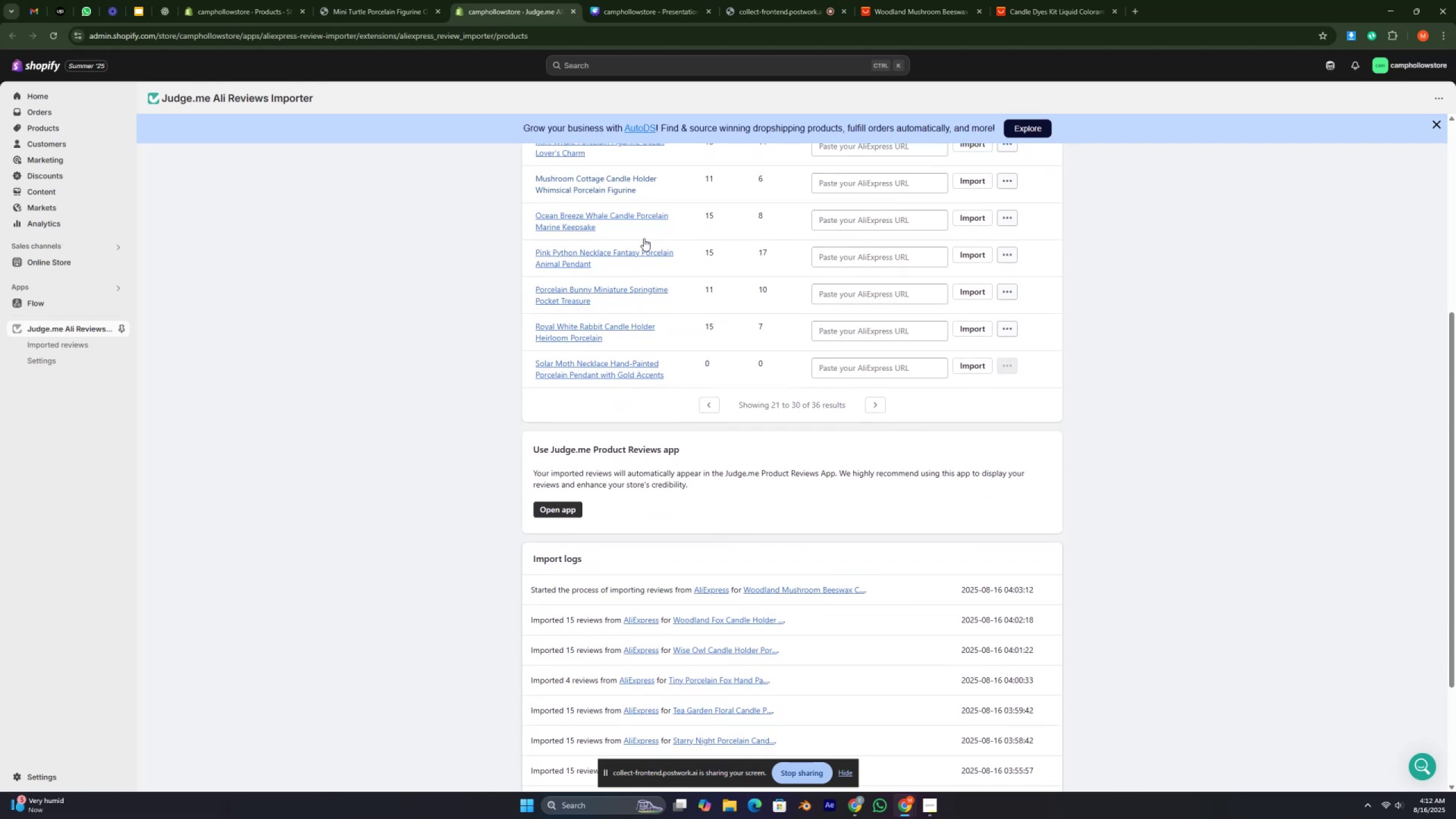 
scroll: coordinate [644, 238], scroll_direction: up, amount: 5.0
 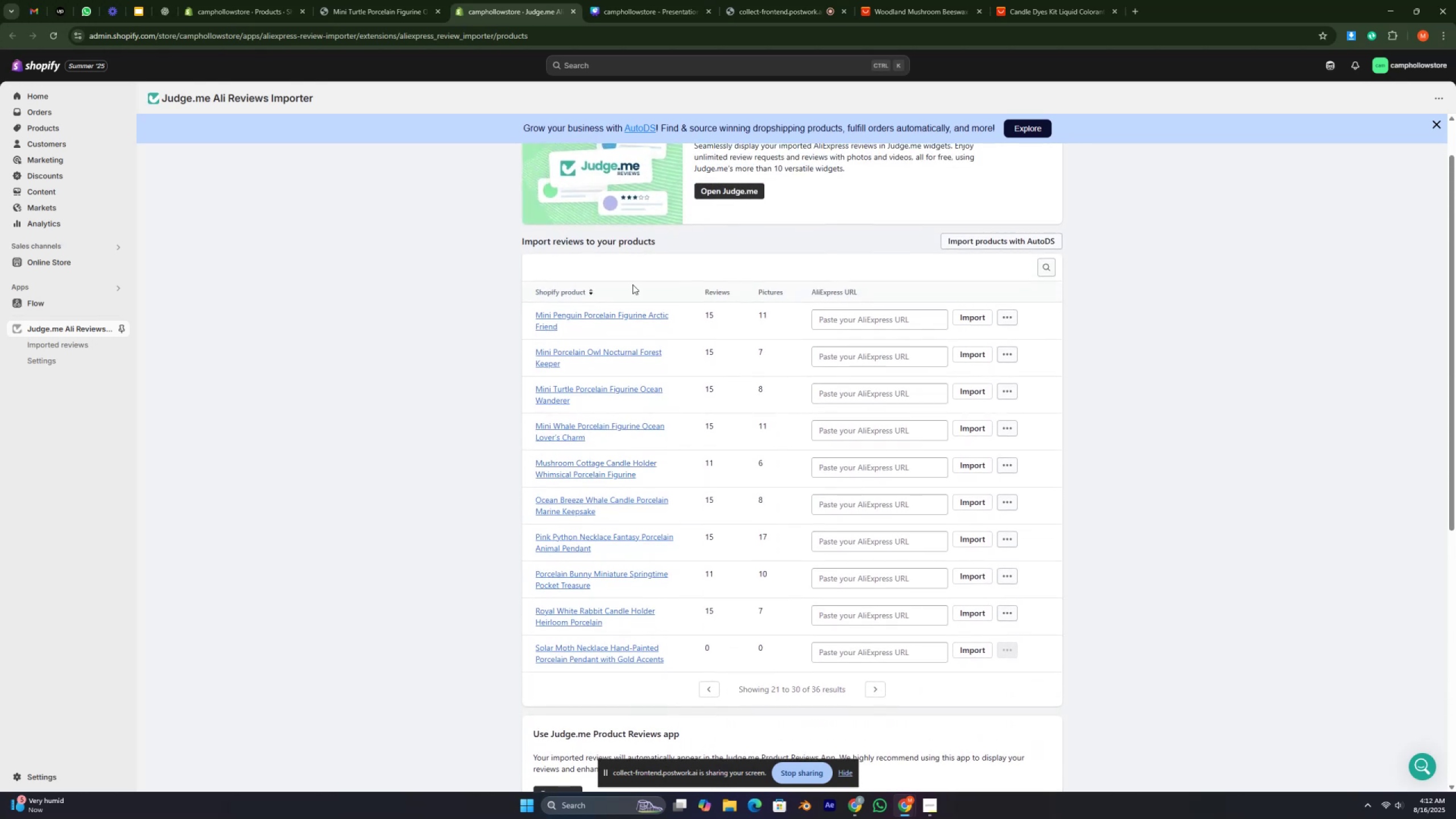 
scroll: coordinate [631, 317], scroll_direction: down, amount: 2.0
 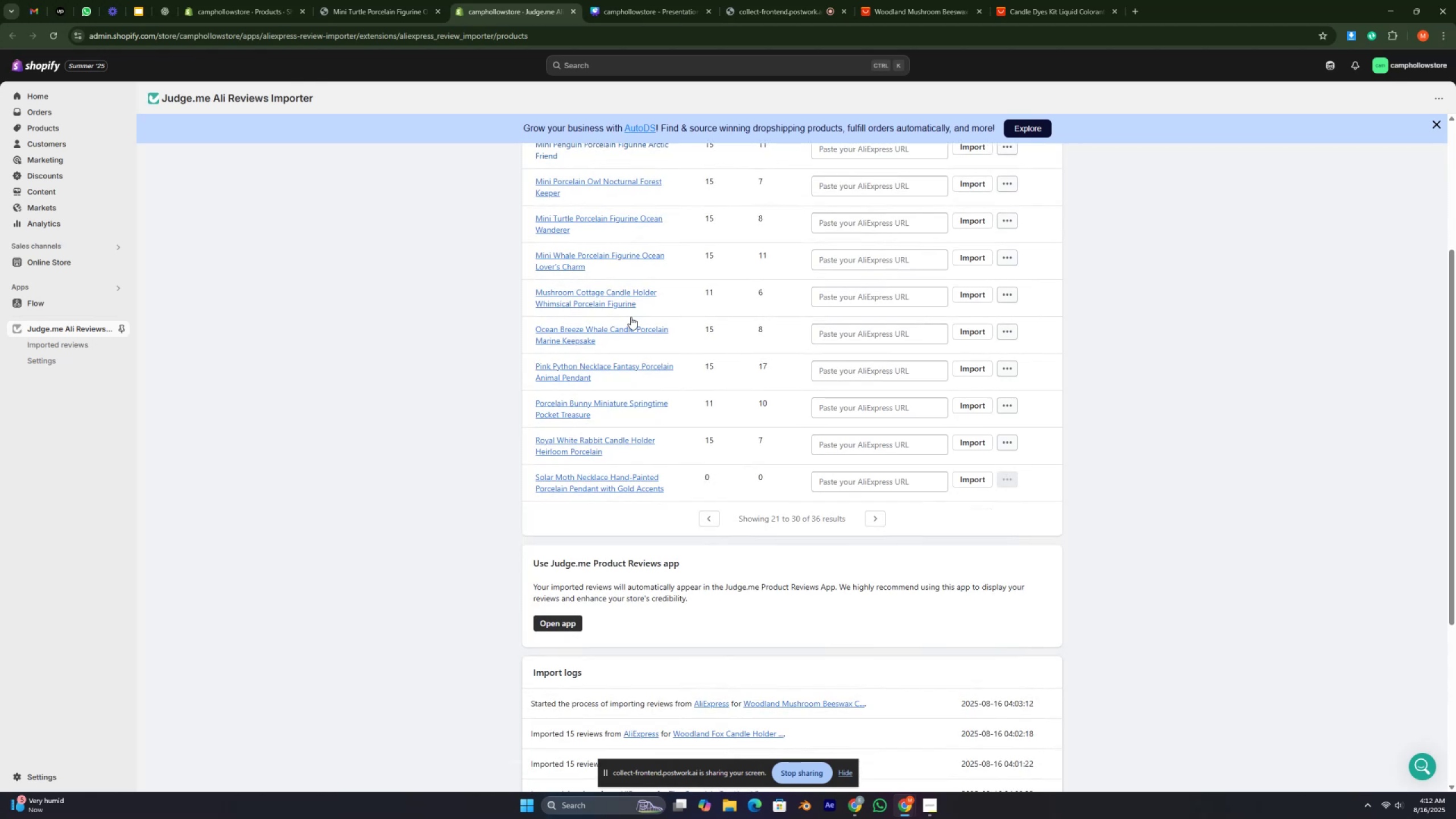 
wait(9.48)
 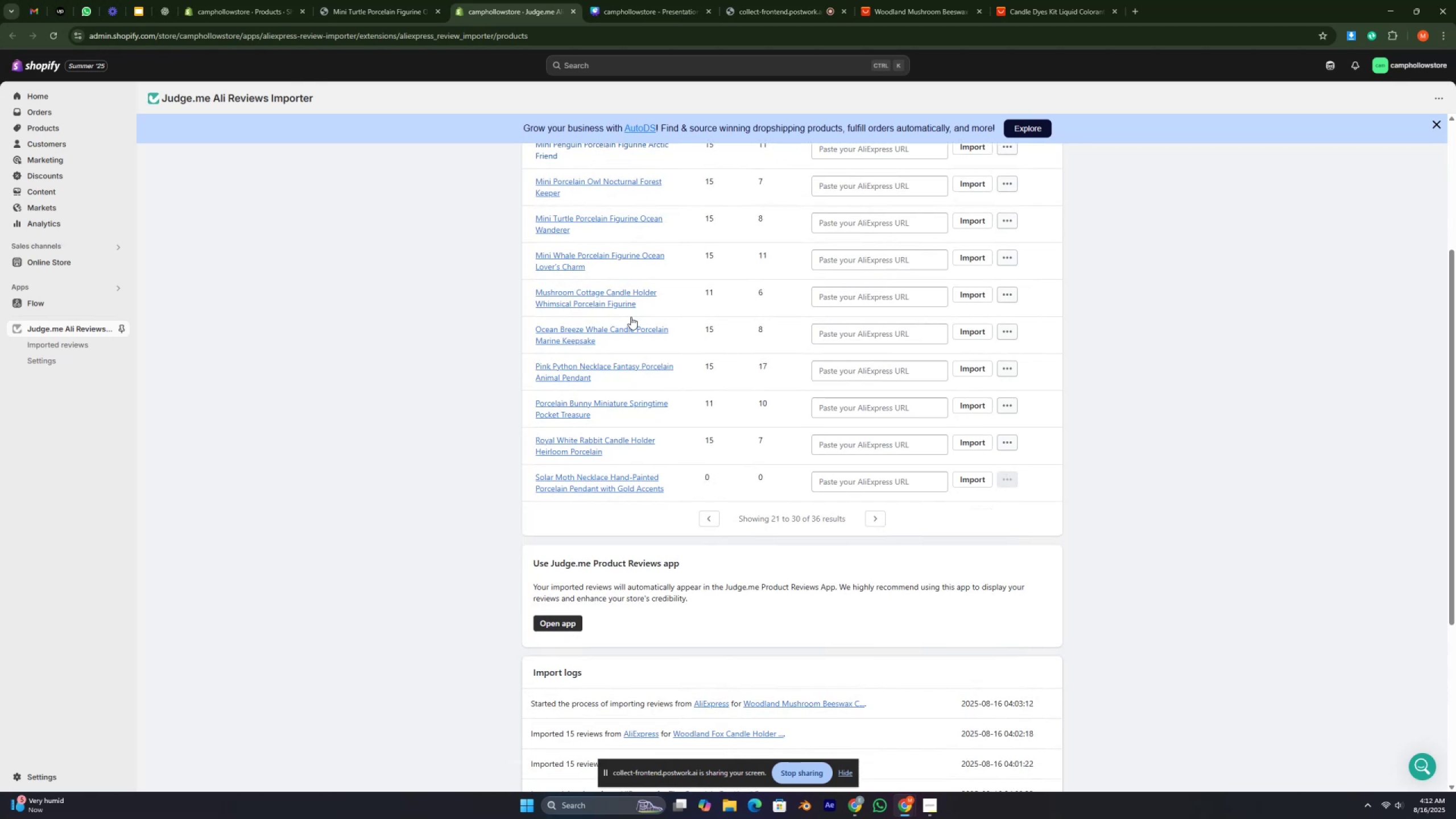 
scroll: coordinate [631, 317], scroll_direction: down, amount: 2.0
 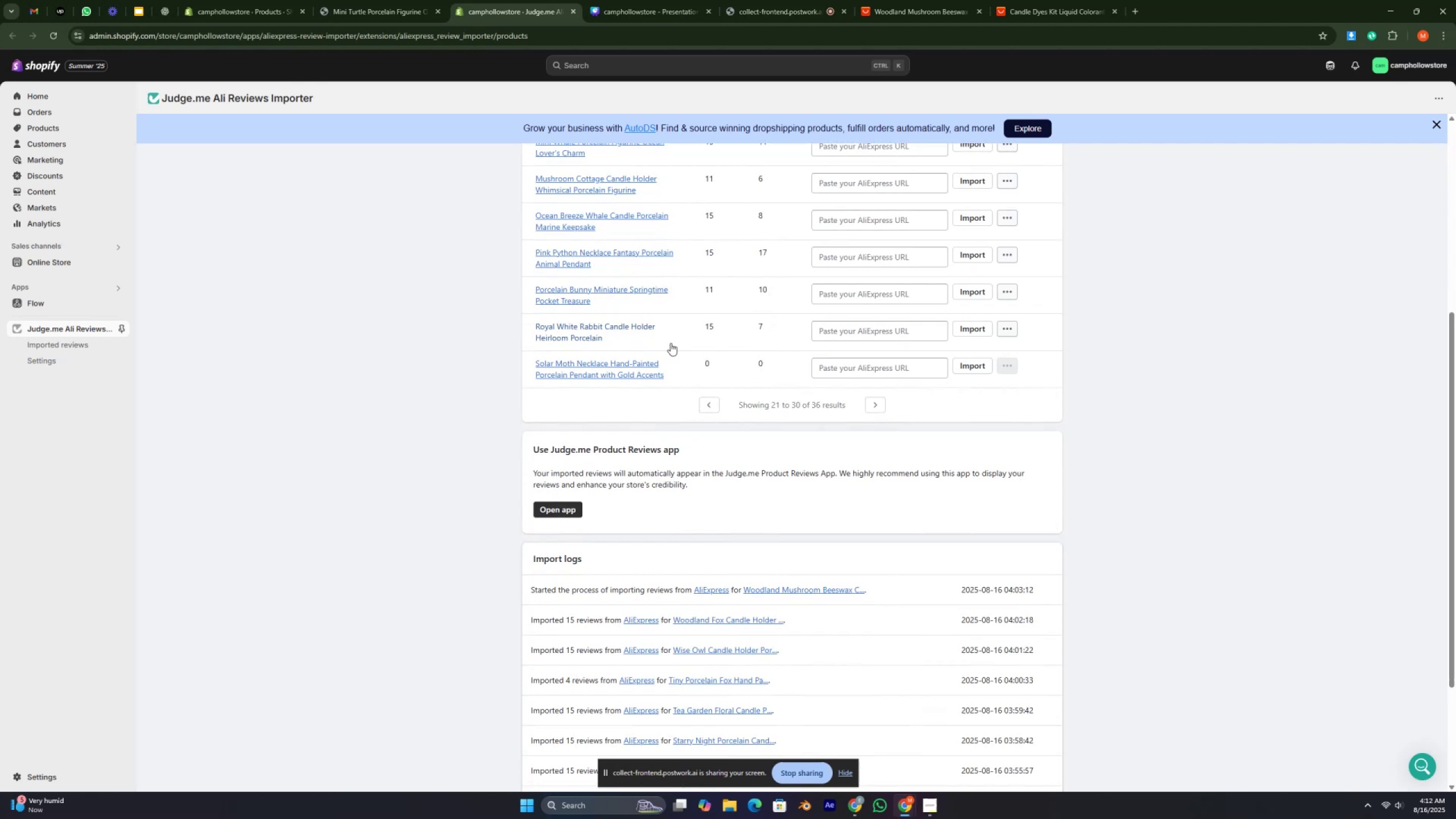 
scroll: coordinate [675, 340], scroll_direction: up, amount: 8.0
 